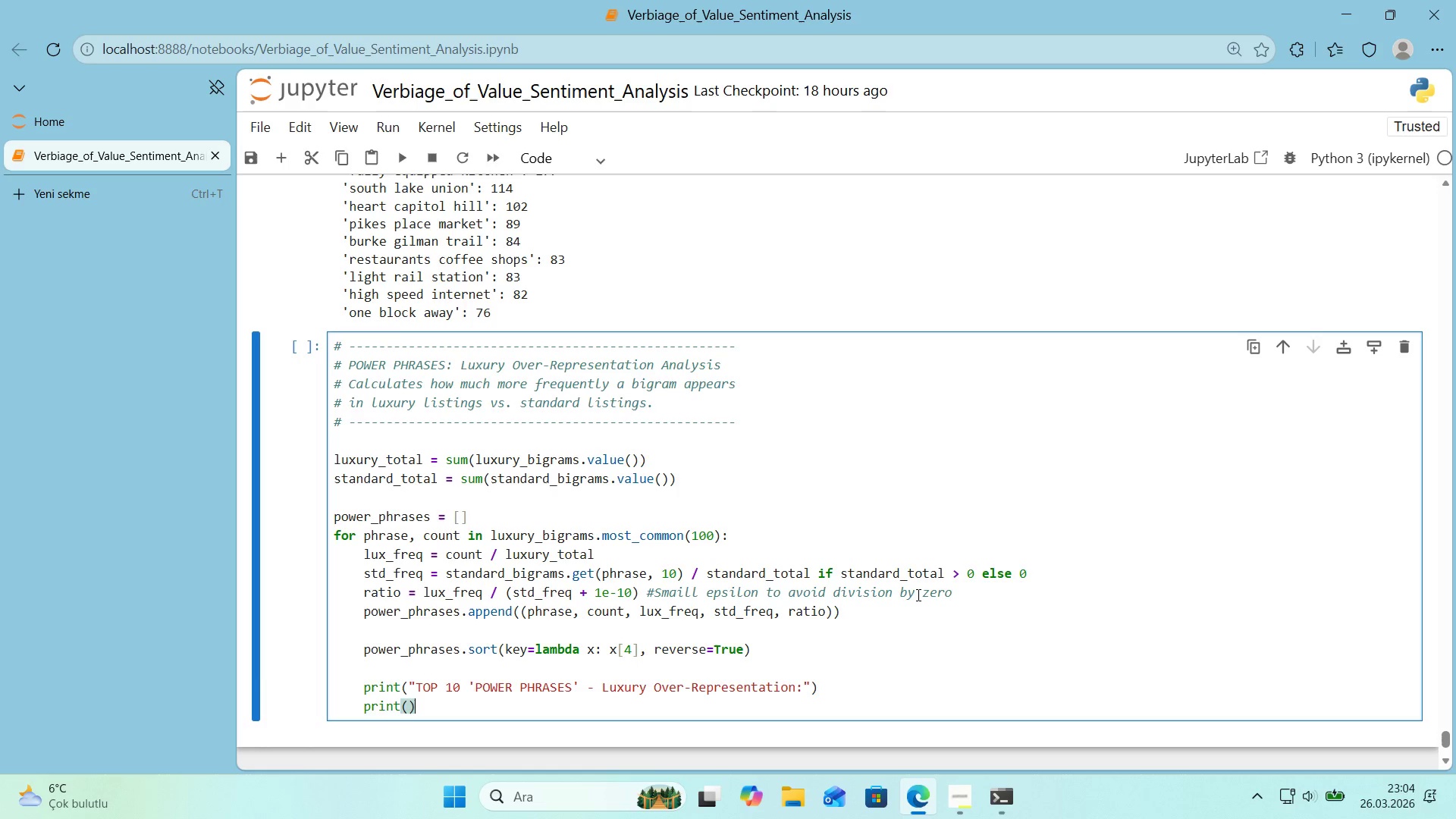 
key(ArrowLeft)
 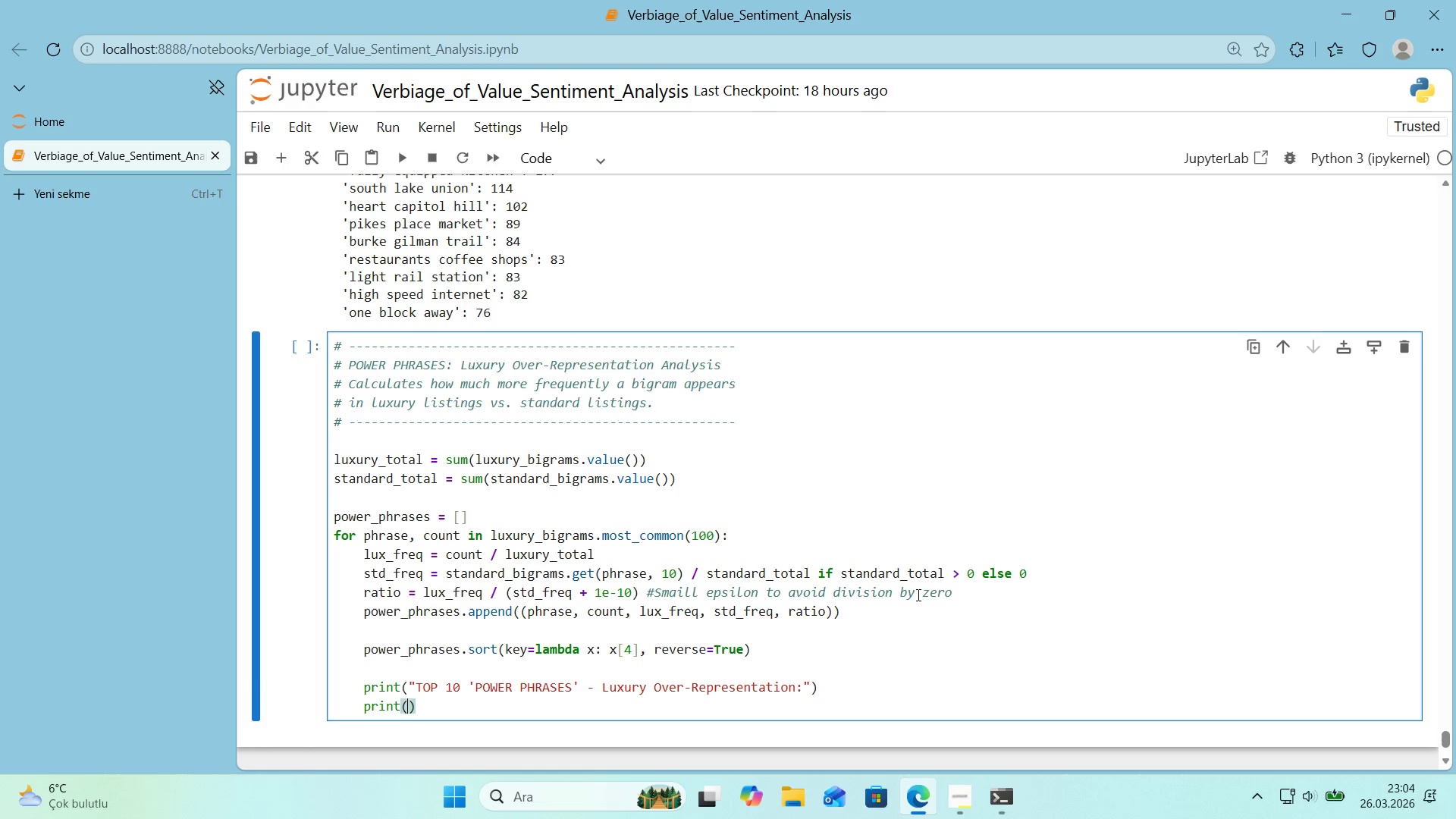 
key(F)
 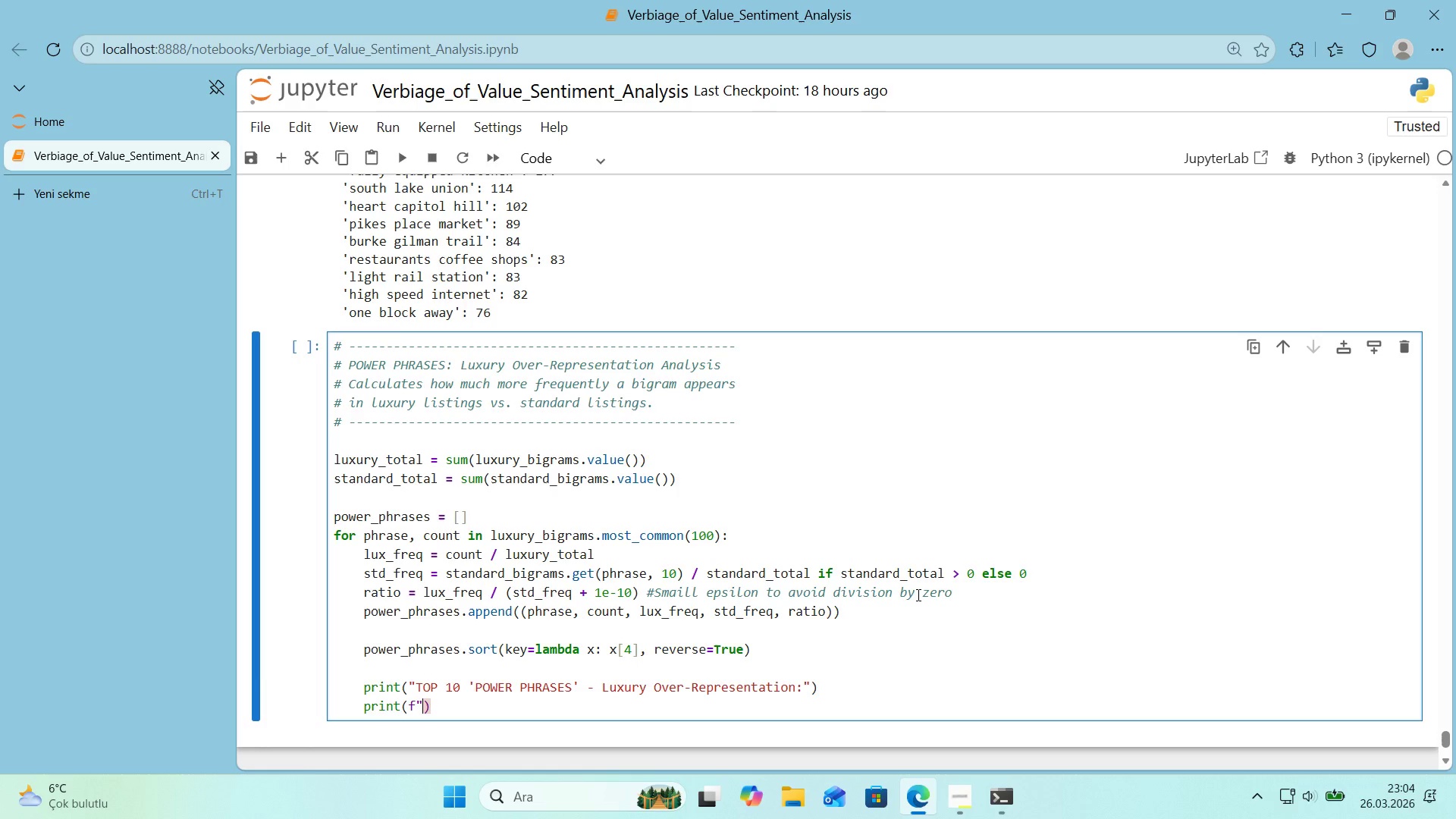 
key(Backquote)
 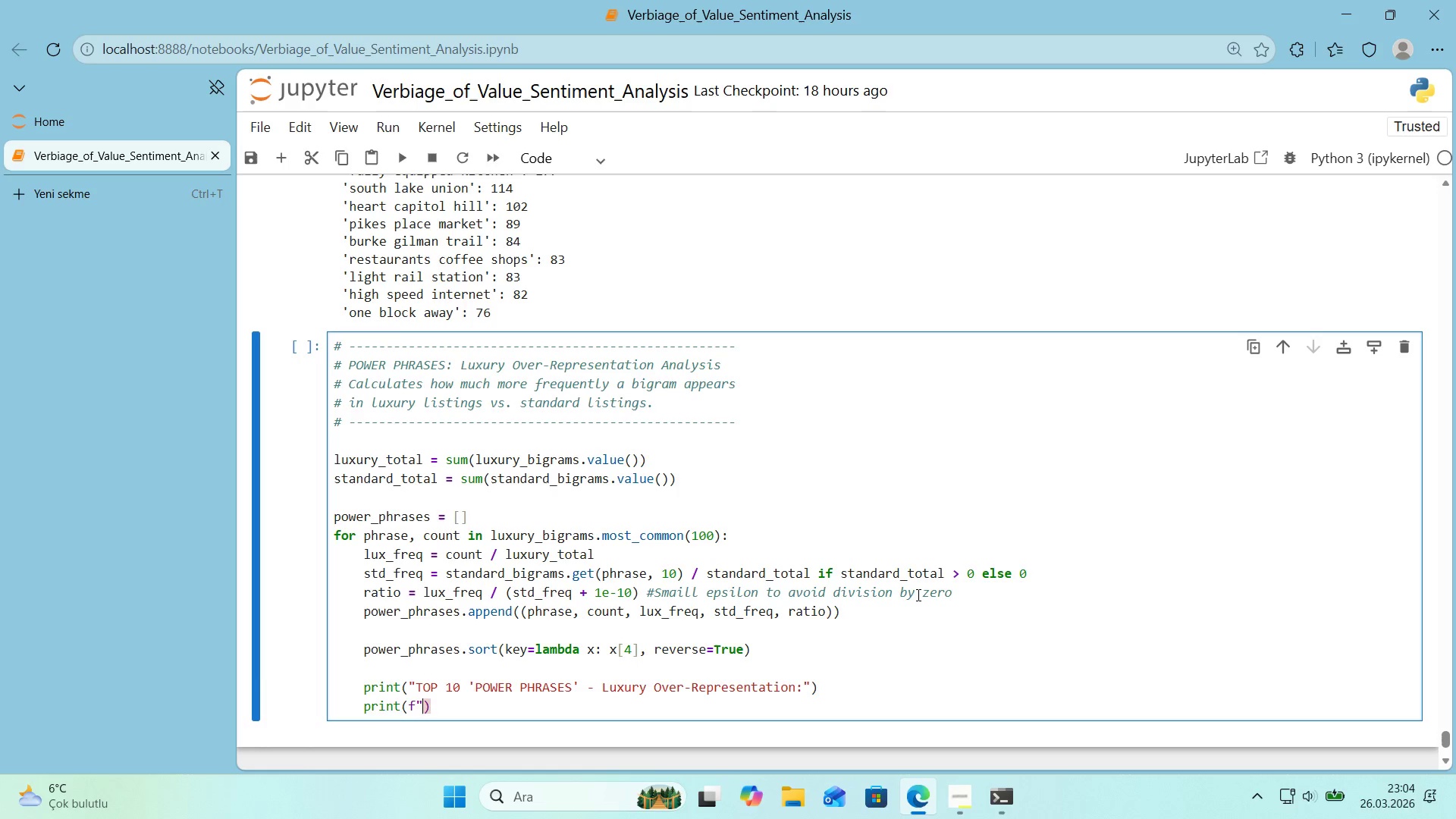 
key(Backquote)
 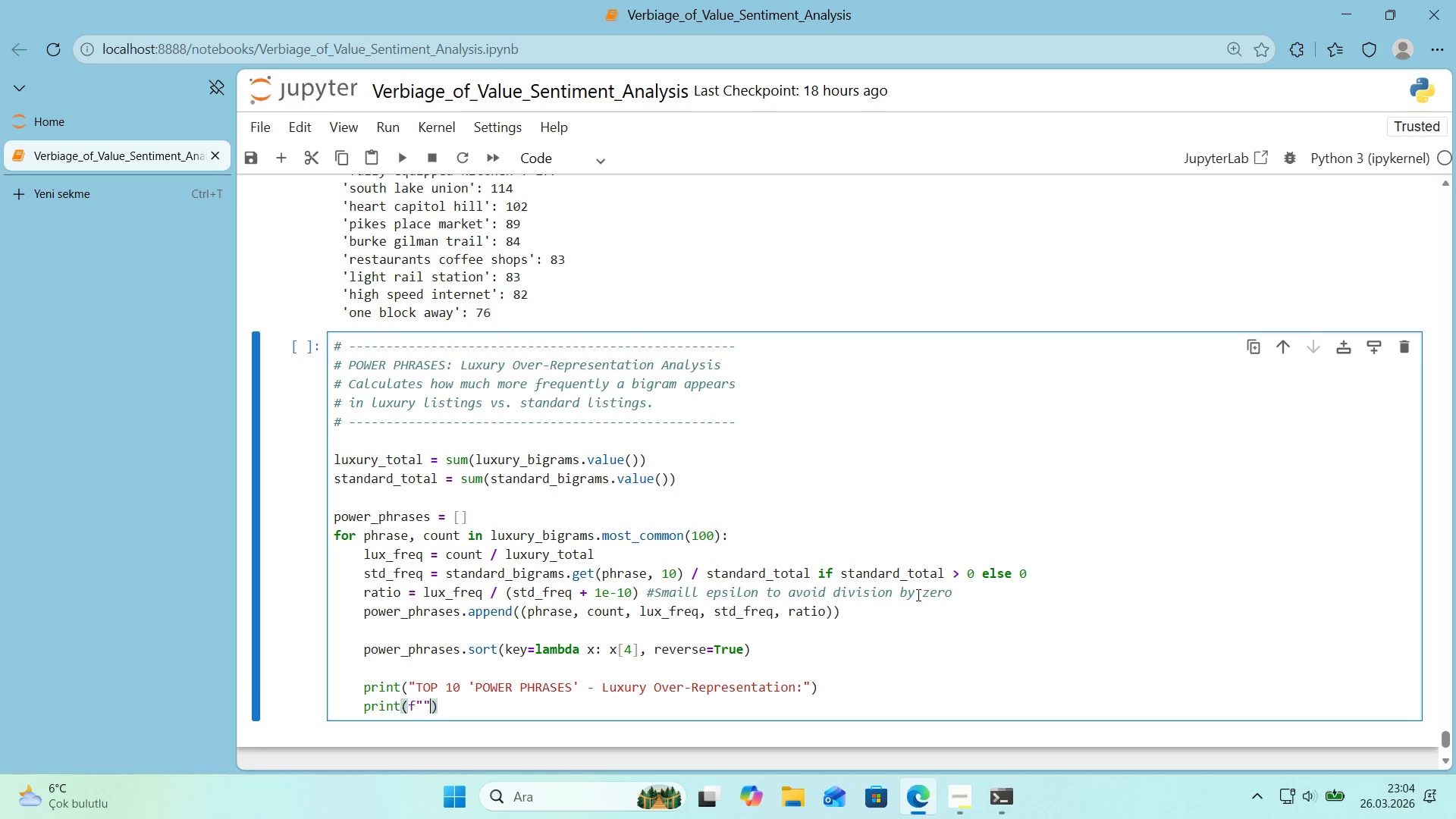 
key(ArrowLeft)
 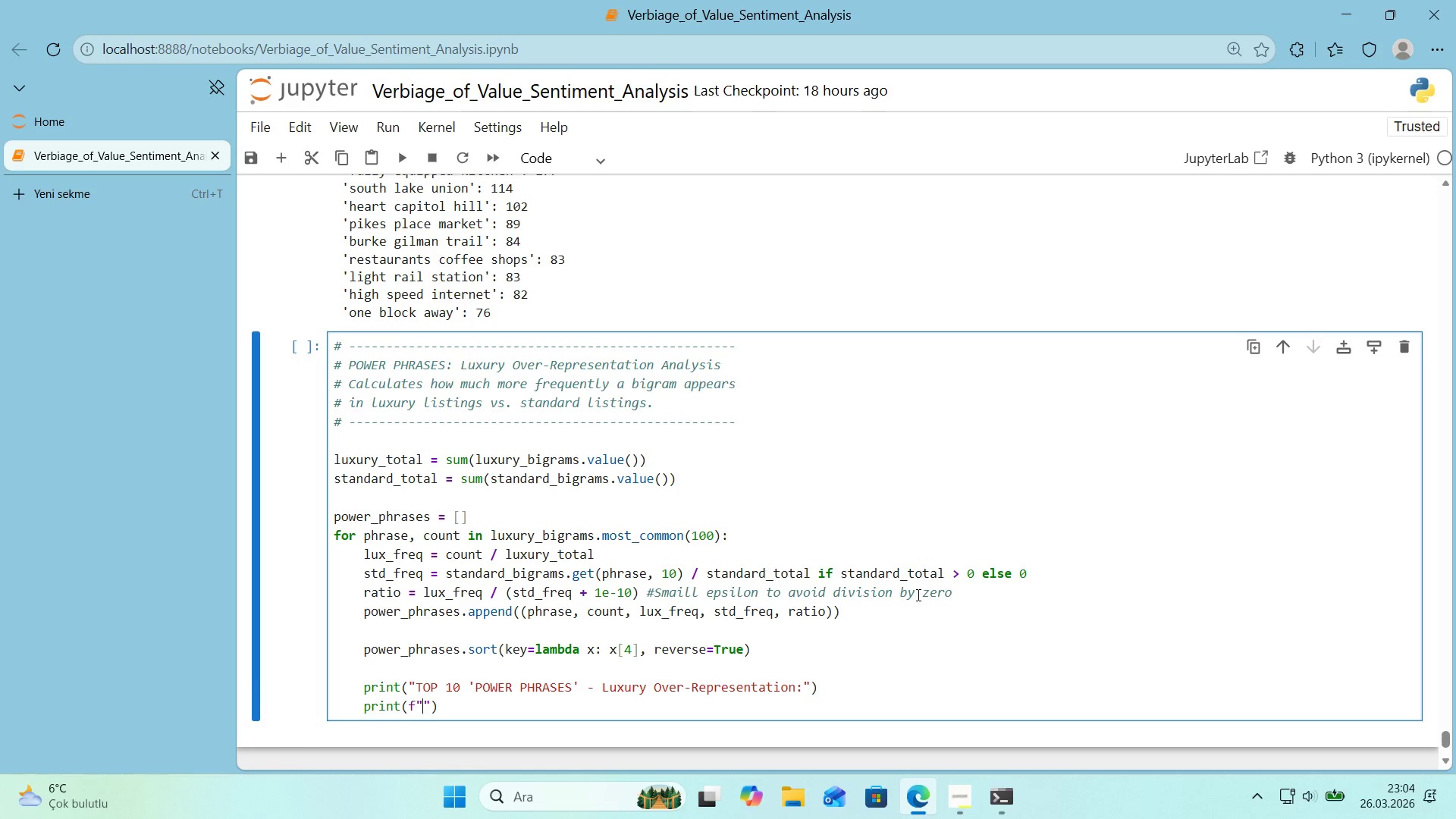 
key(Alt+Control+7)
 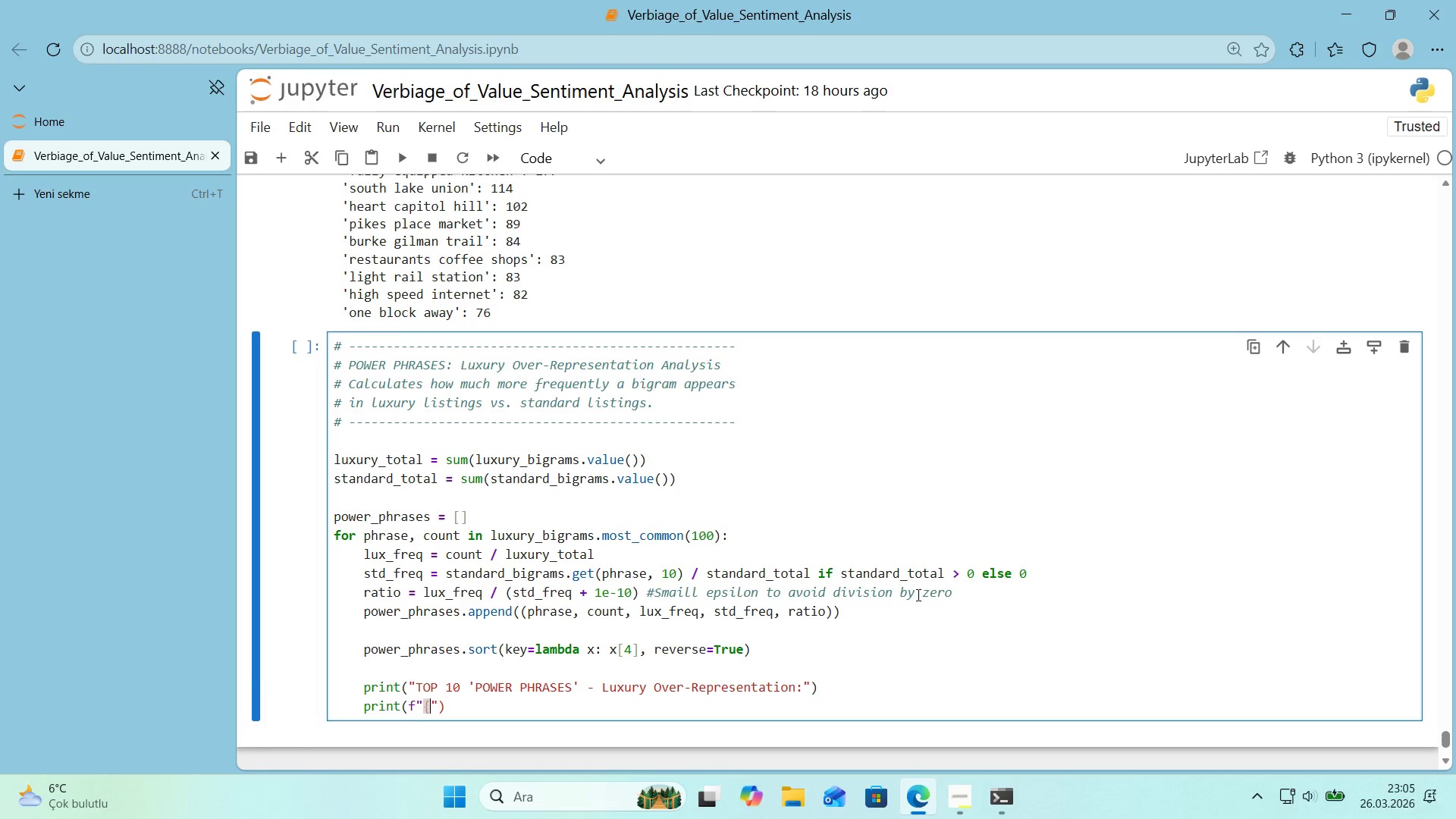 
key(Alt+Control+0)
 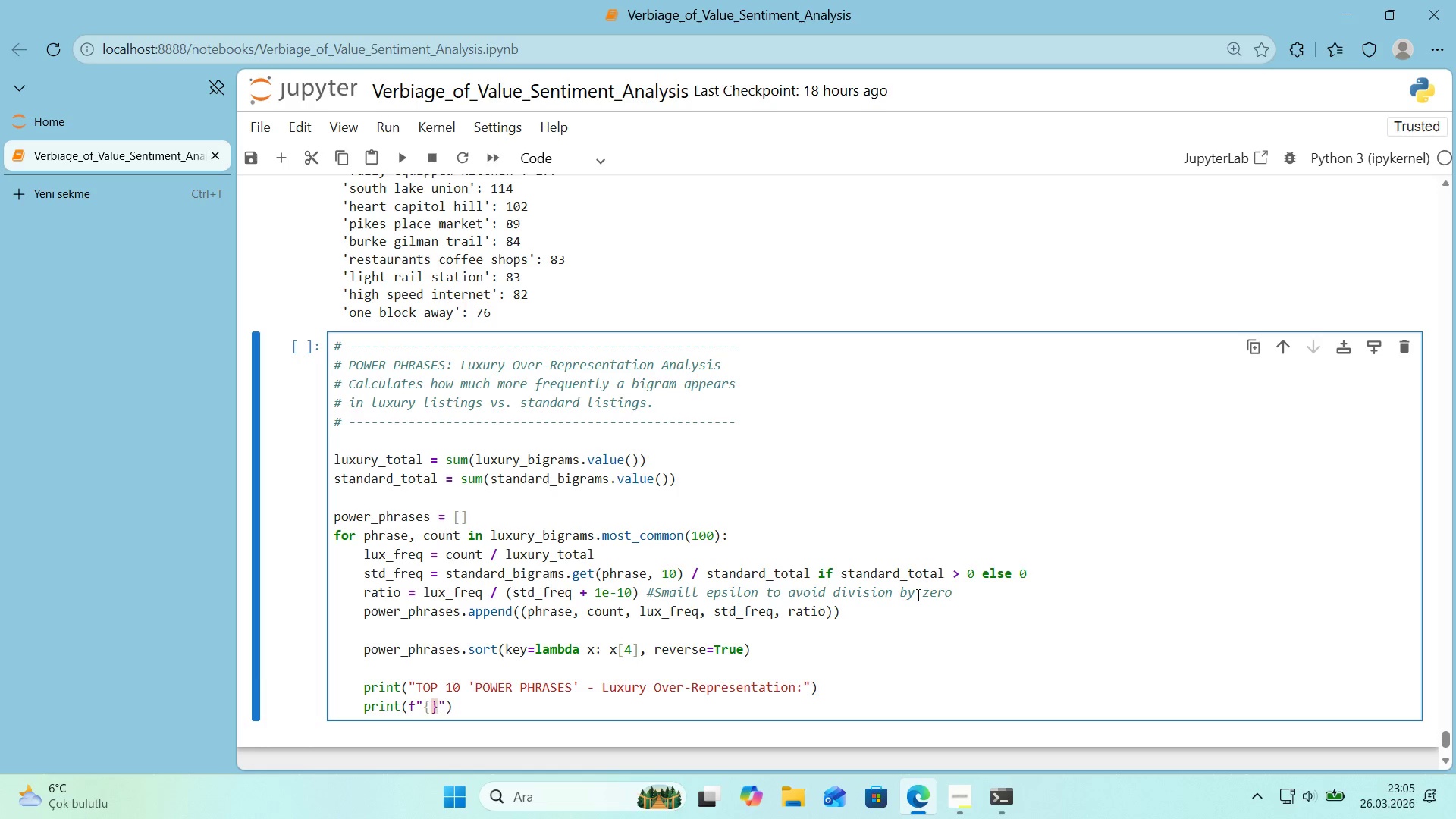 
key(ArrowLeft)
 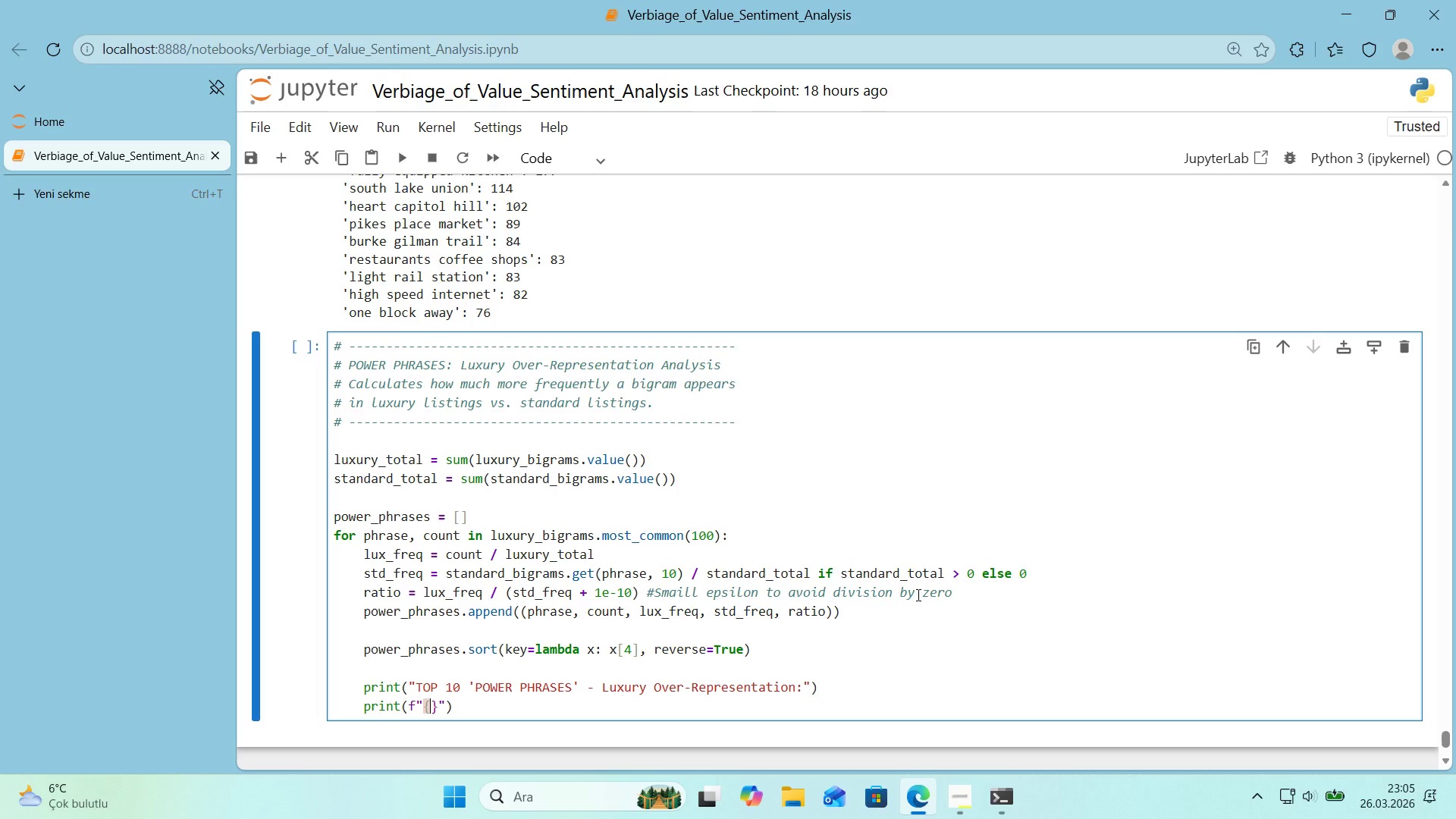 
type(@@)
 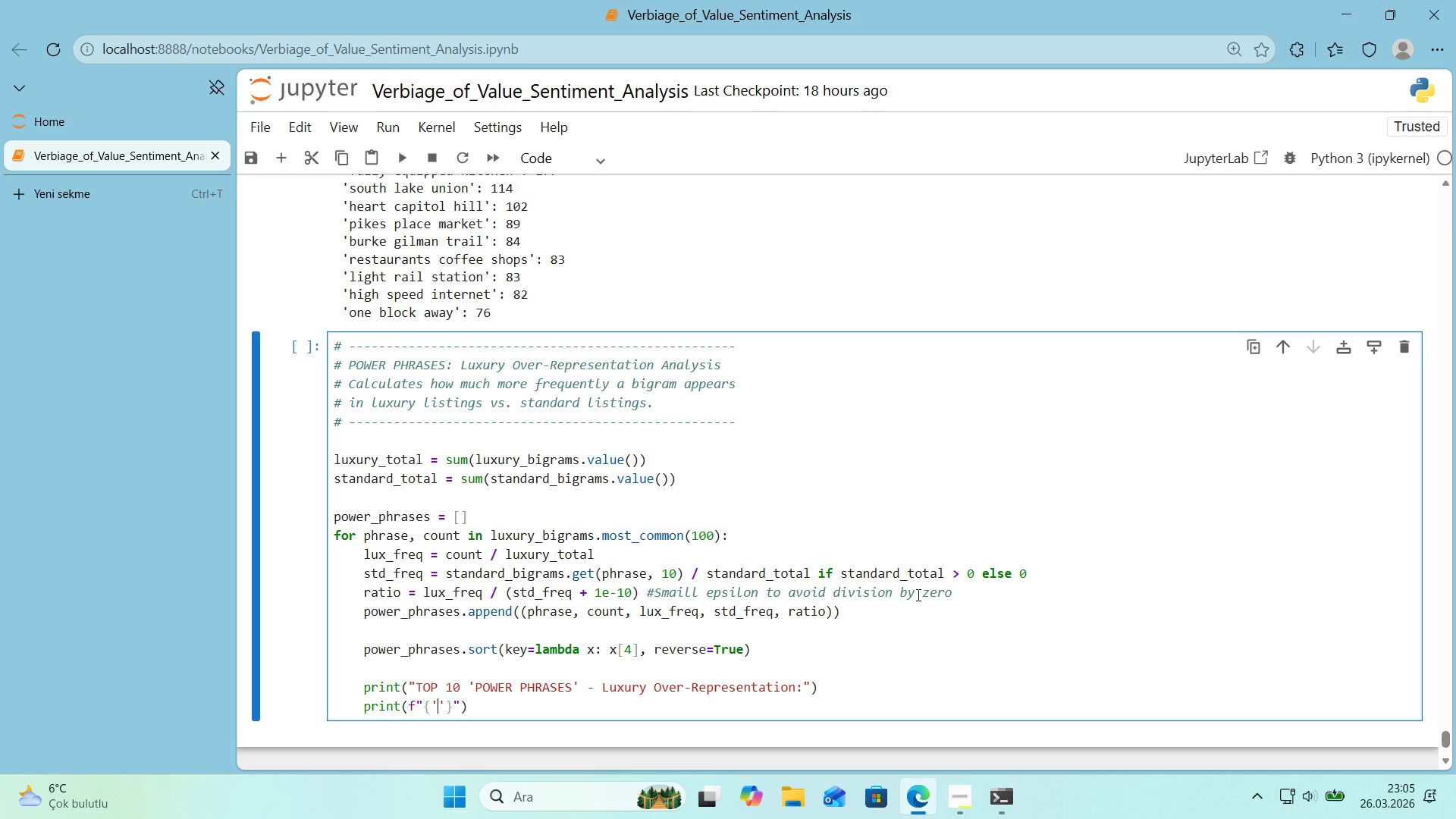 
key(ArrowLeft)
 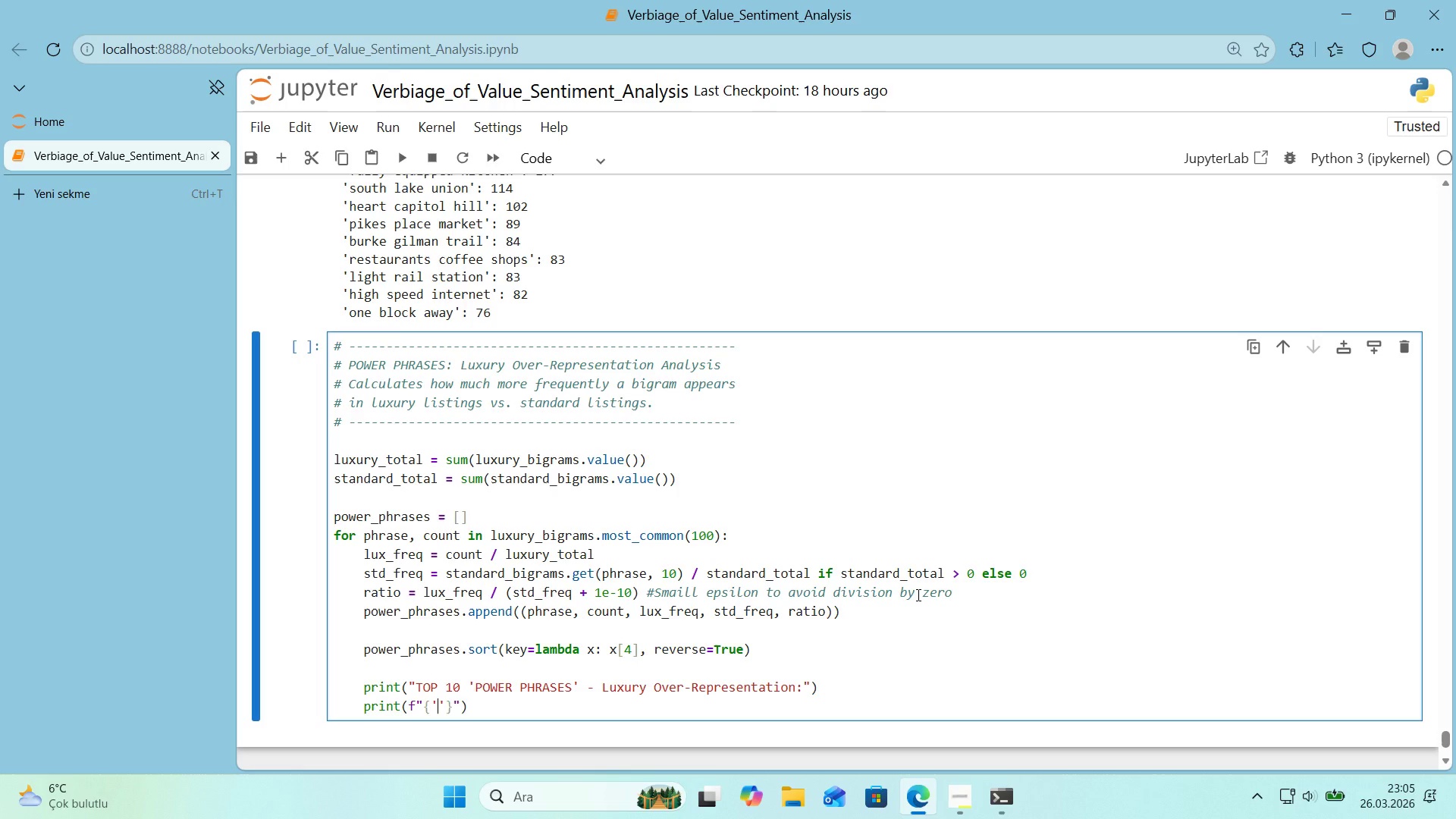 
type(Phrase)
 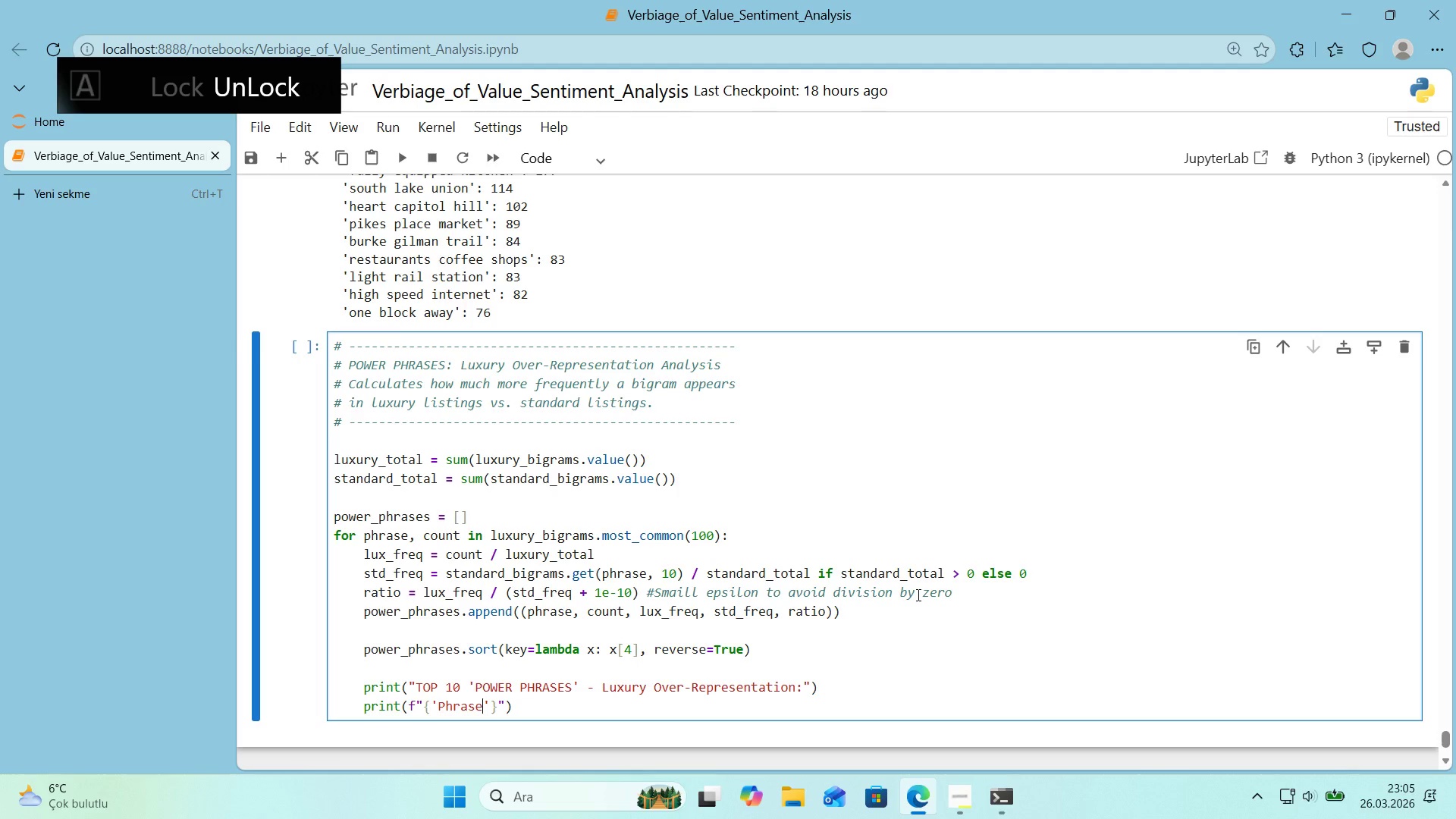 
key(ArrowRight)
 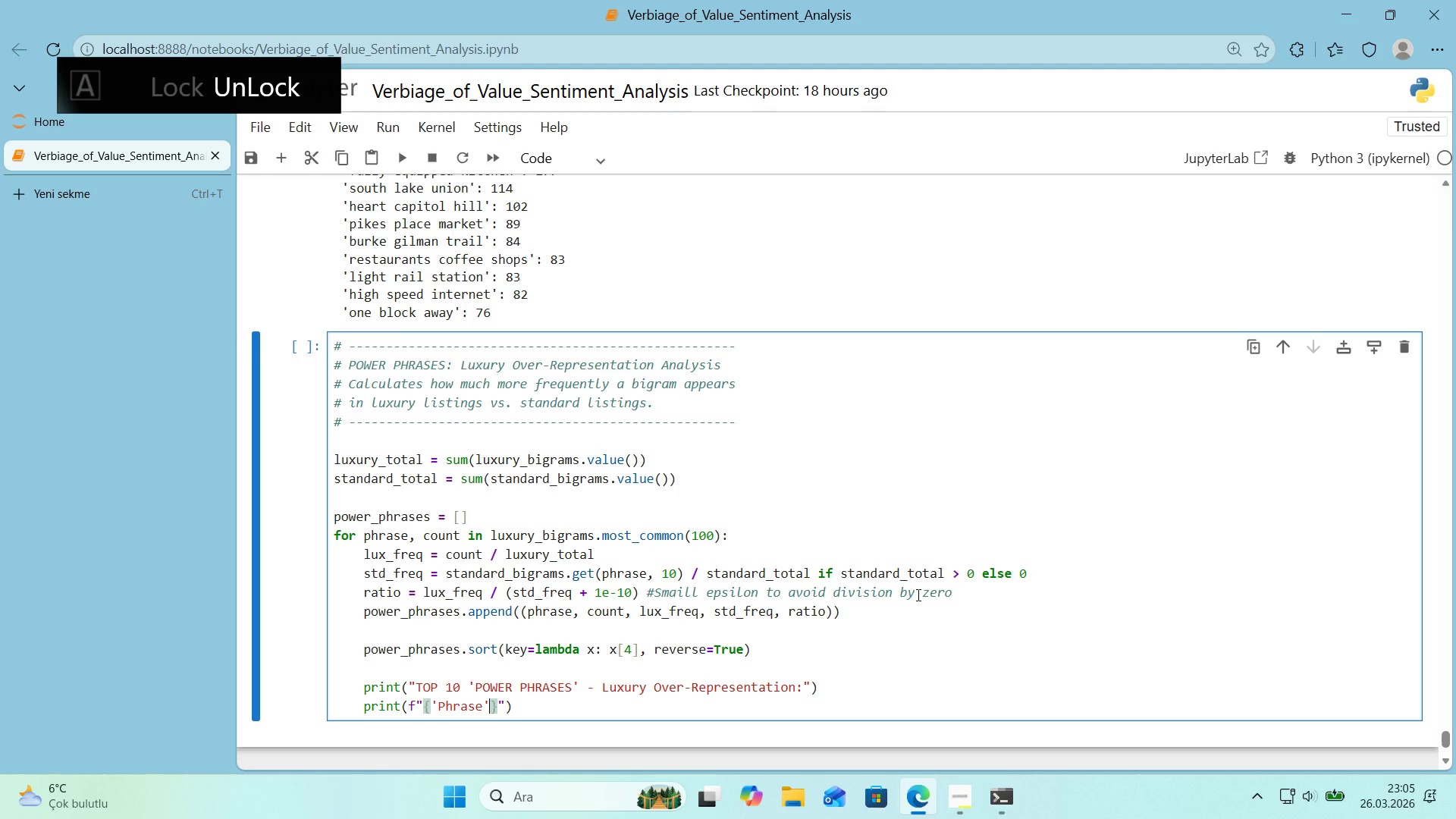 
key(Shift+ShiftRight)
 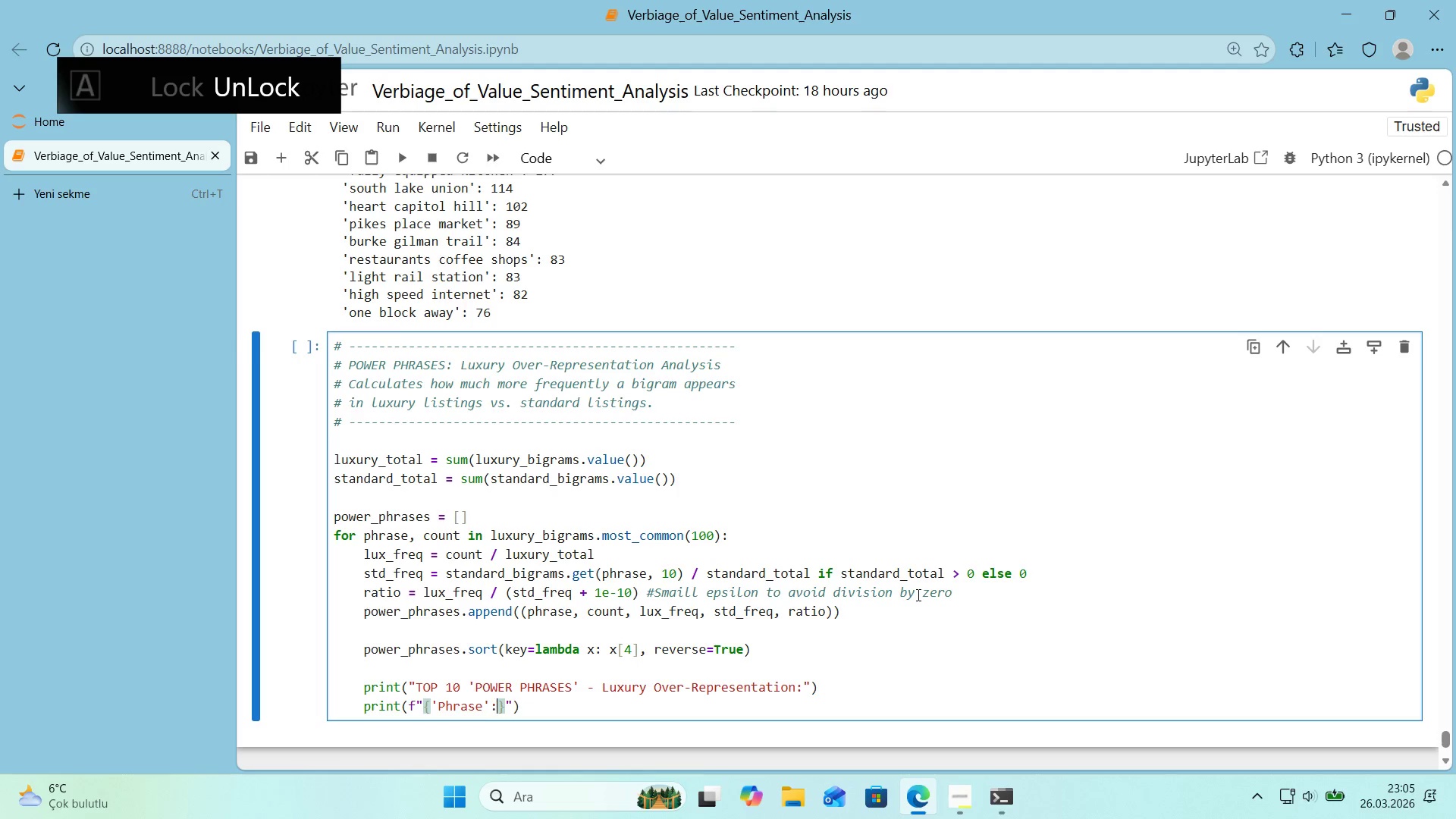 
key(Shift+Period)
 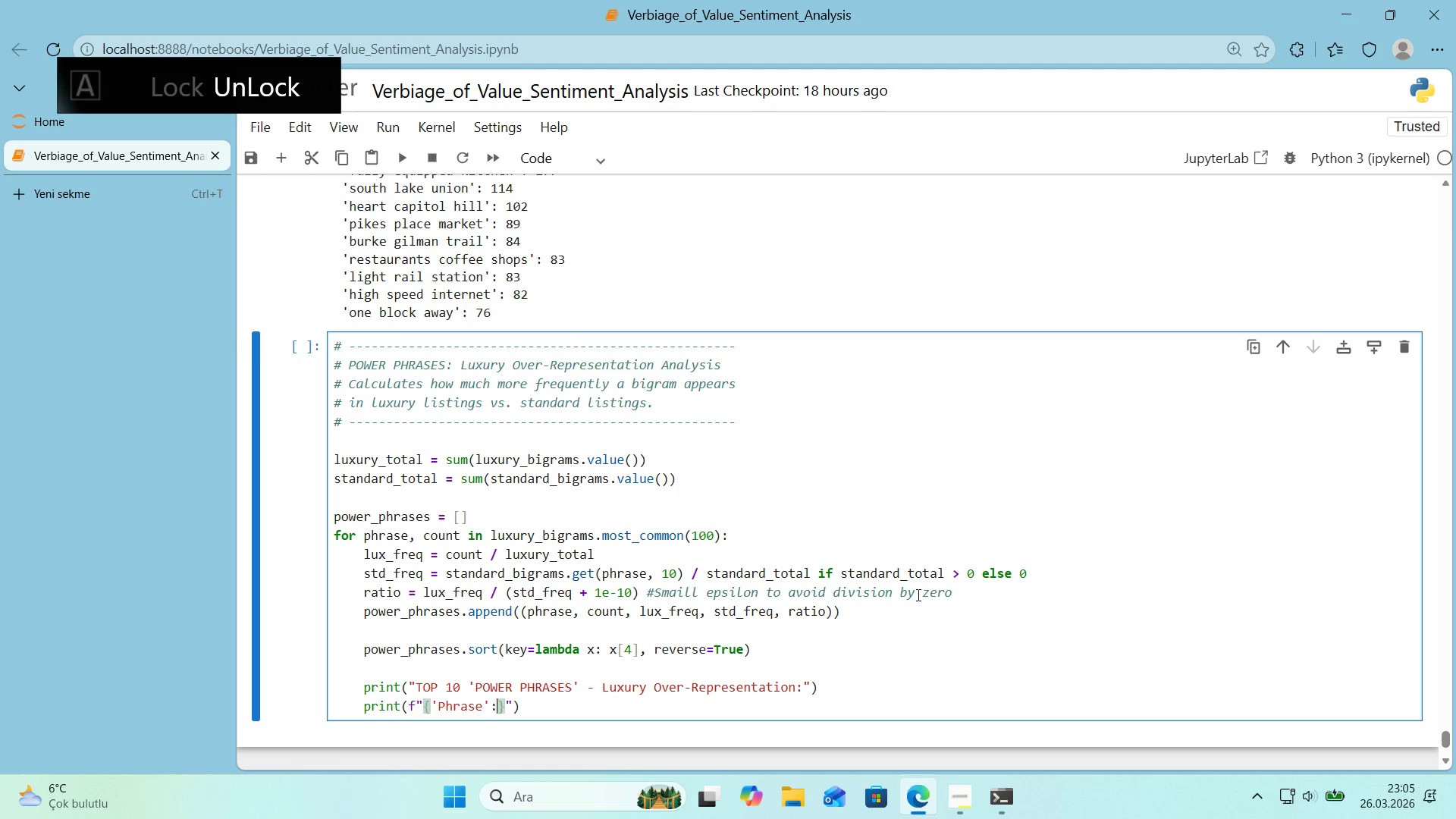 
key(ArrowUp)
 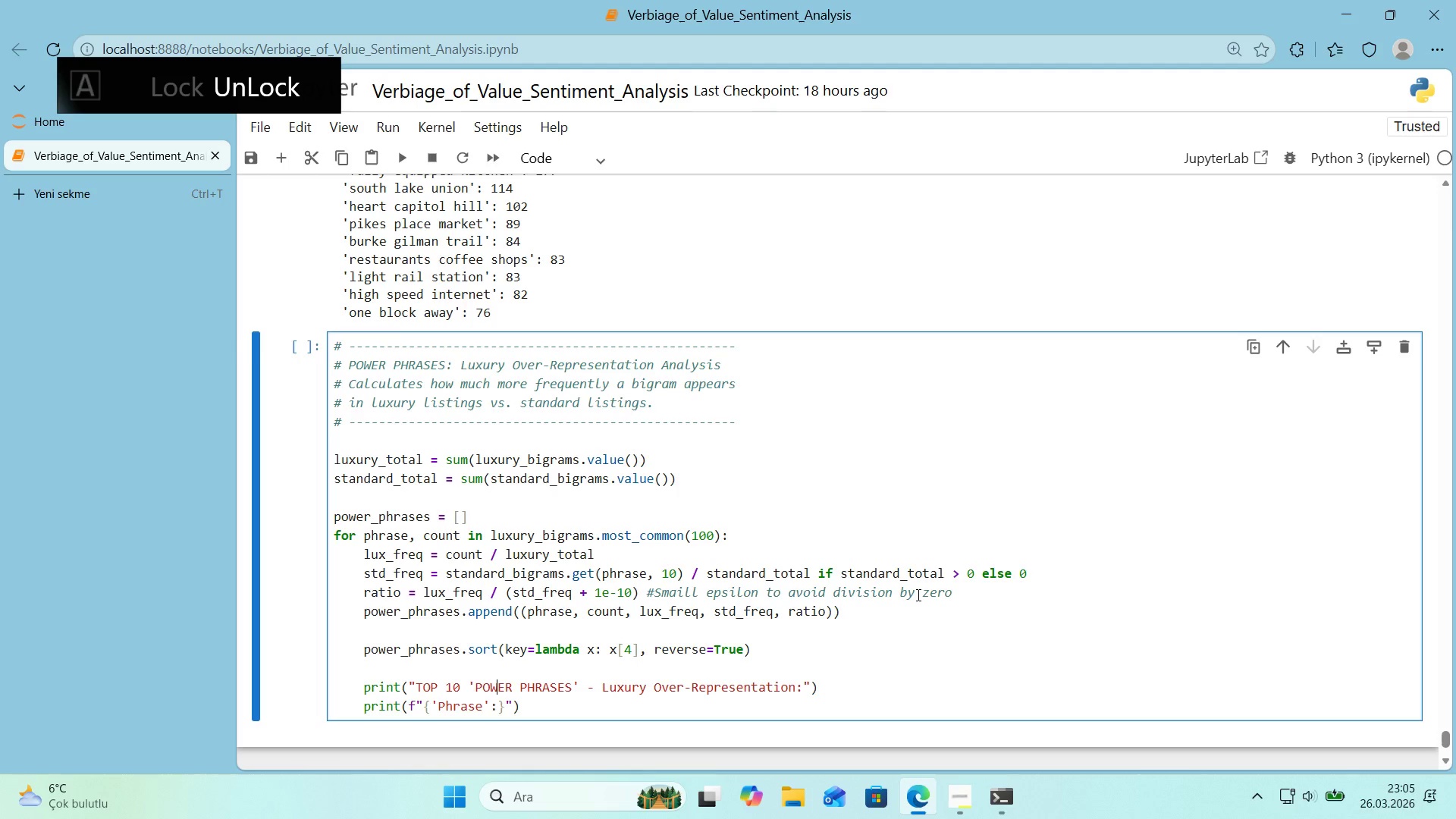 
key(ArrowDown)
 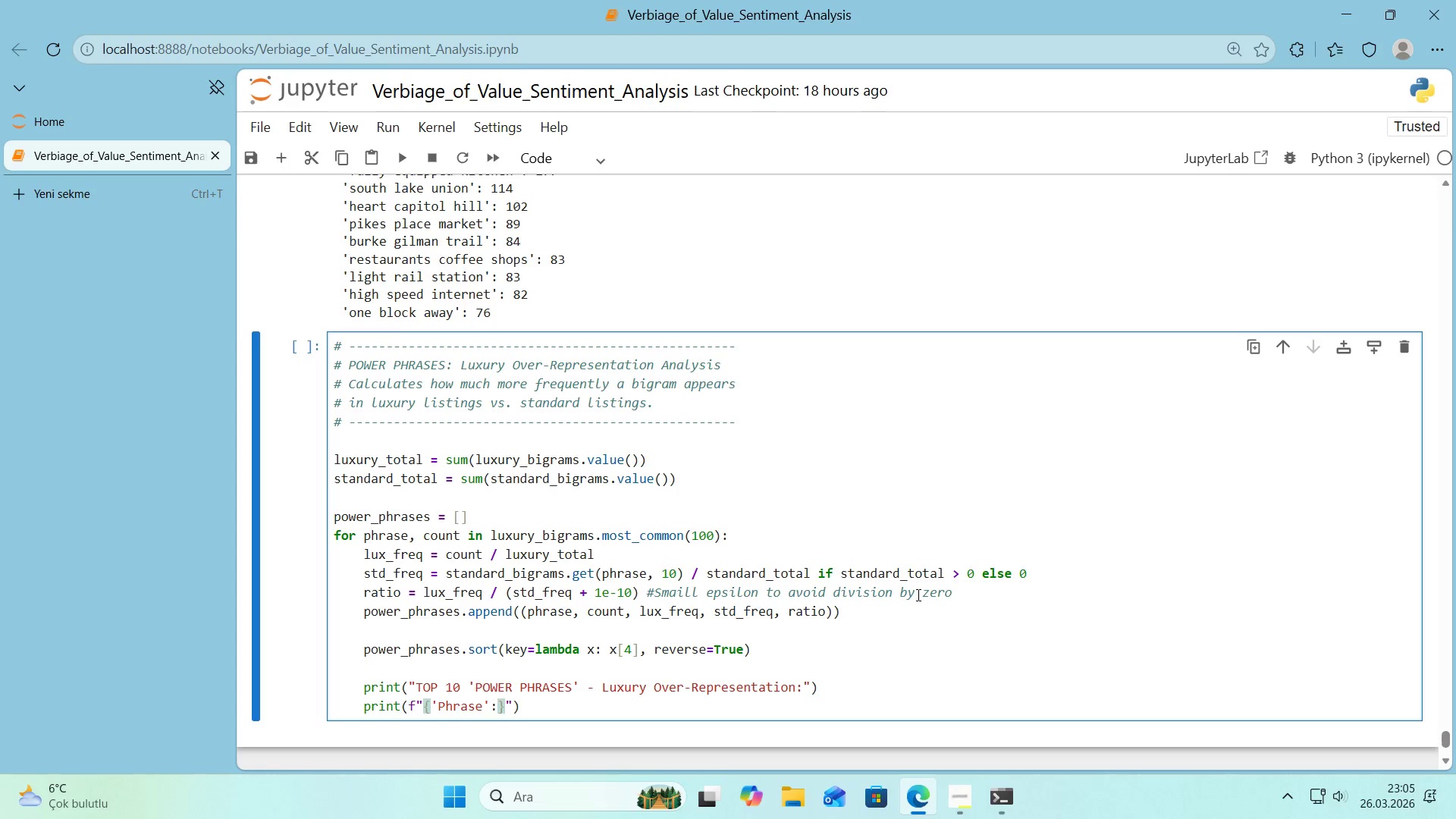 
type(10)
key(Backspace)
key(Backspace)
type(28)
 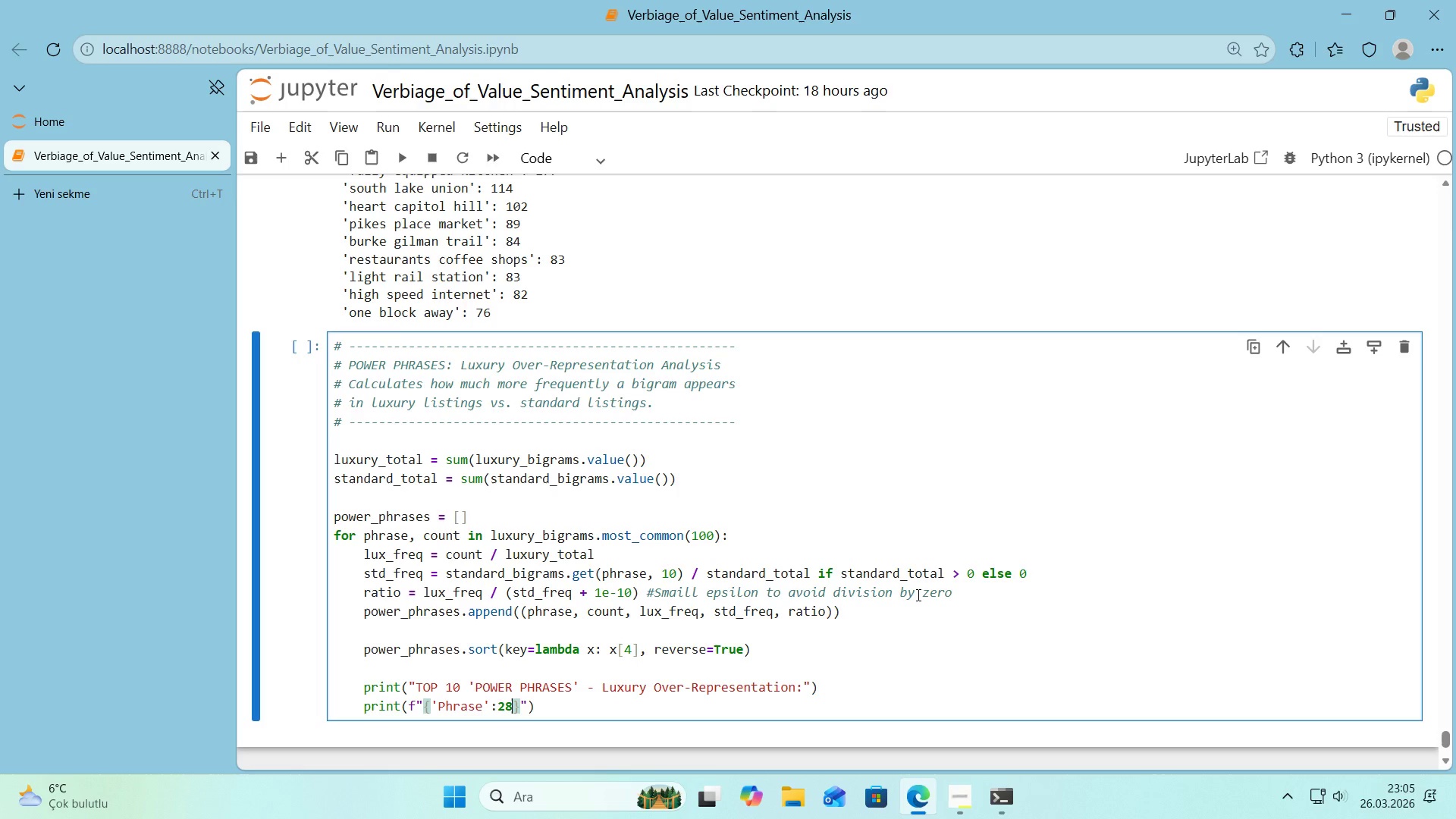 
key(ArrowLeft)
 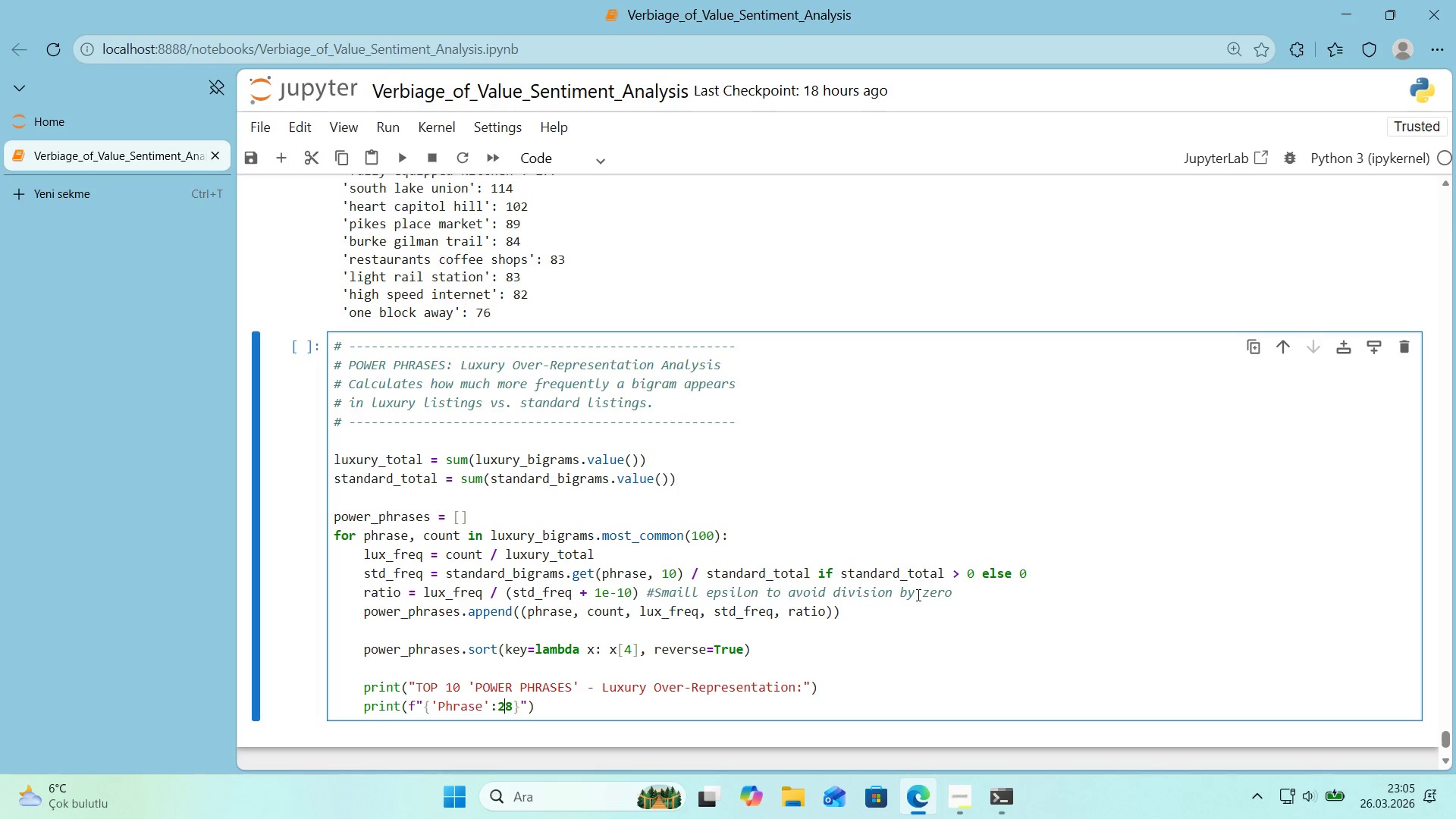 
key(ArrowLeft)
 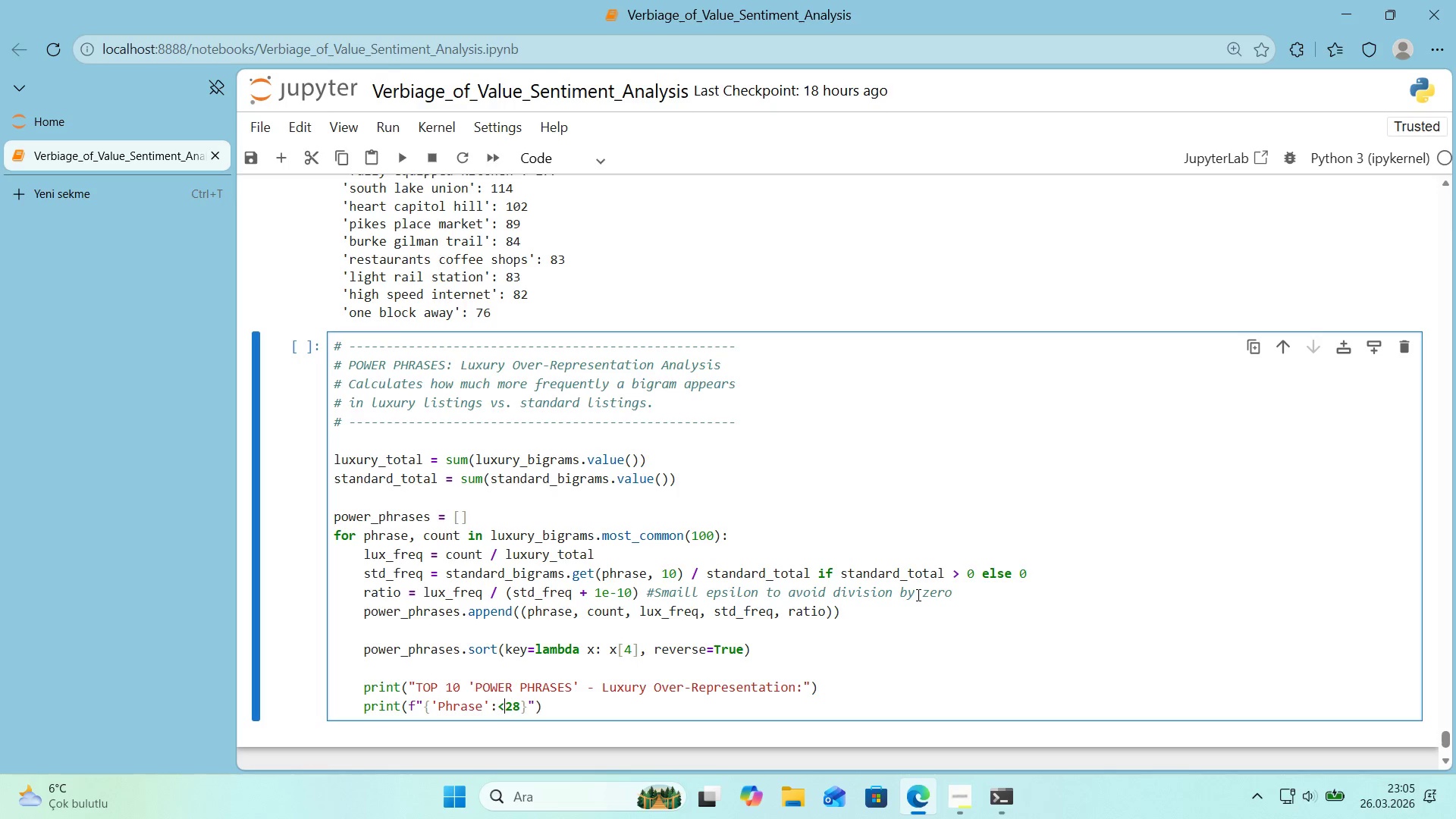 
key(Break)
 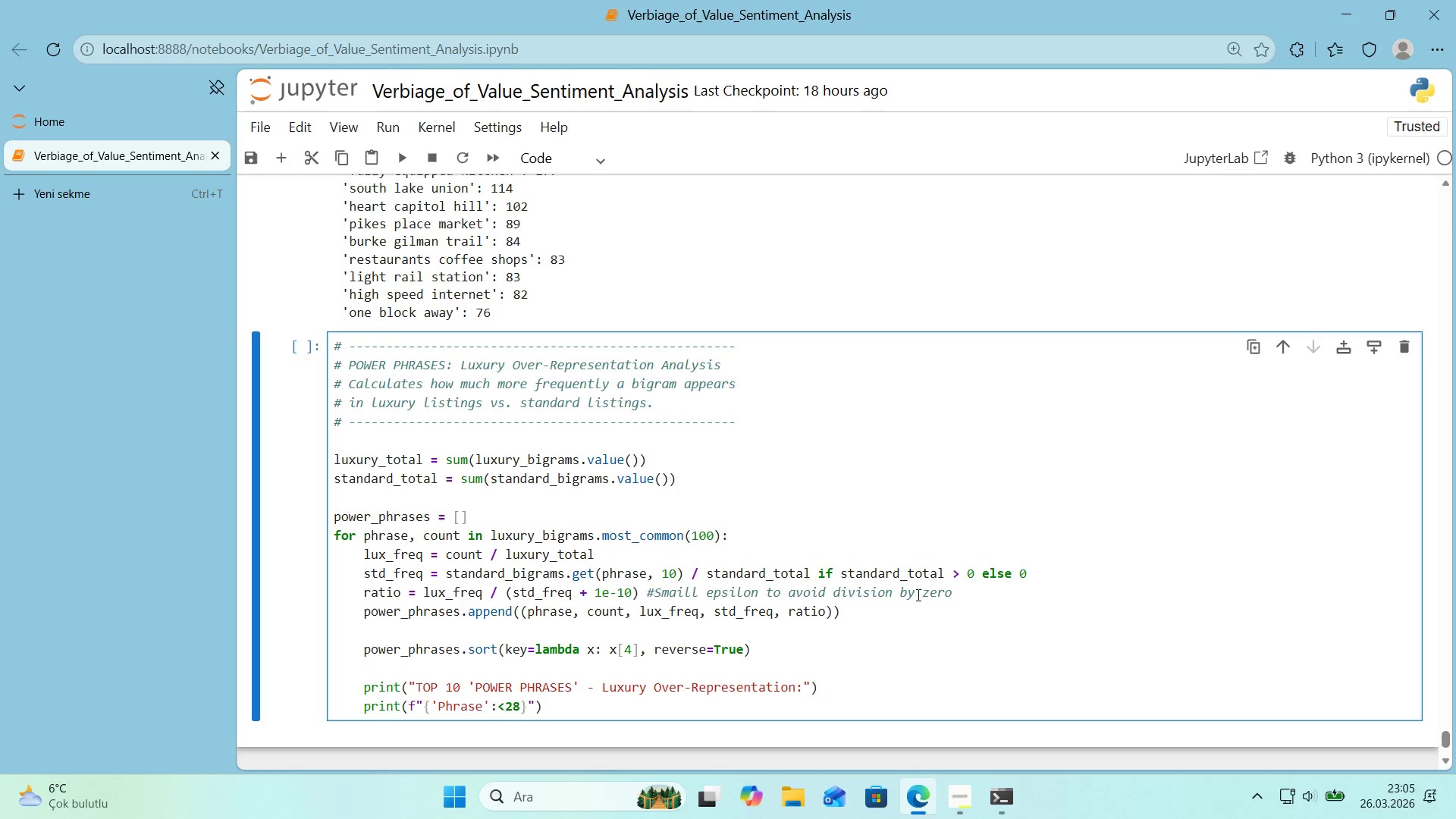 
key(ArrowRight)
 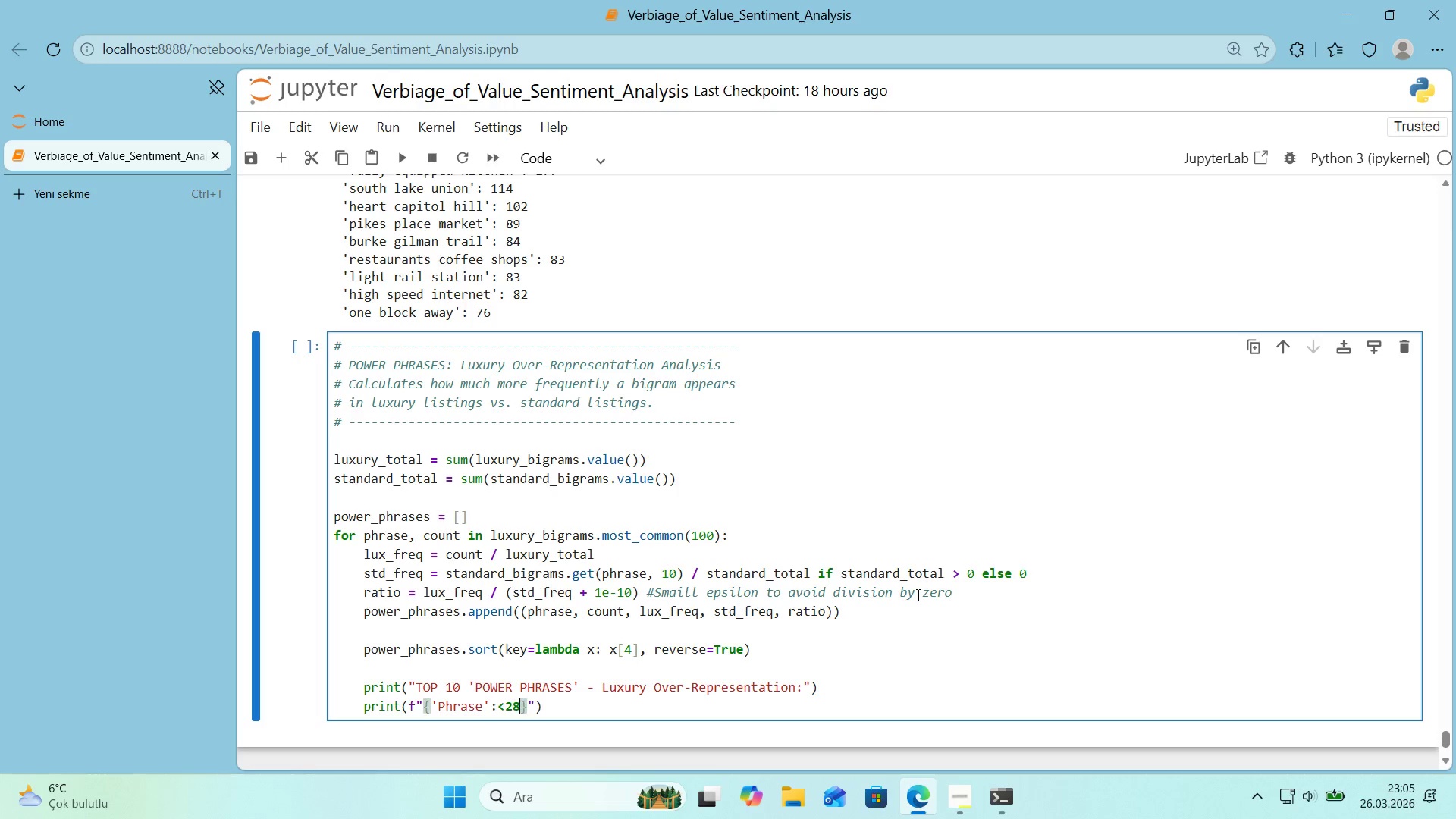 
key(ArrowRight)
 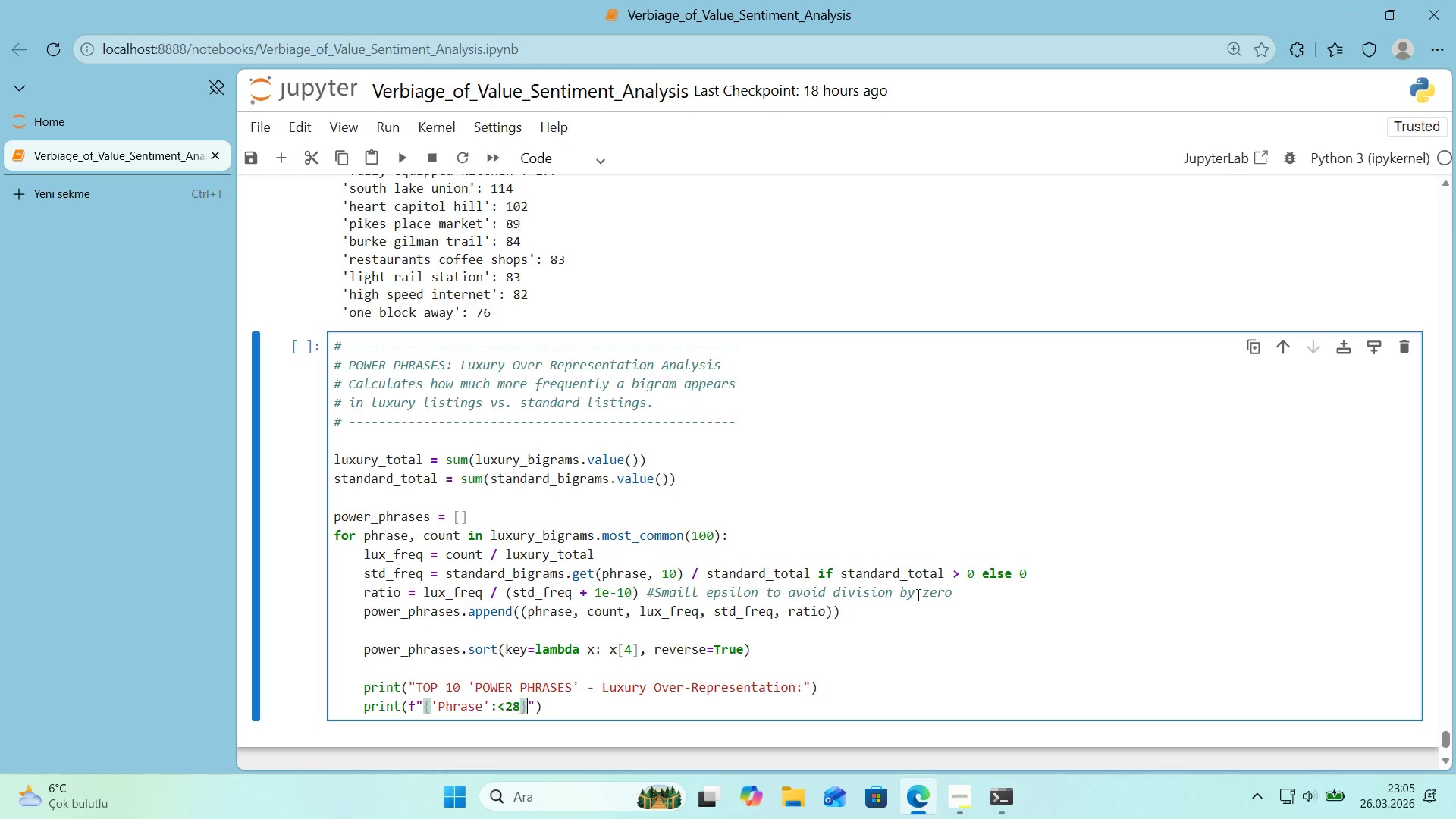 
key(ArrowRight)
 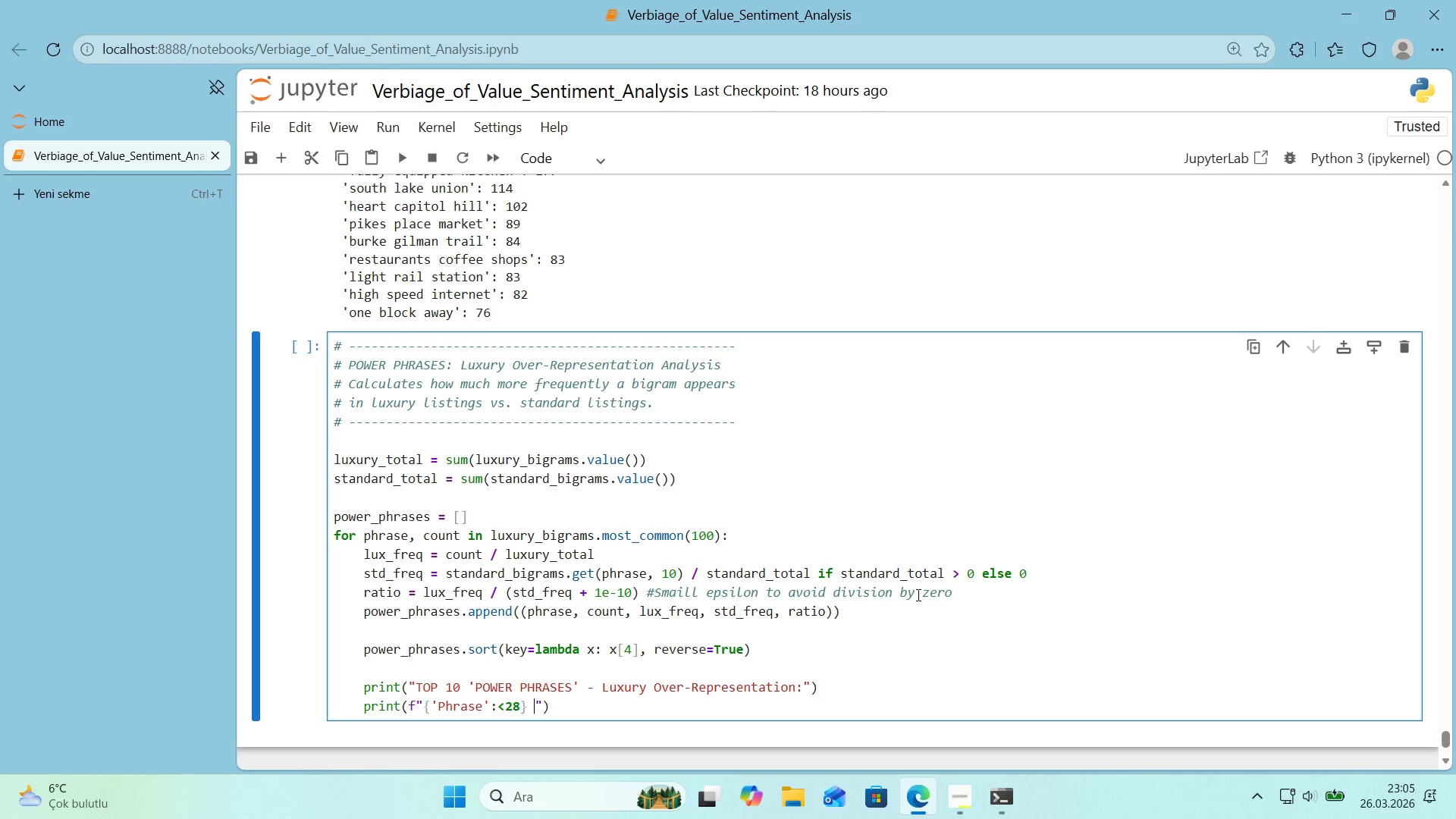 
key(Space)
 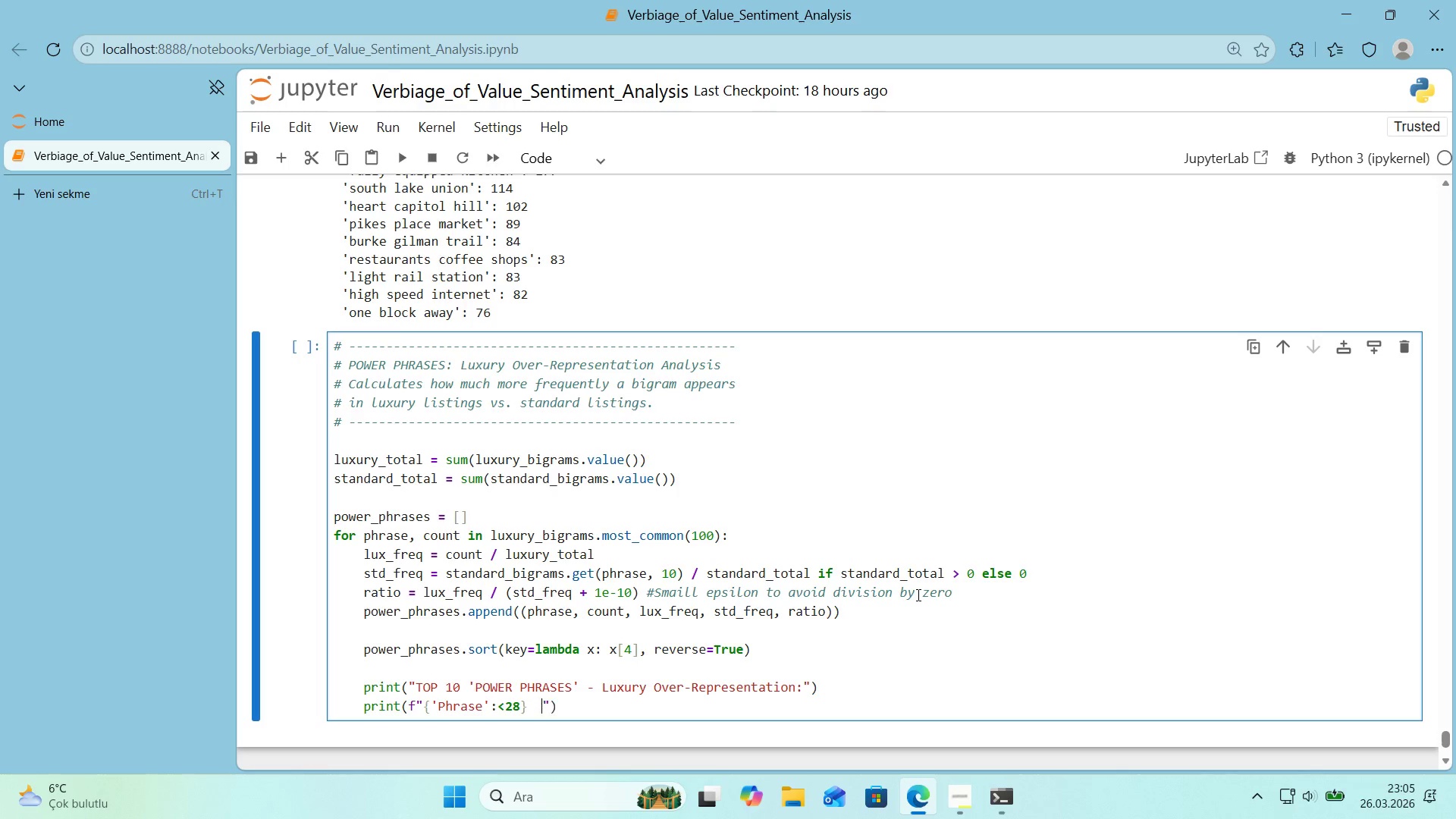 
key(Space)
 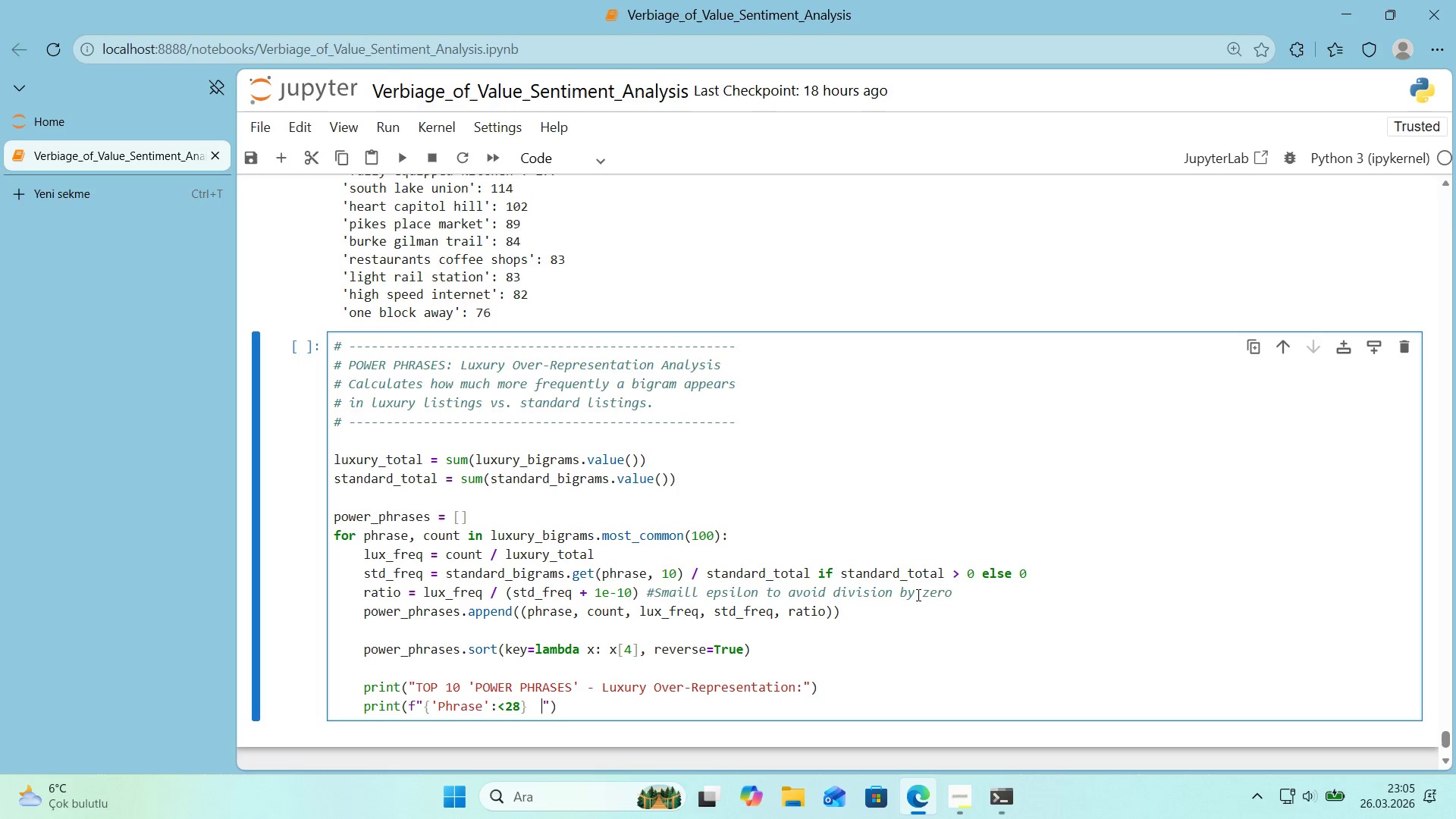 
key(Space)
 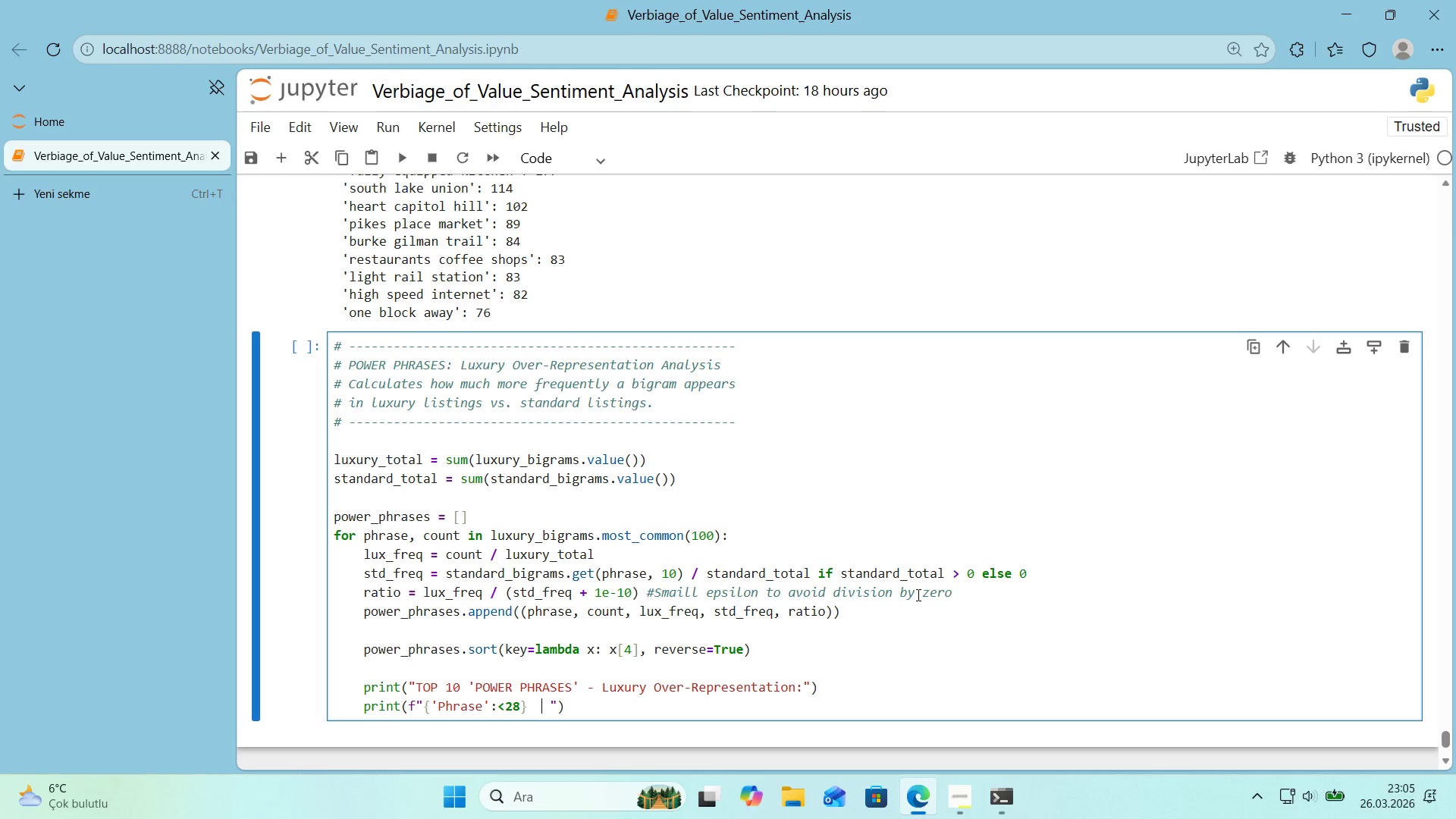 
key(ArrowLeft)
 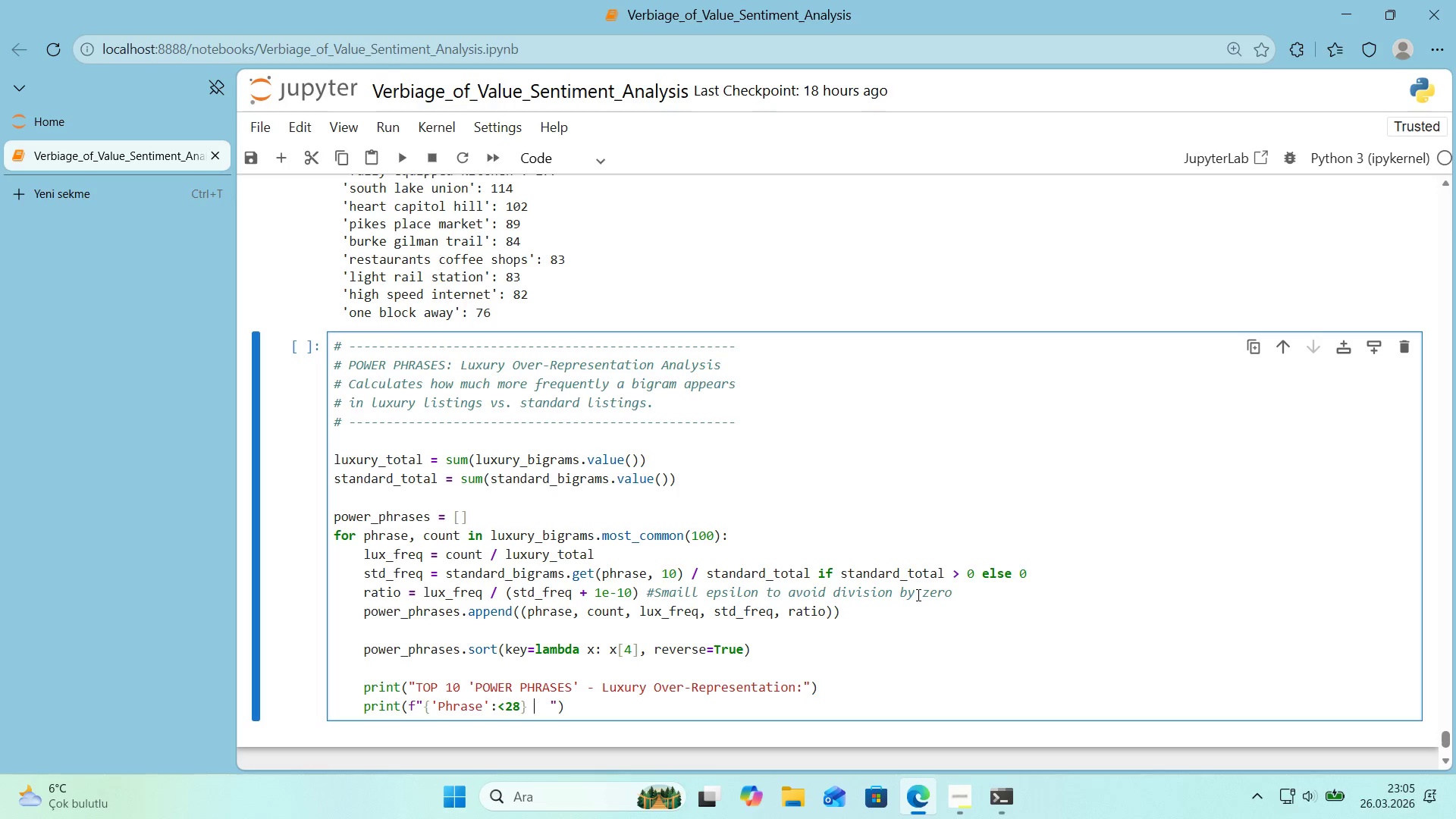 
key(ArrowLeft)
 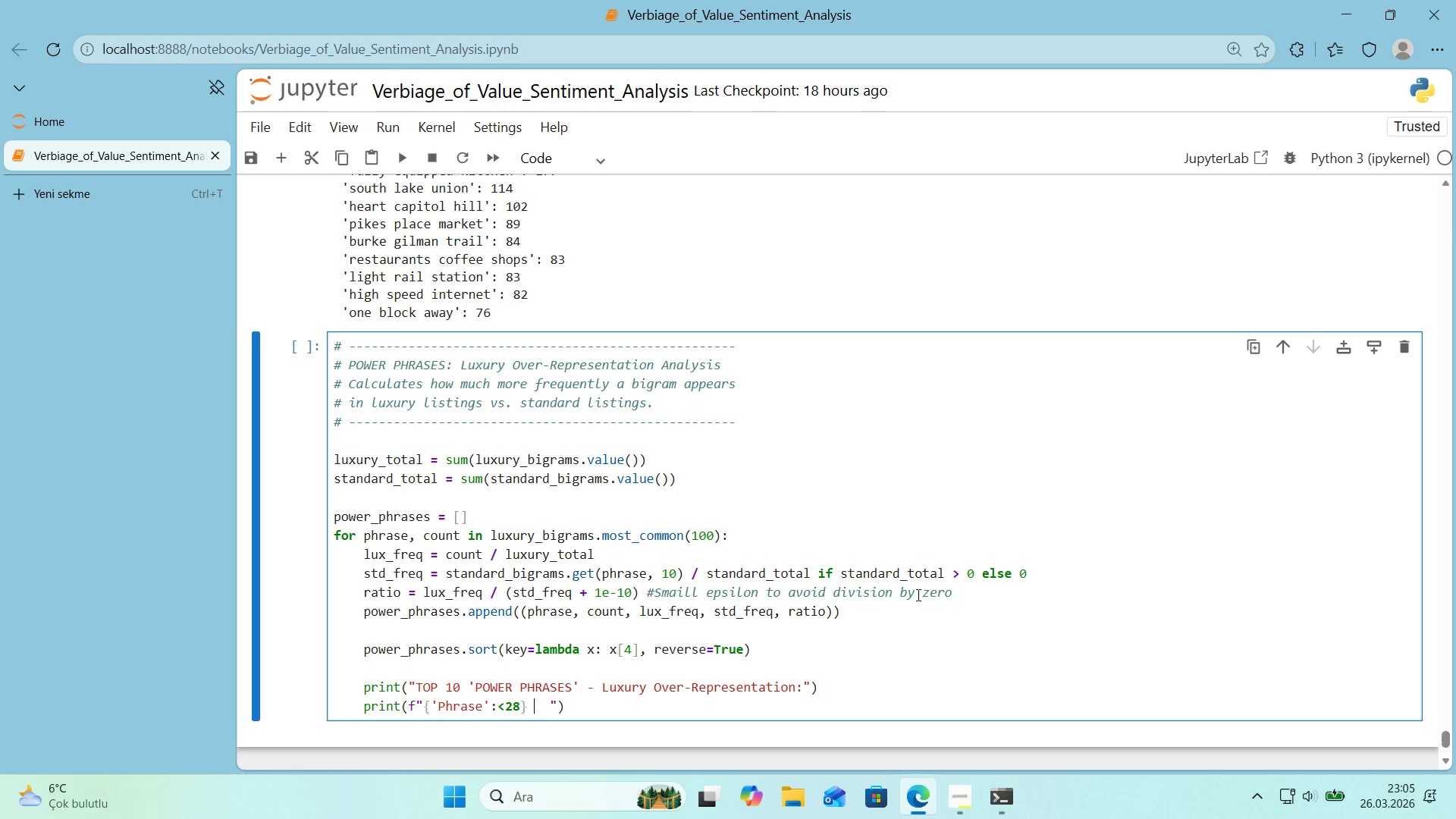 
key(ArrowLeft)
 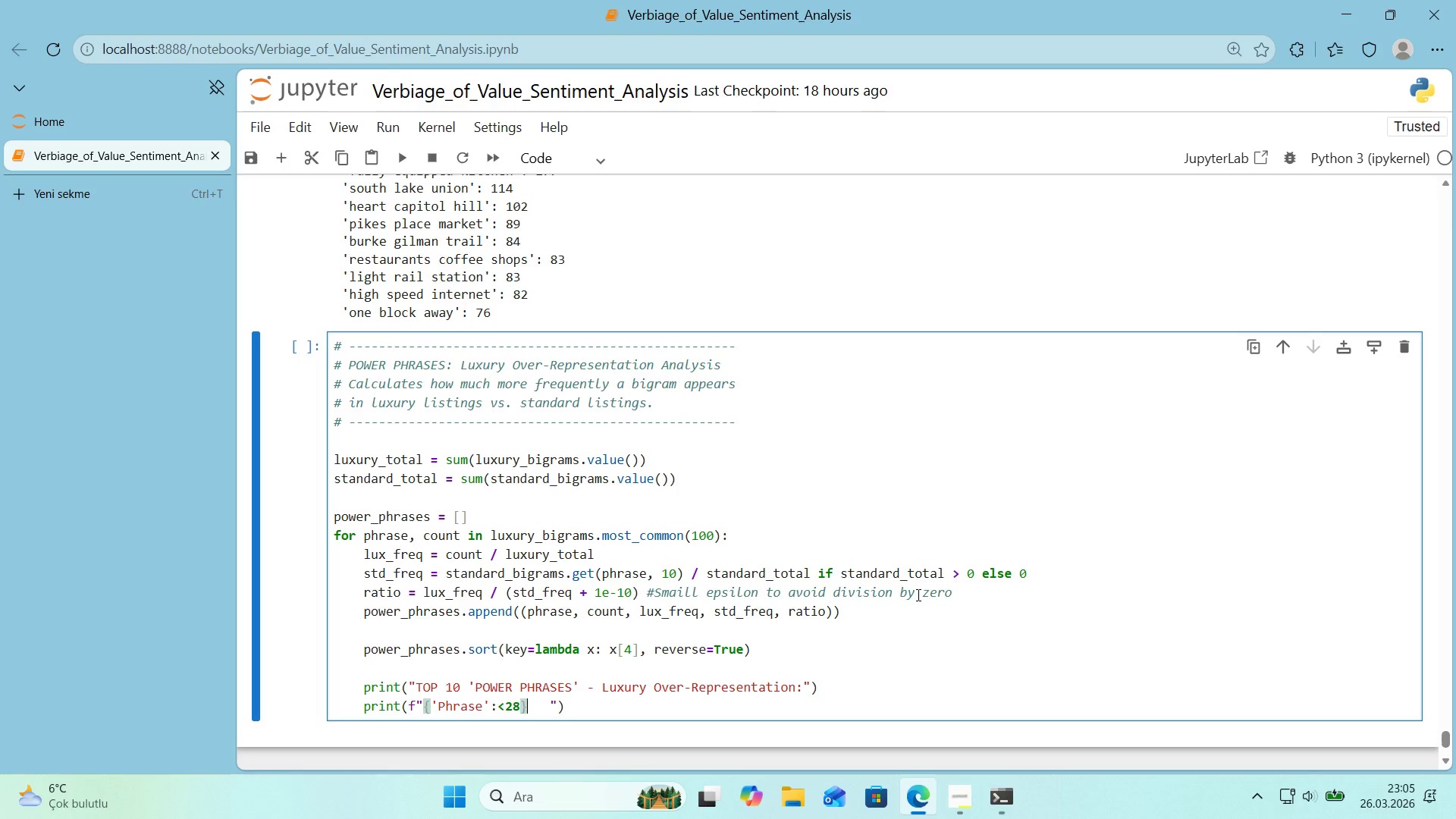 
key(Space)
 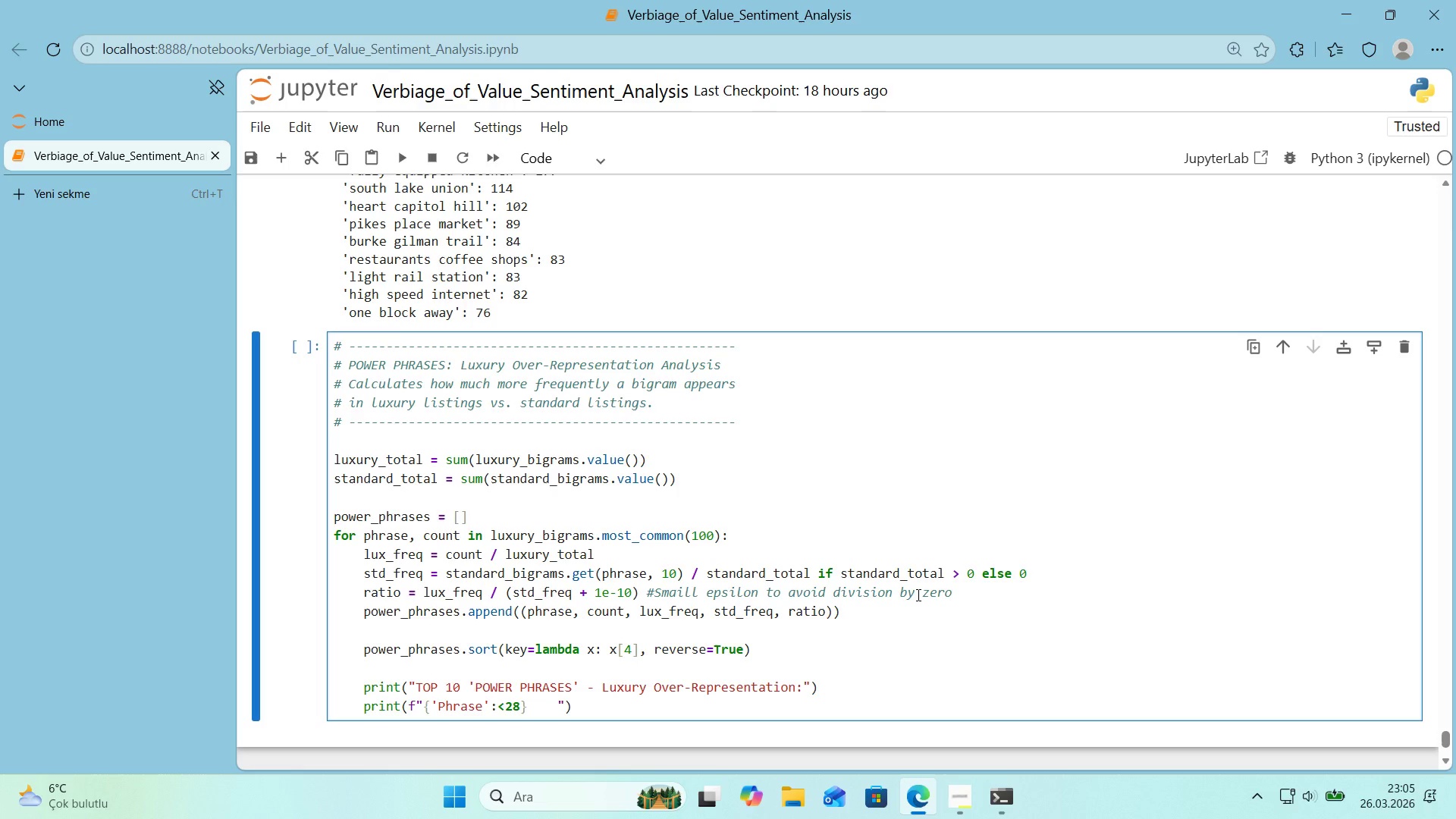 
key(Alt+Control+7)
 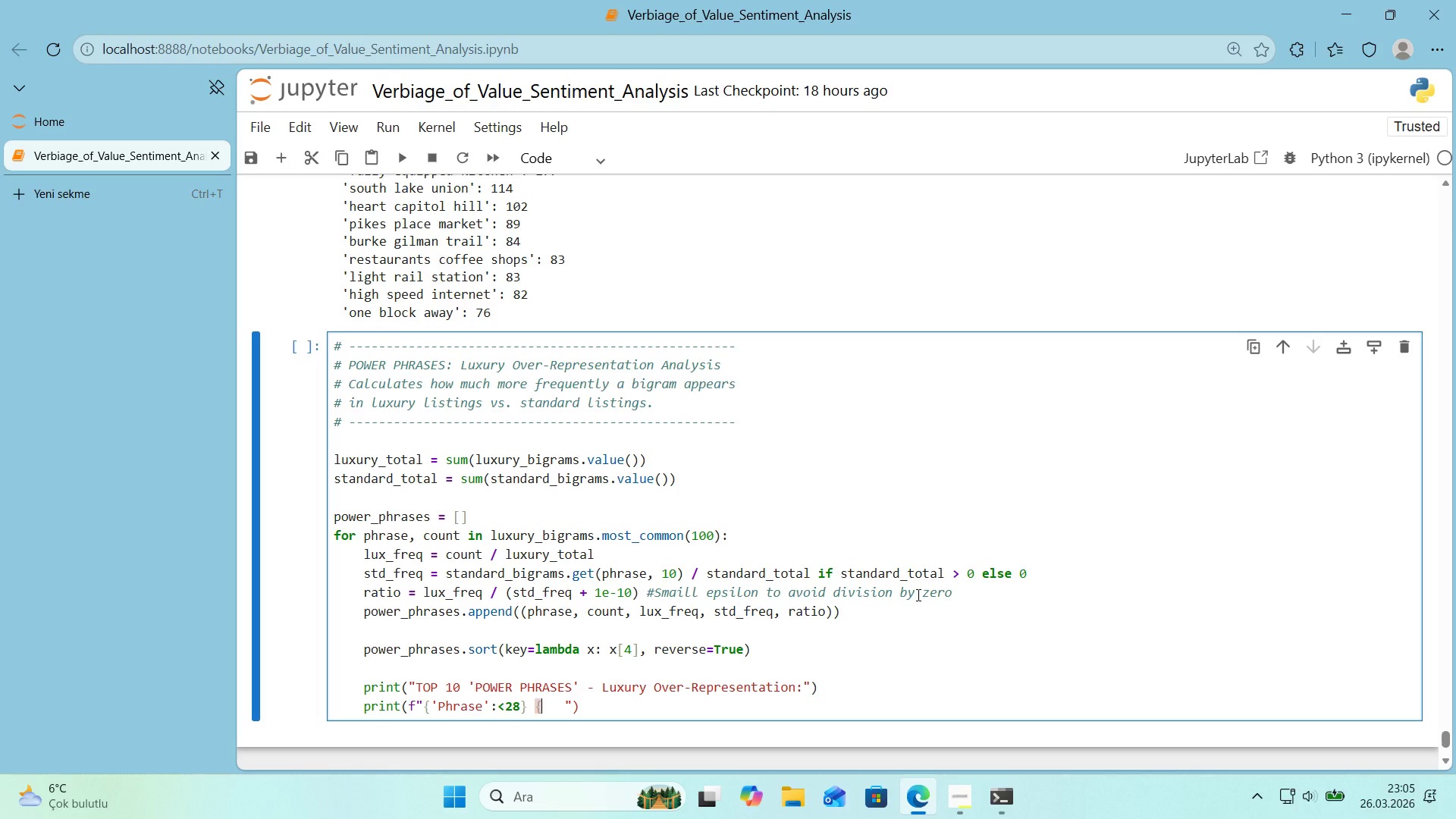 
key(Alt+Control+0)
 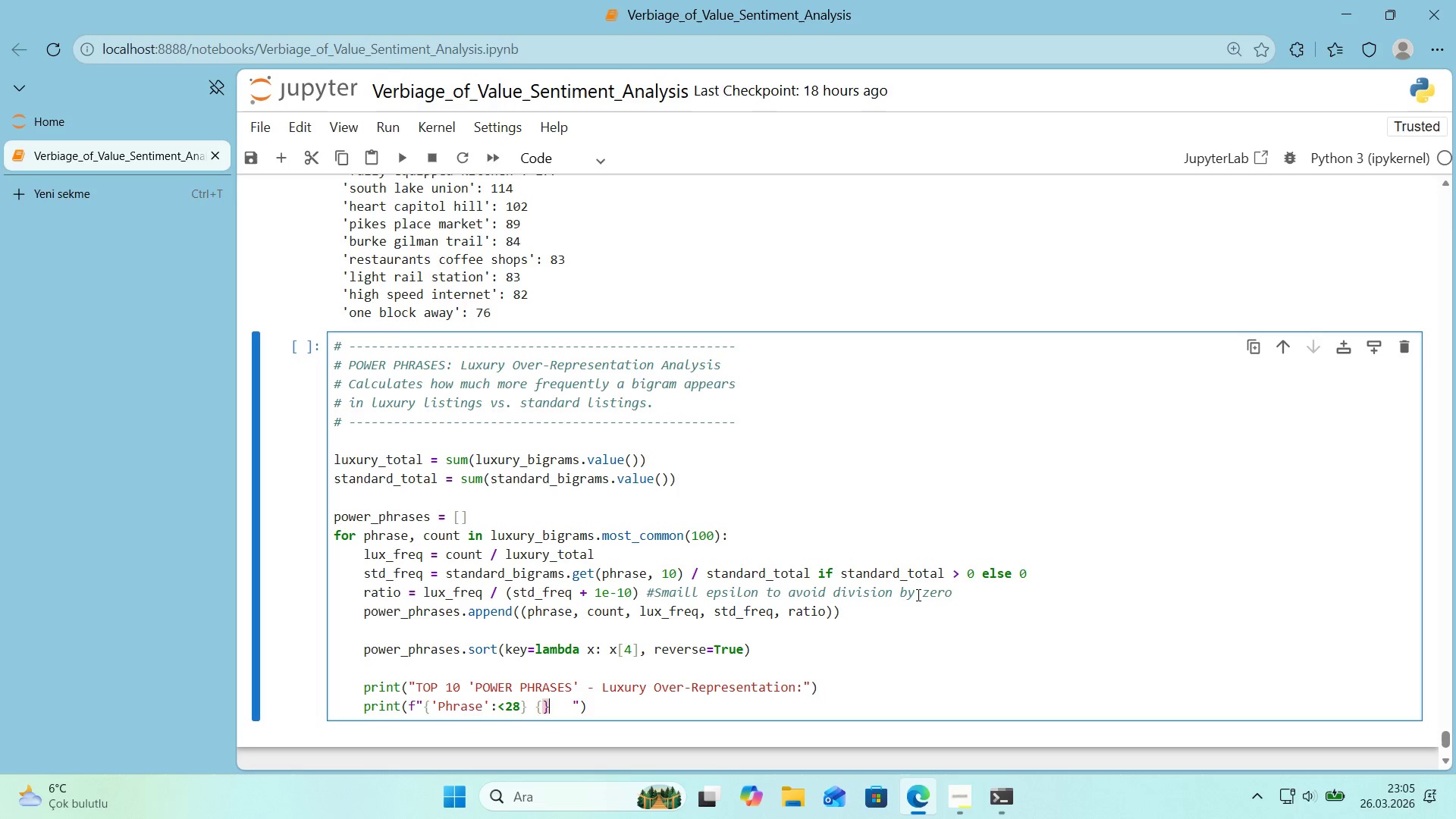 
key(ArrowLeft)
 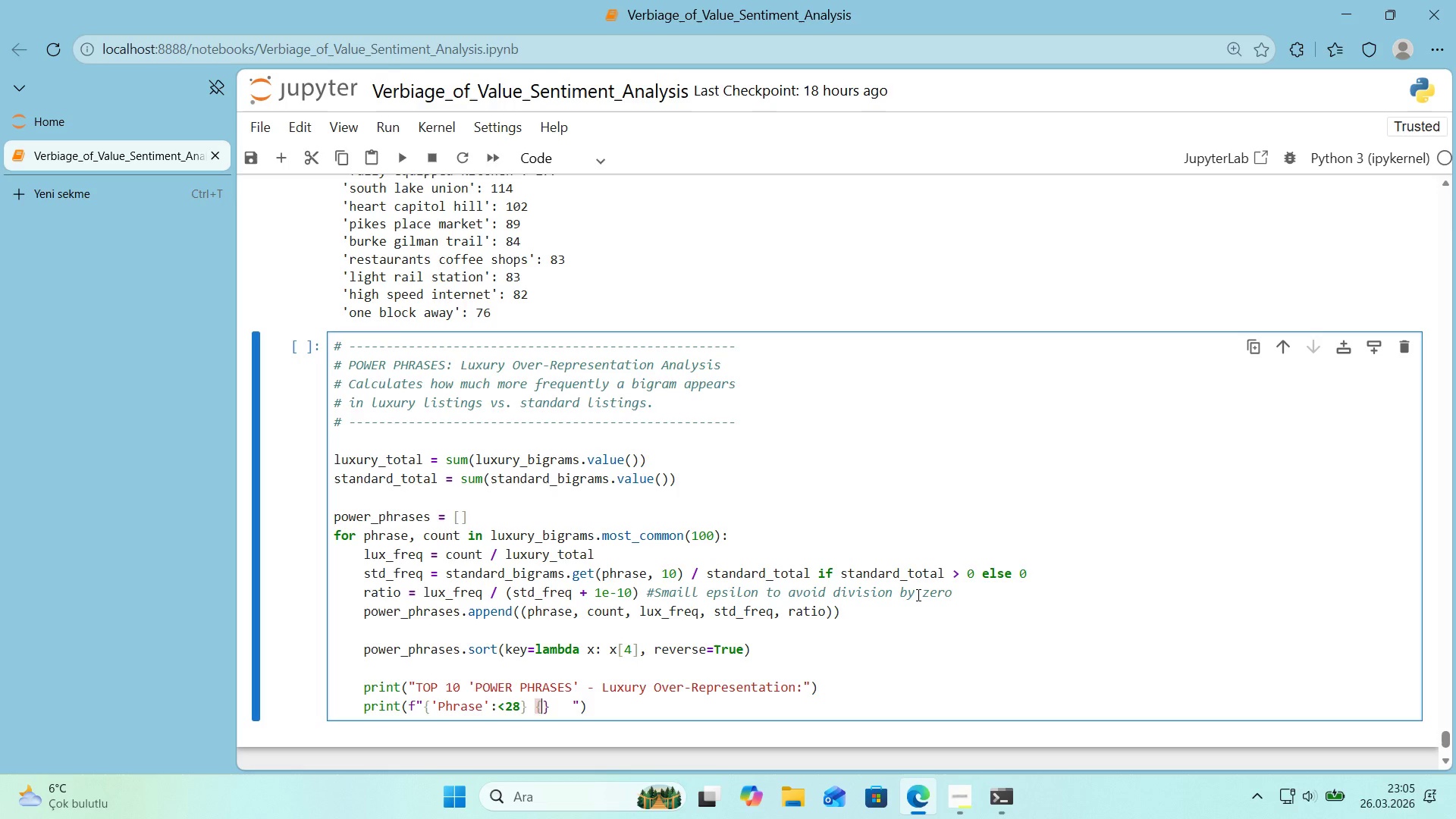 
type(@@)
 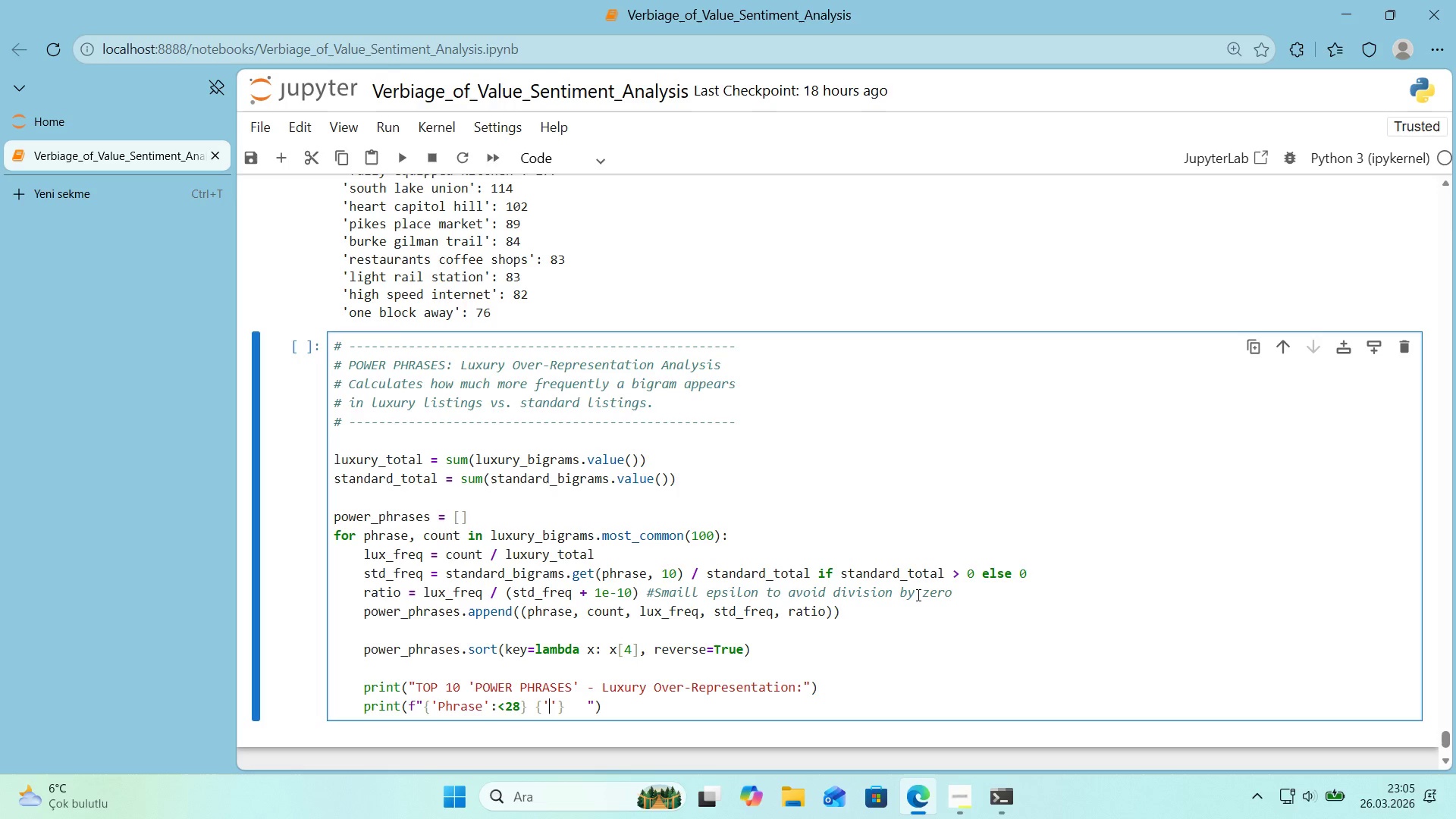 
key(ArrowLeft)
 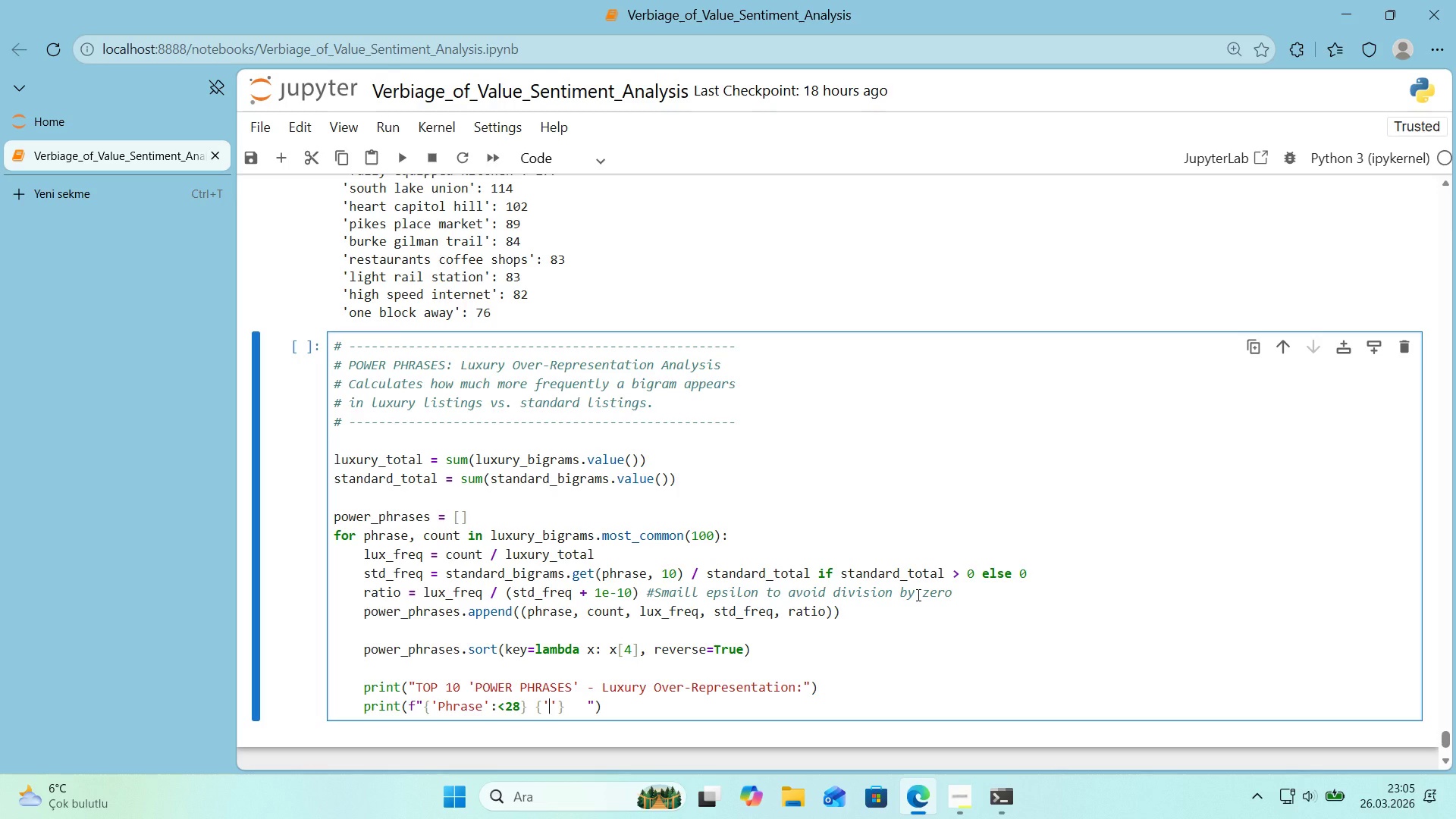 
type(Lux Count)
 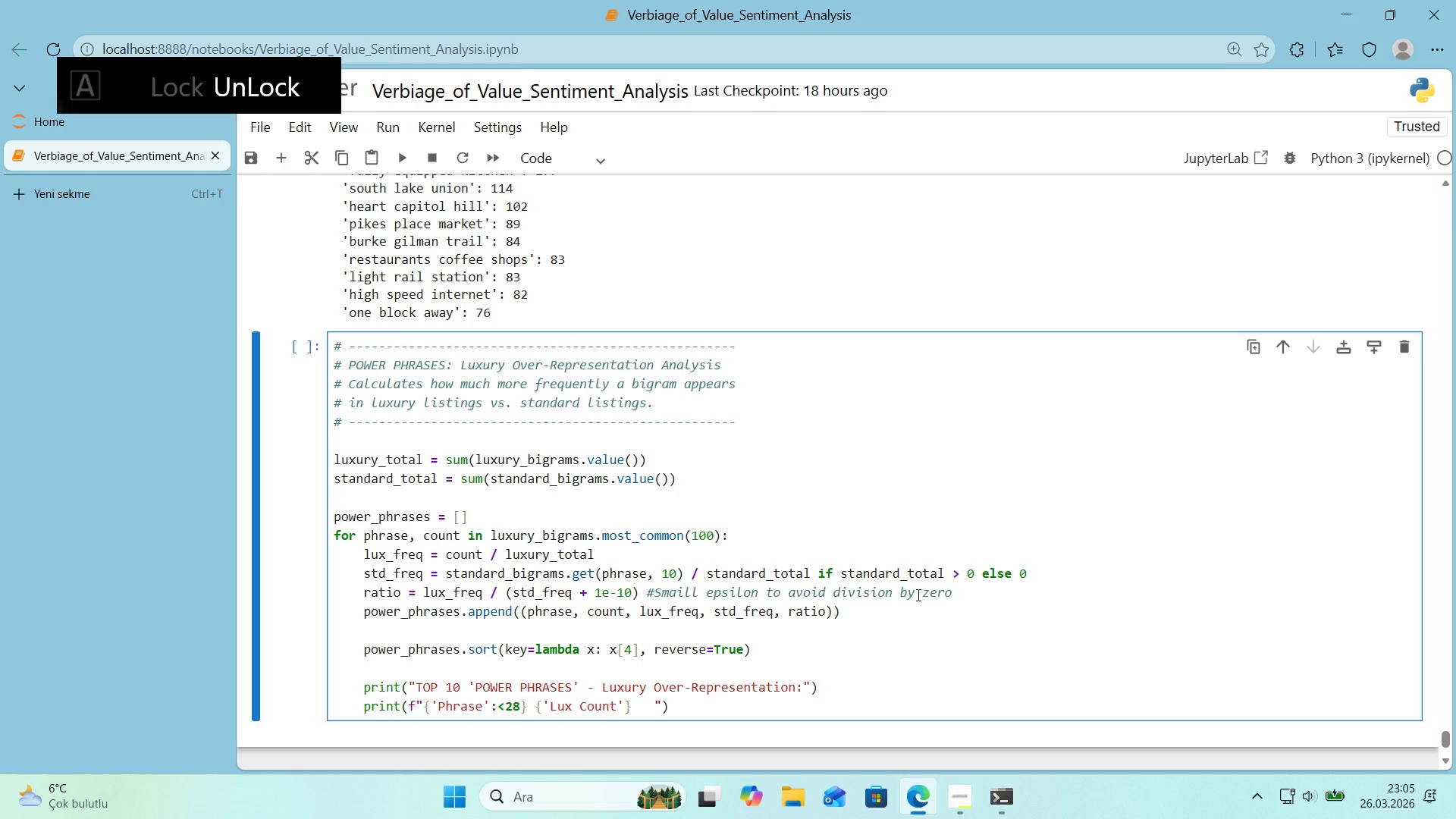 
key(ArrowRight)
 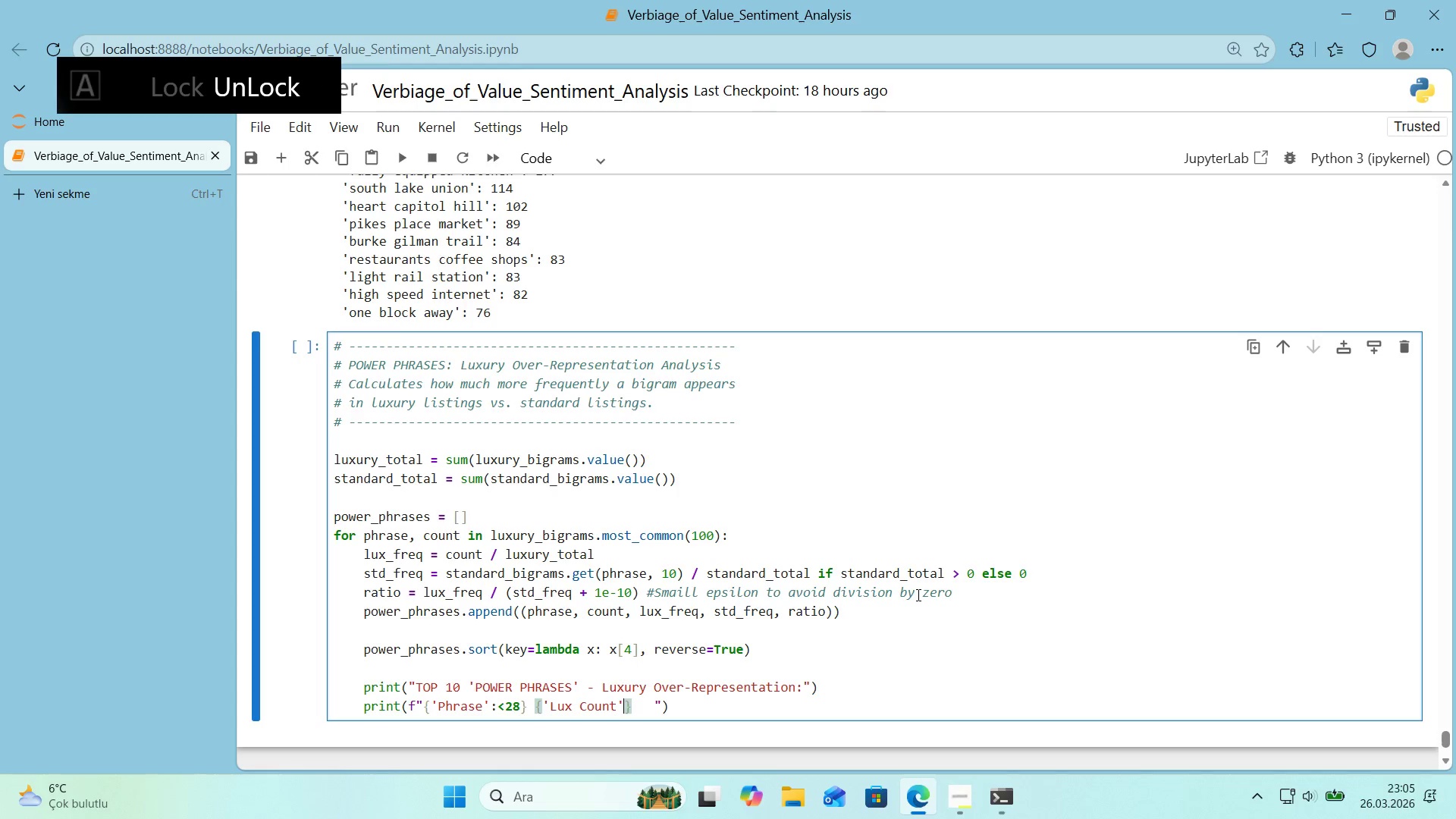 
key(ArrowRight)
 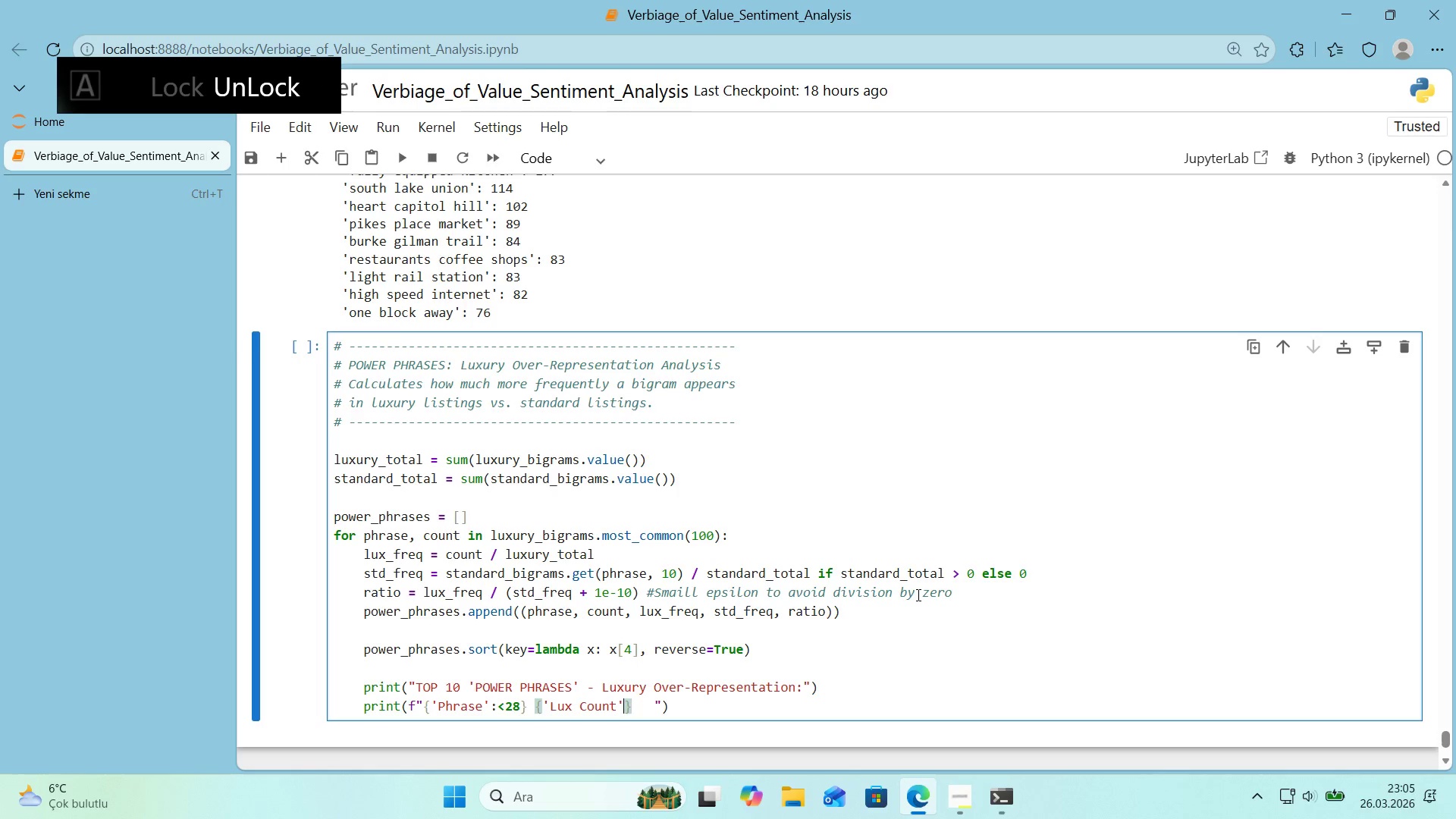 
key(ArrowLeft)
 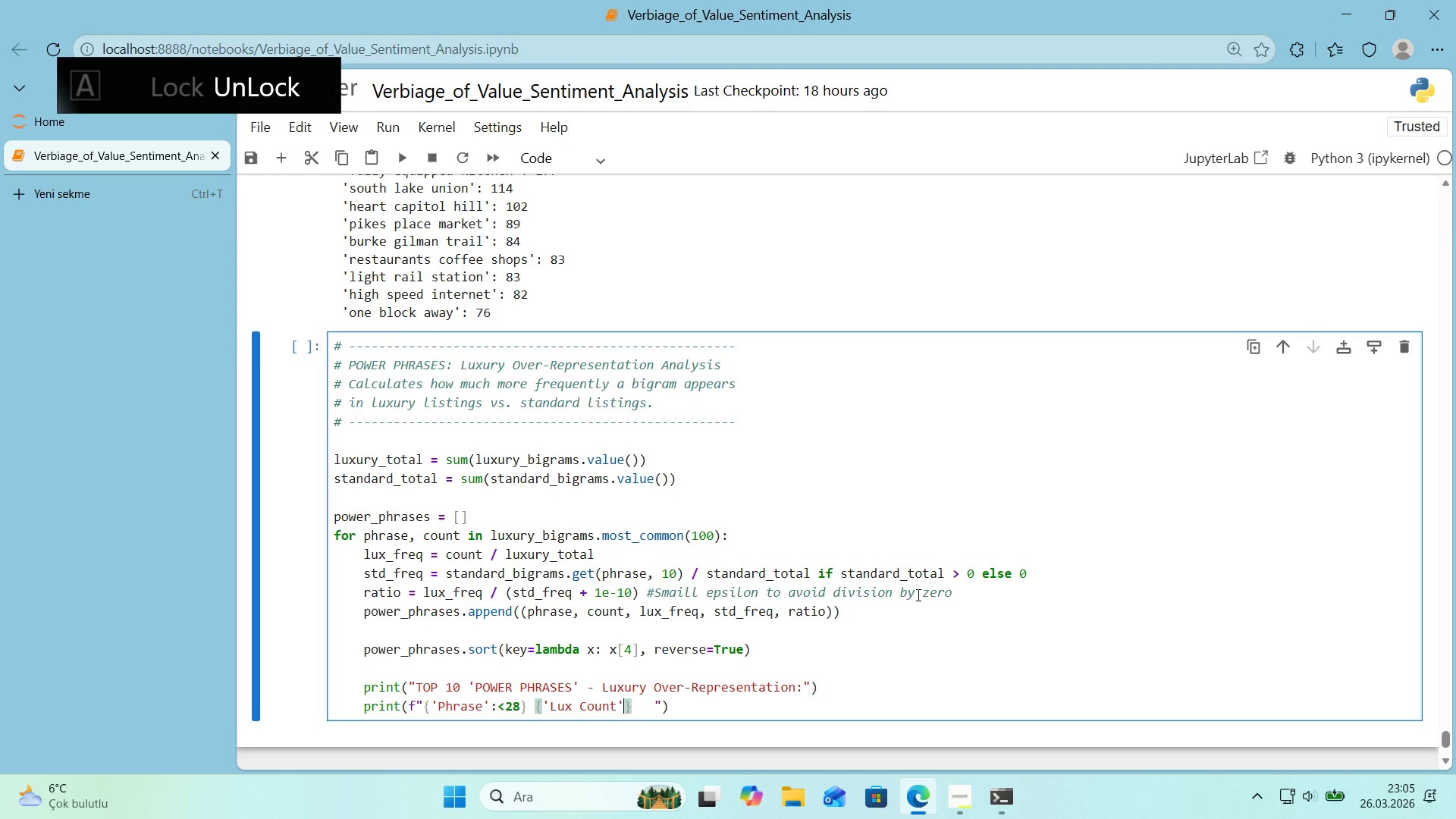 
type(>[Break])
key(Backspace)
type([Break]10)
 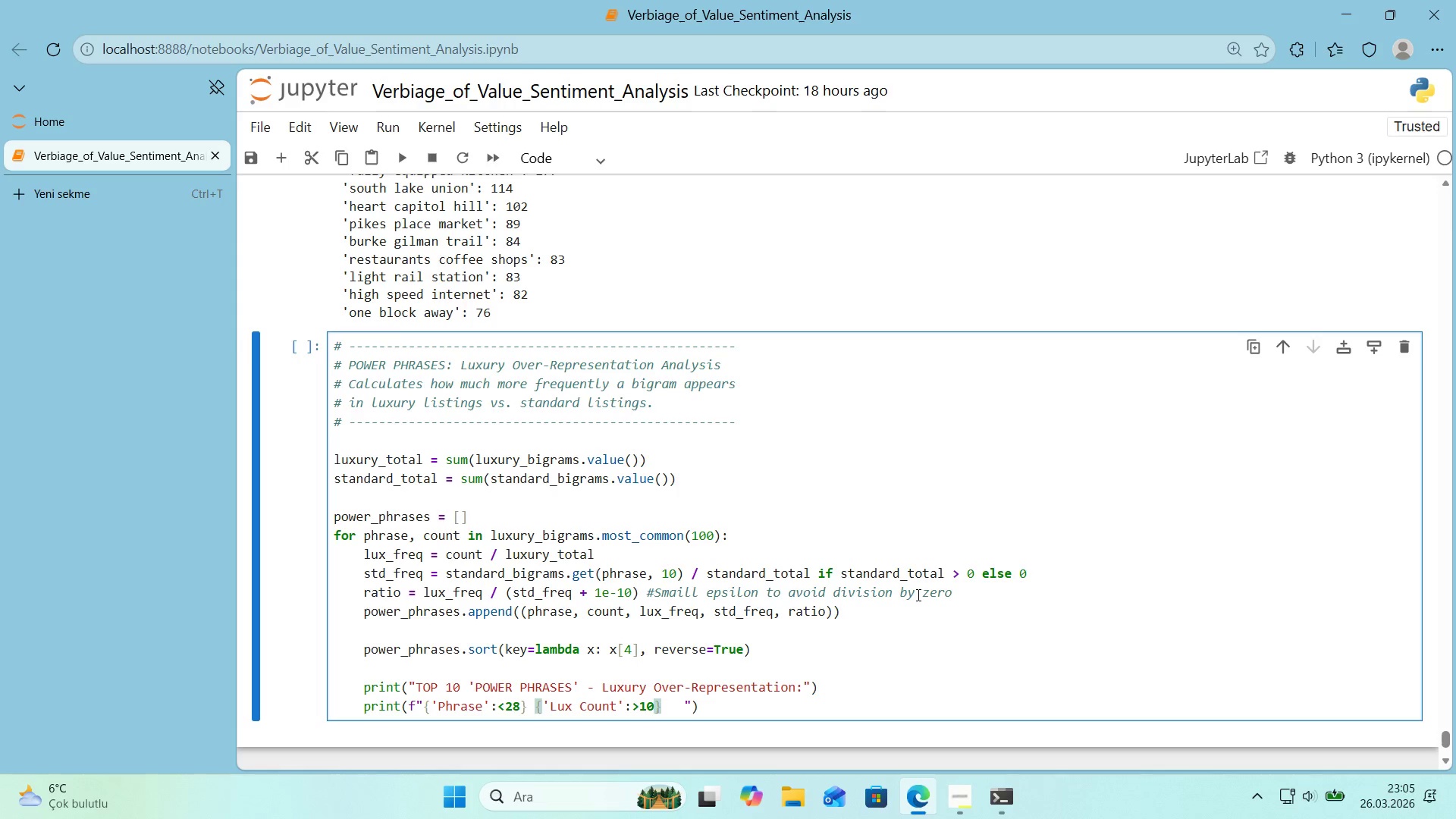 
key(ArrowRight)
 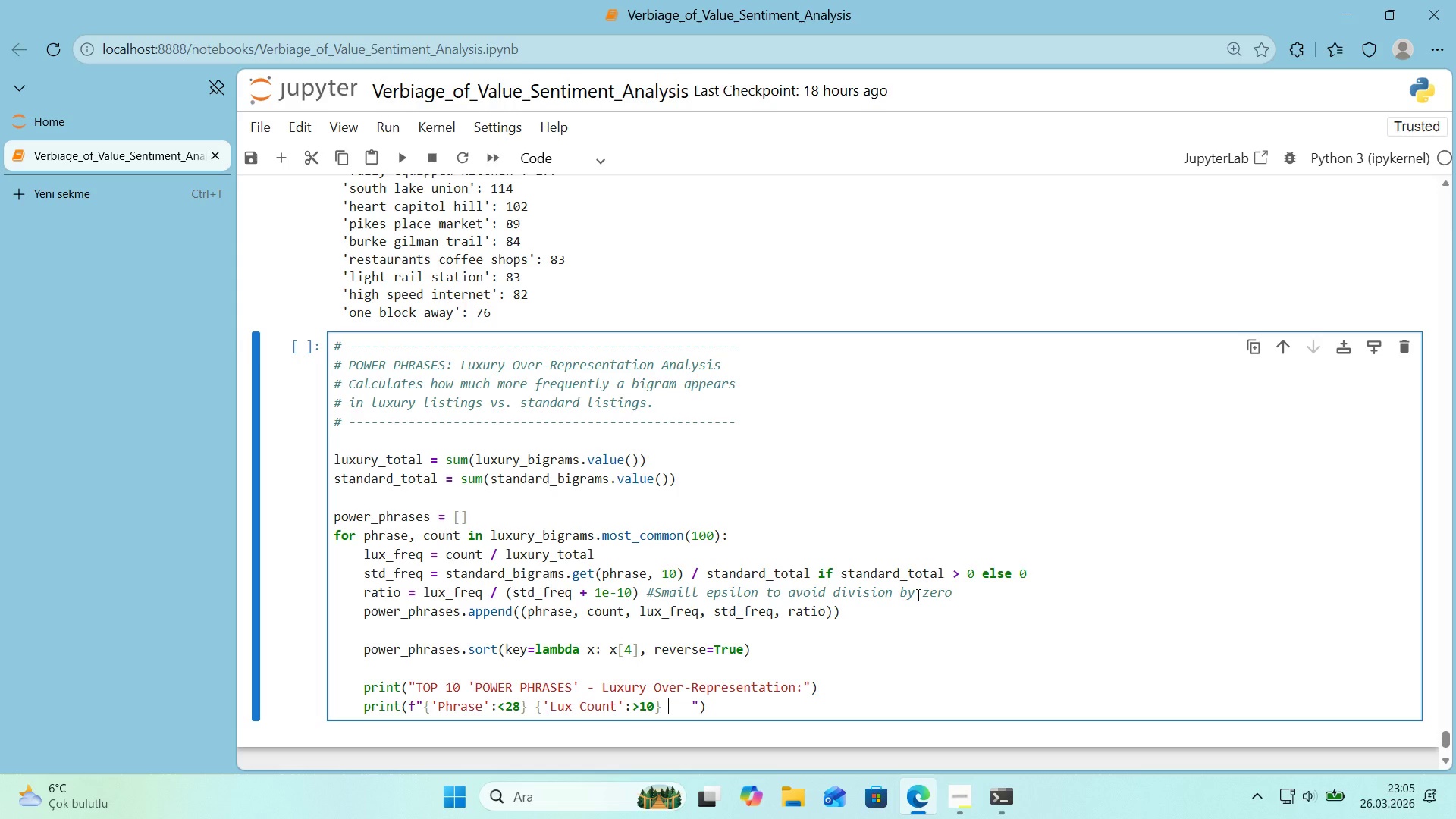 
key(Space)
 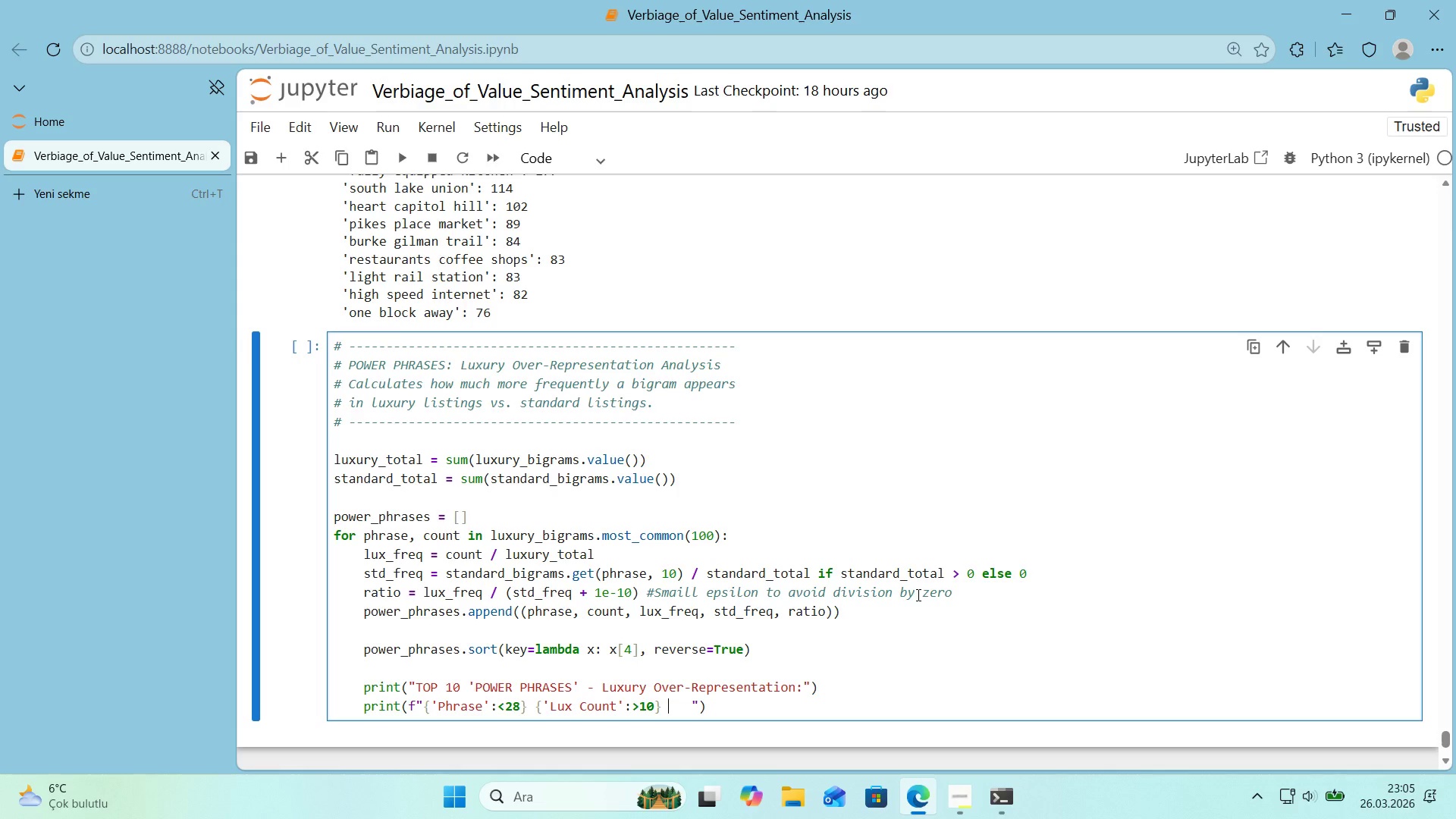 
key(Alt+Control+7)
 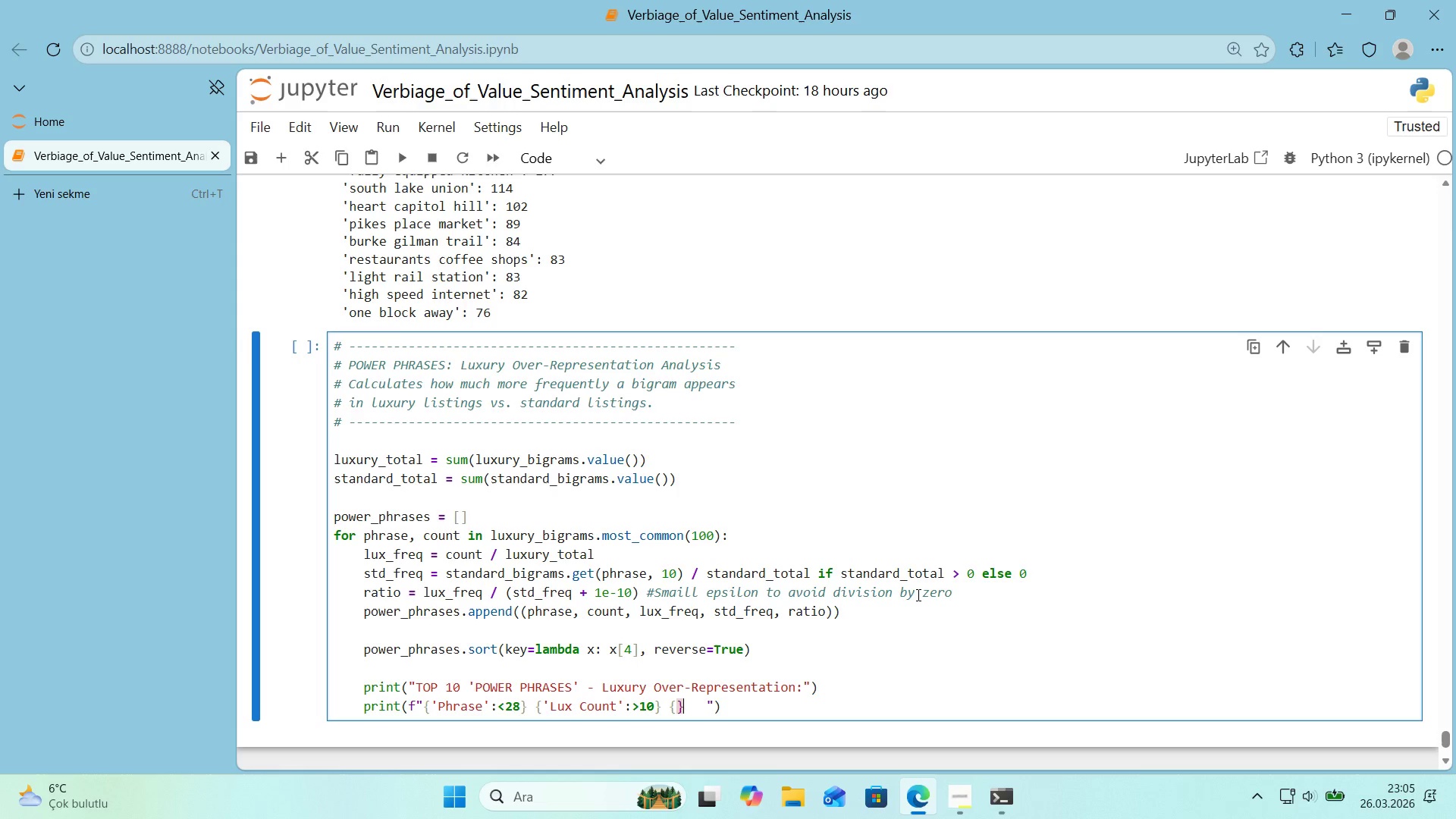 
key(Alt+Control+0)
 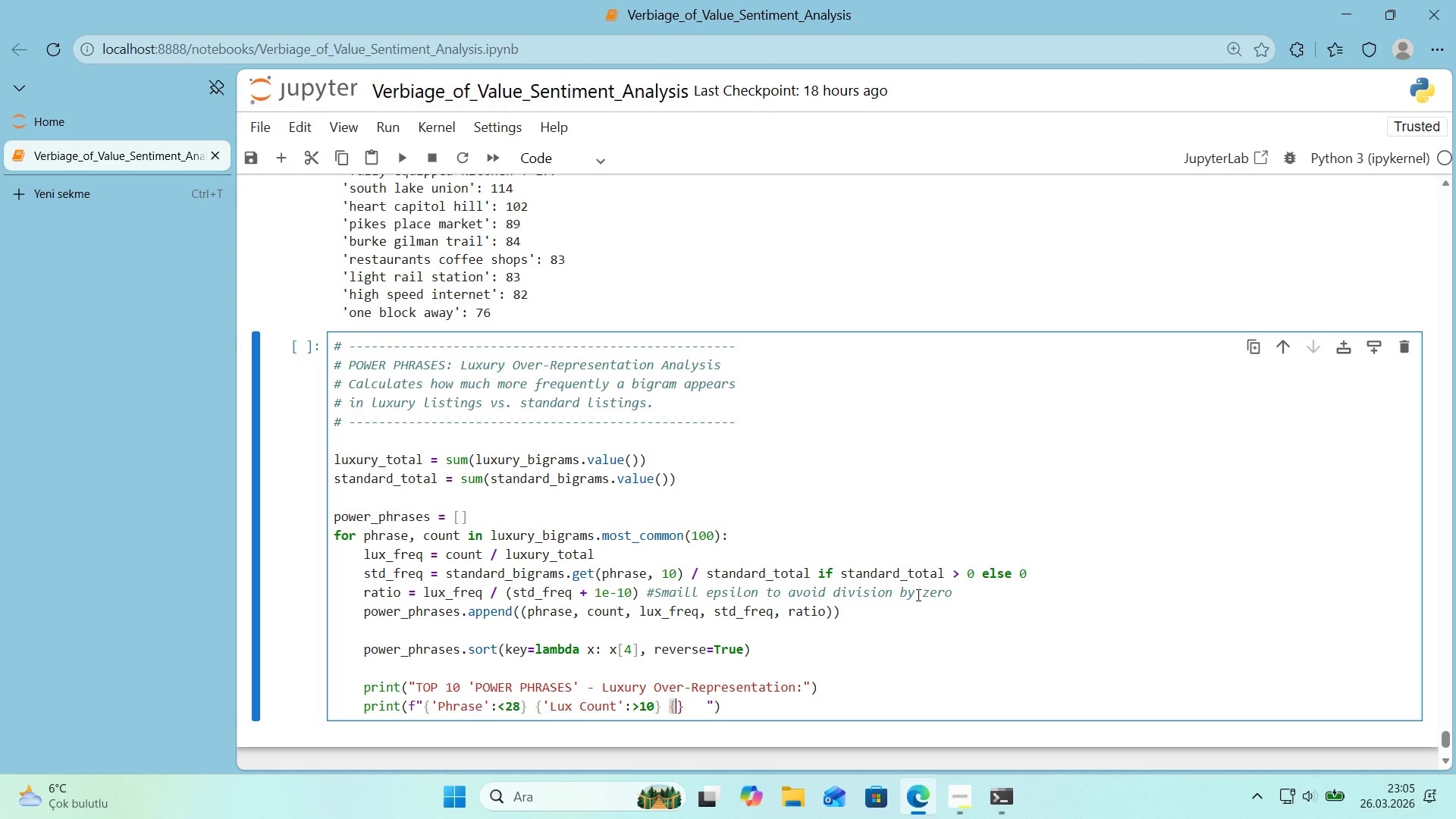 
key(ArrowLeft)
 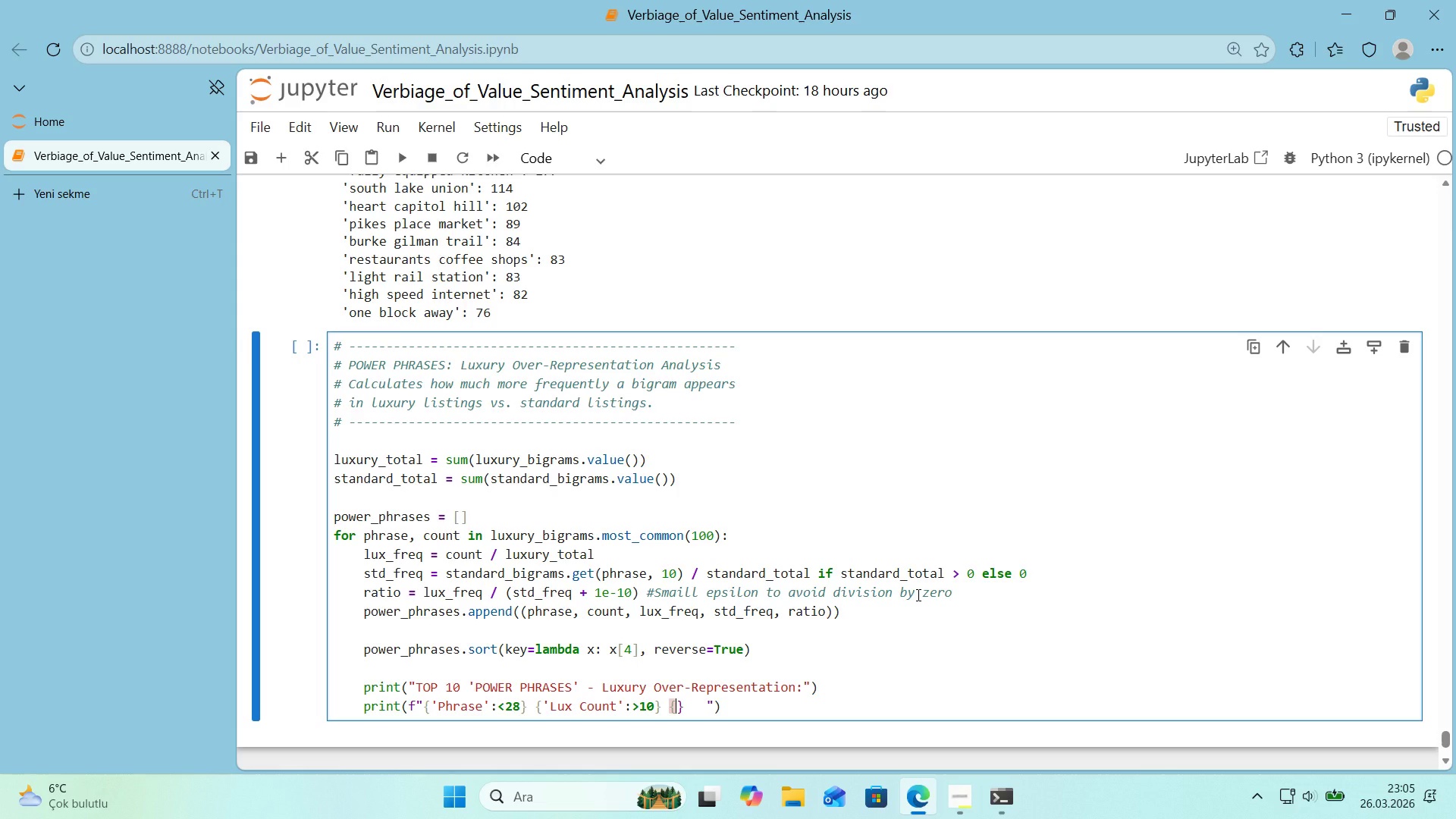 
type(@@)
 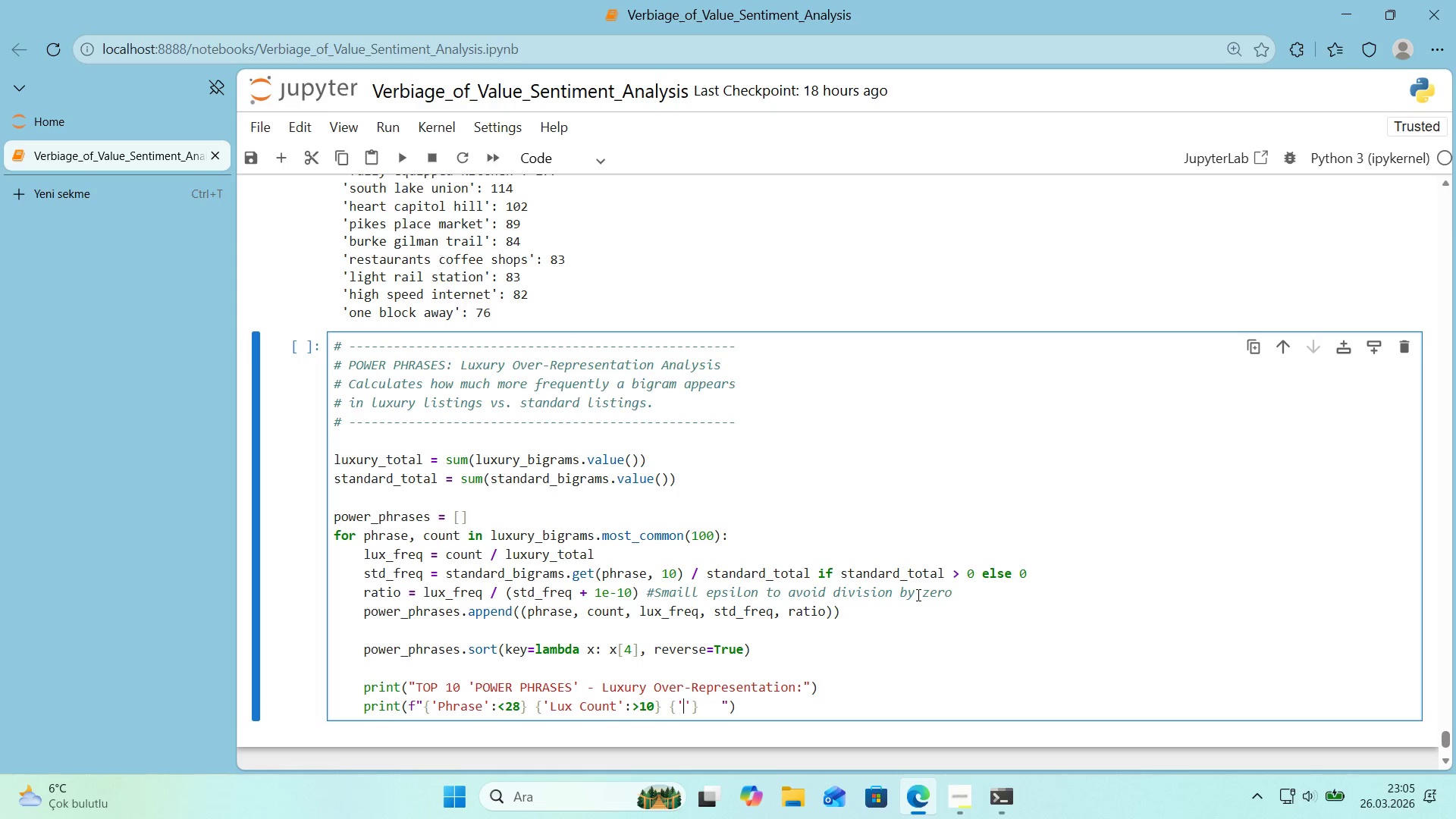 
key(ArrowLeft)
 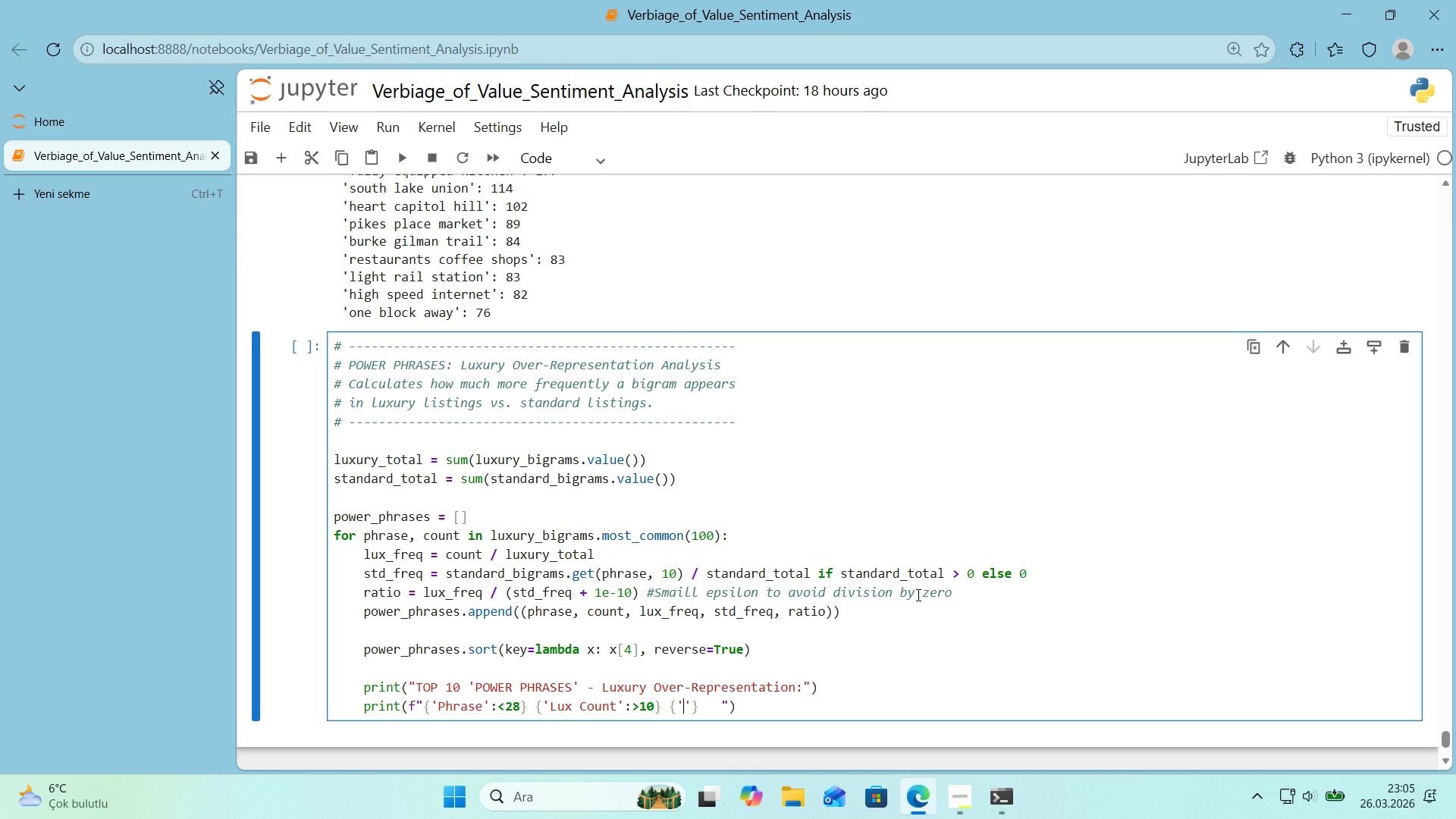 
type(Lux Freq)
 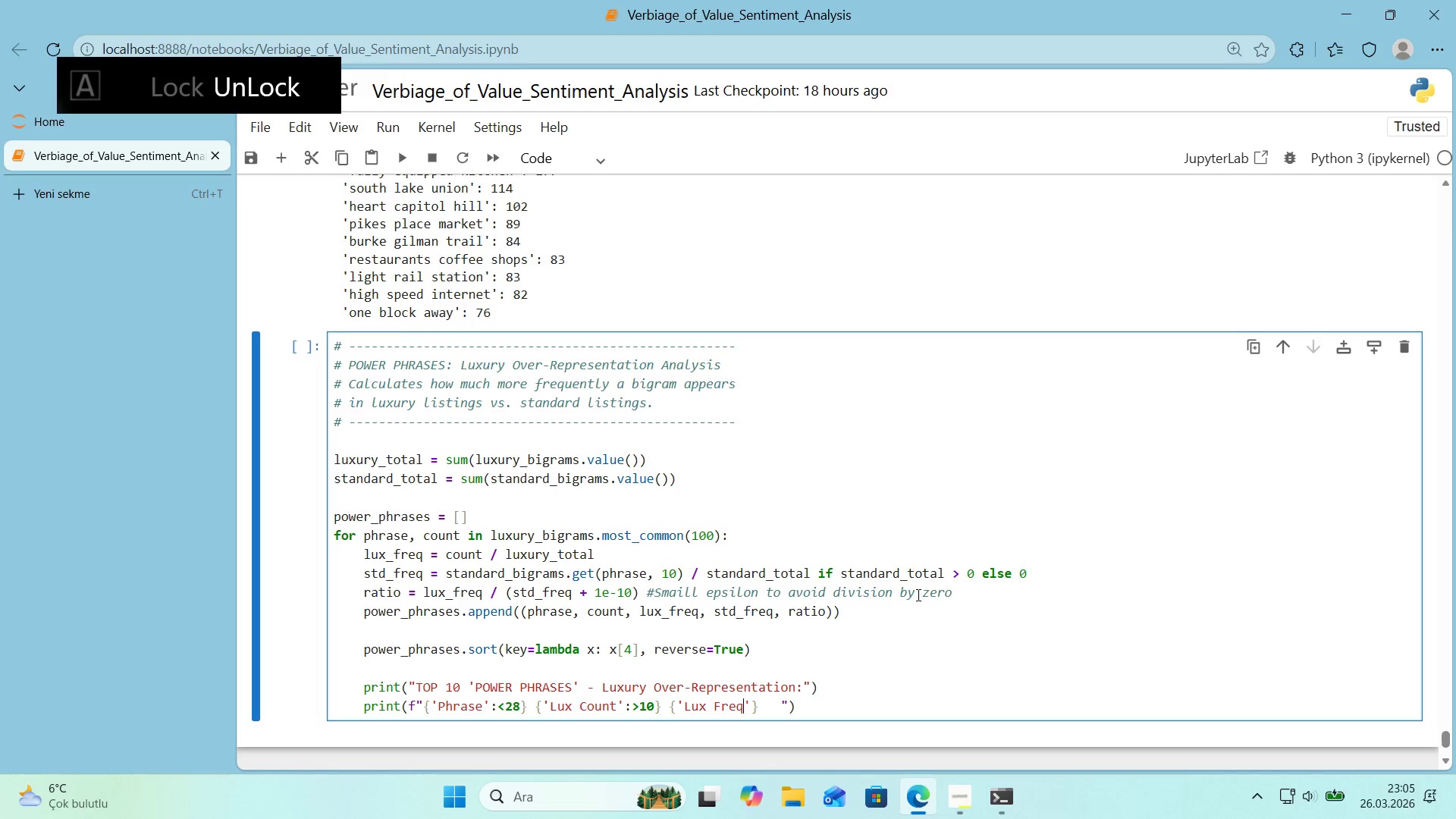 
key(ArrowRight)
 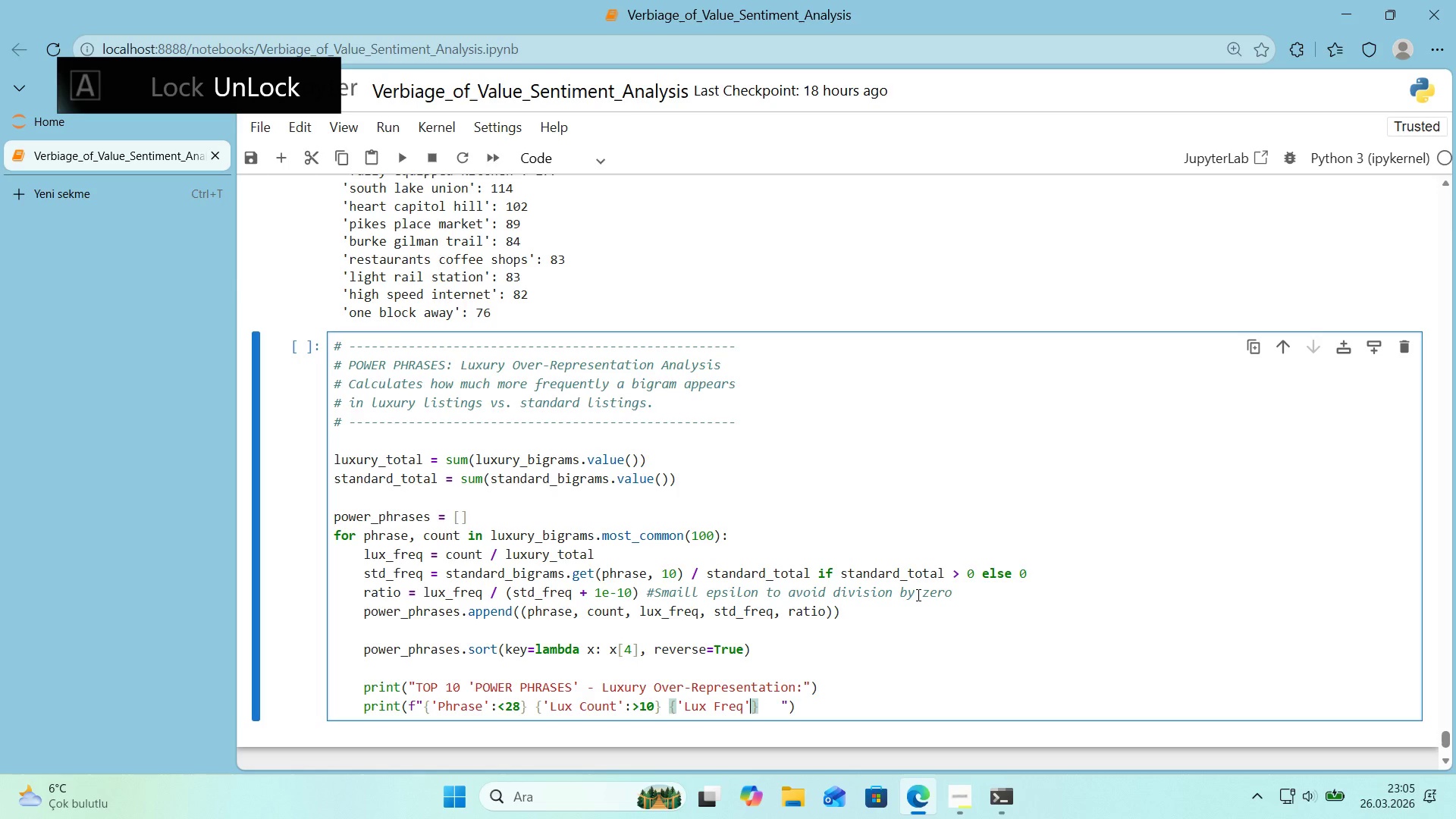 
key(ArrowRight)
 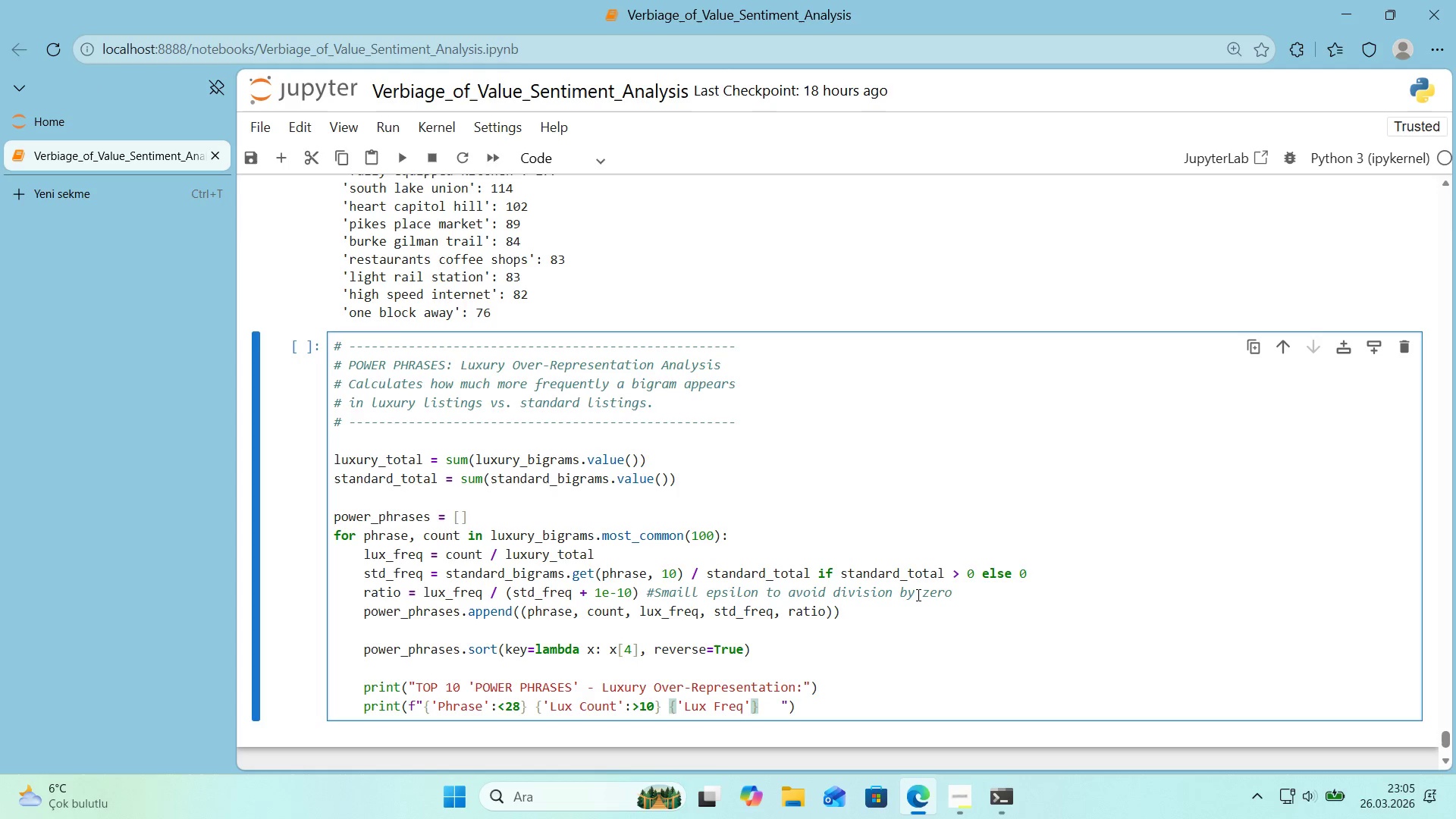 
hold_key(key=ShiftRight, duration=0.39)
 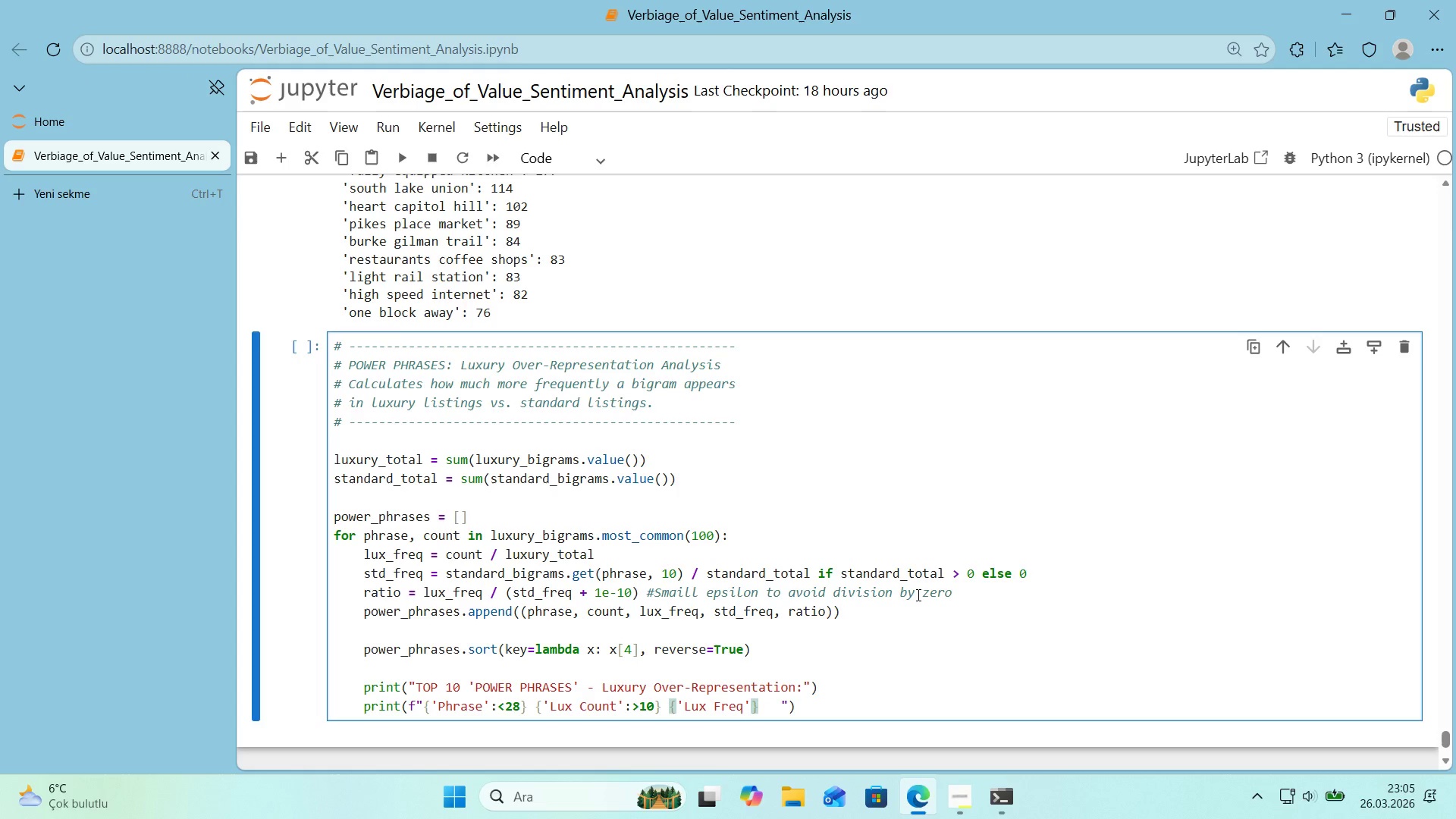 
key(ArrowLeft)
 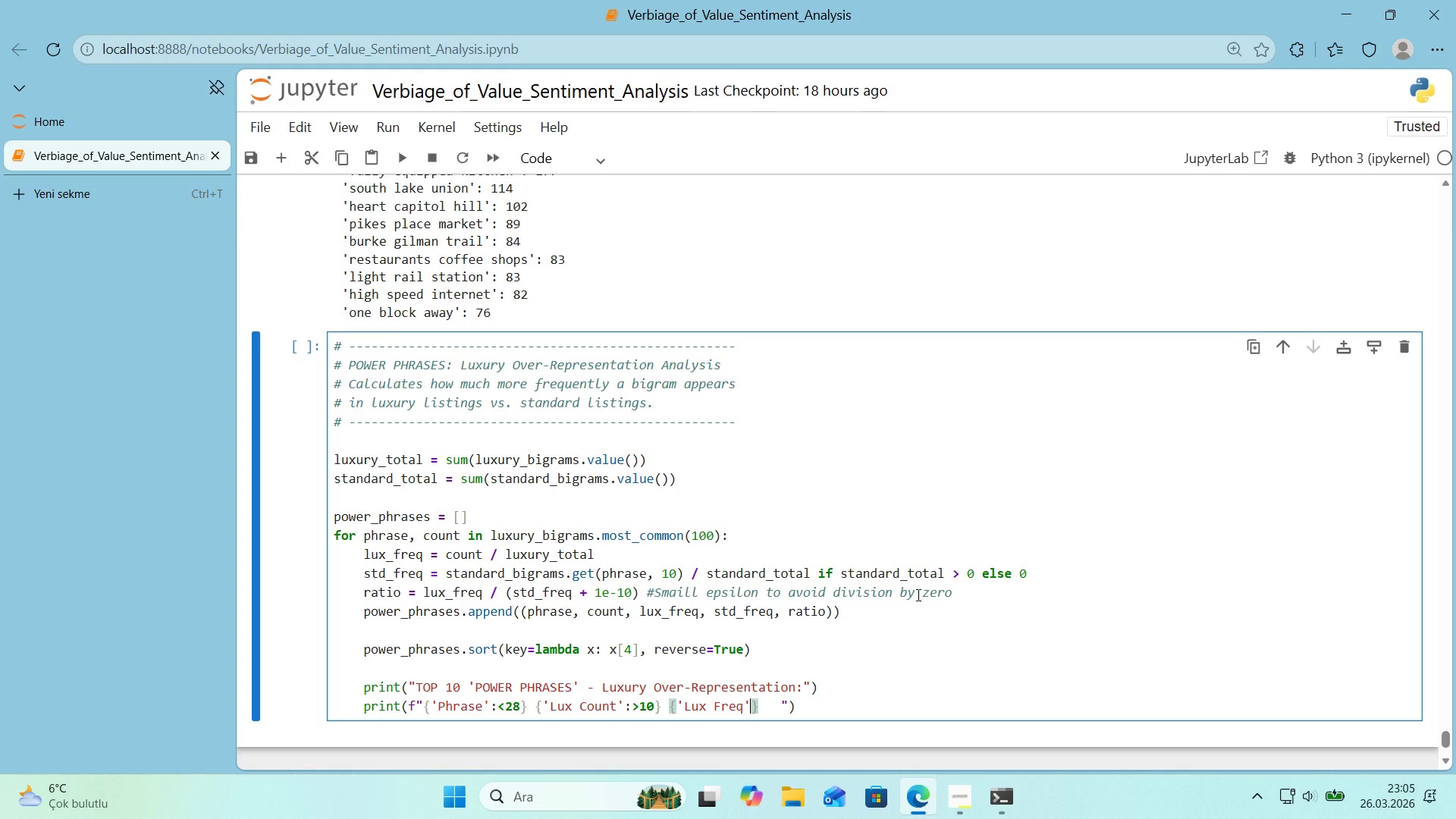 
type(>[Break]10)
 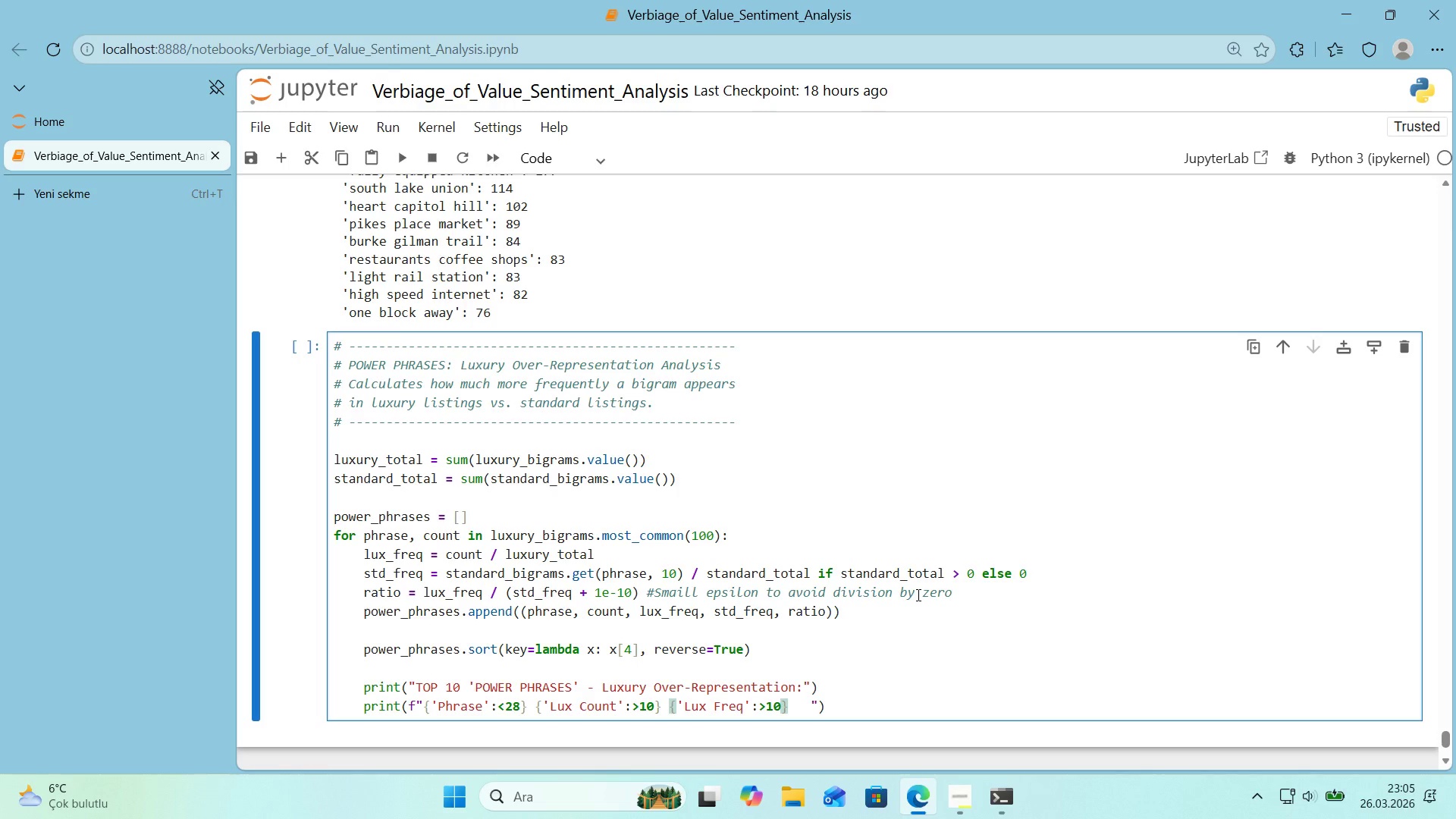 
key(ArrowRight)
 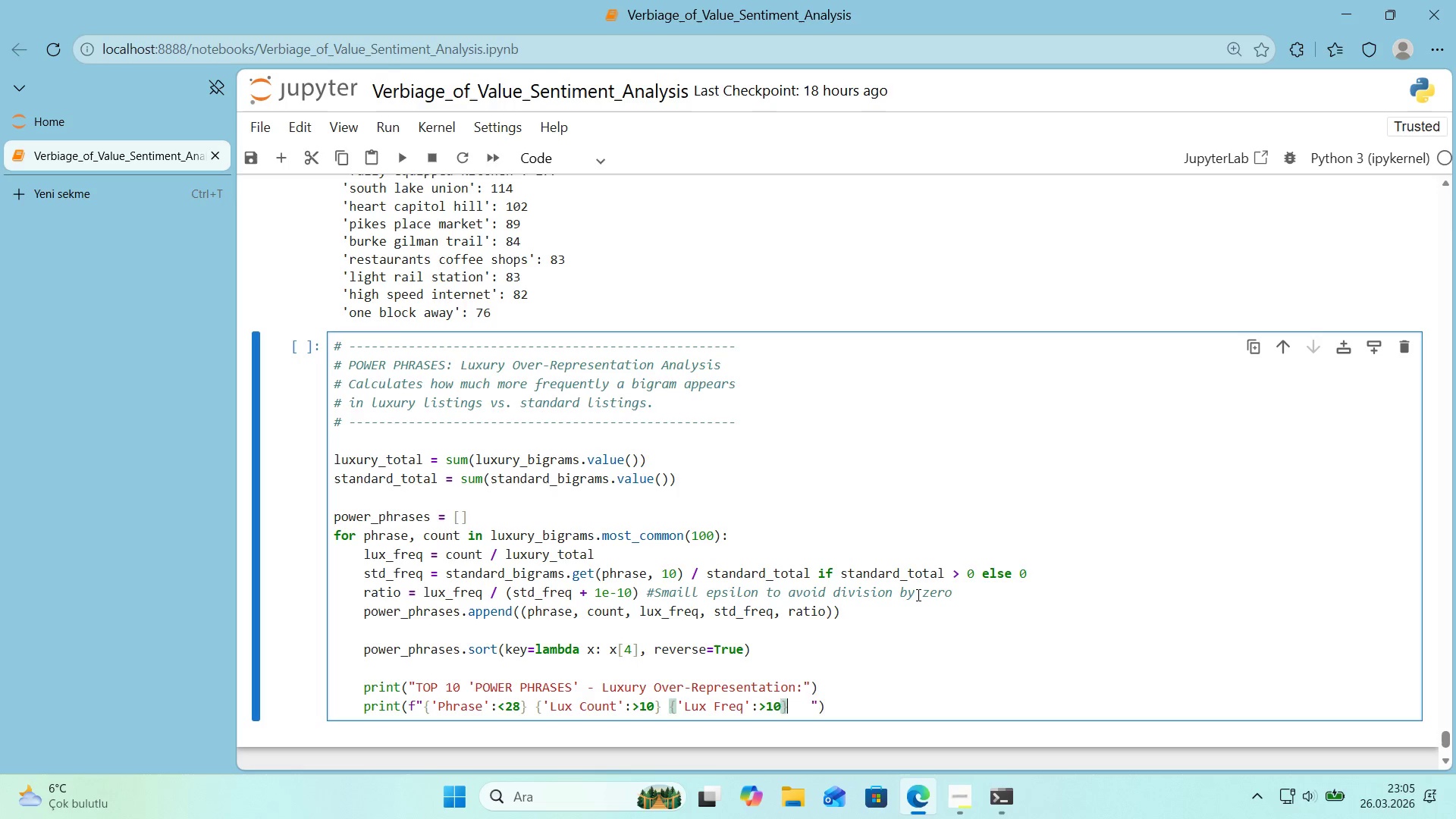 
key(Space)
 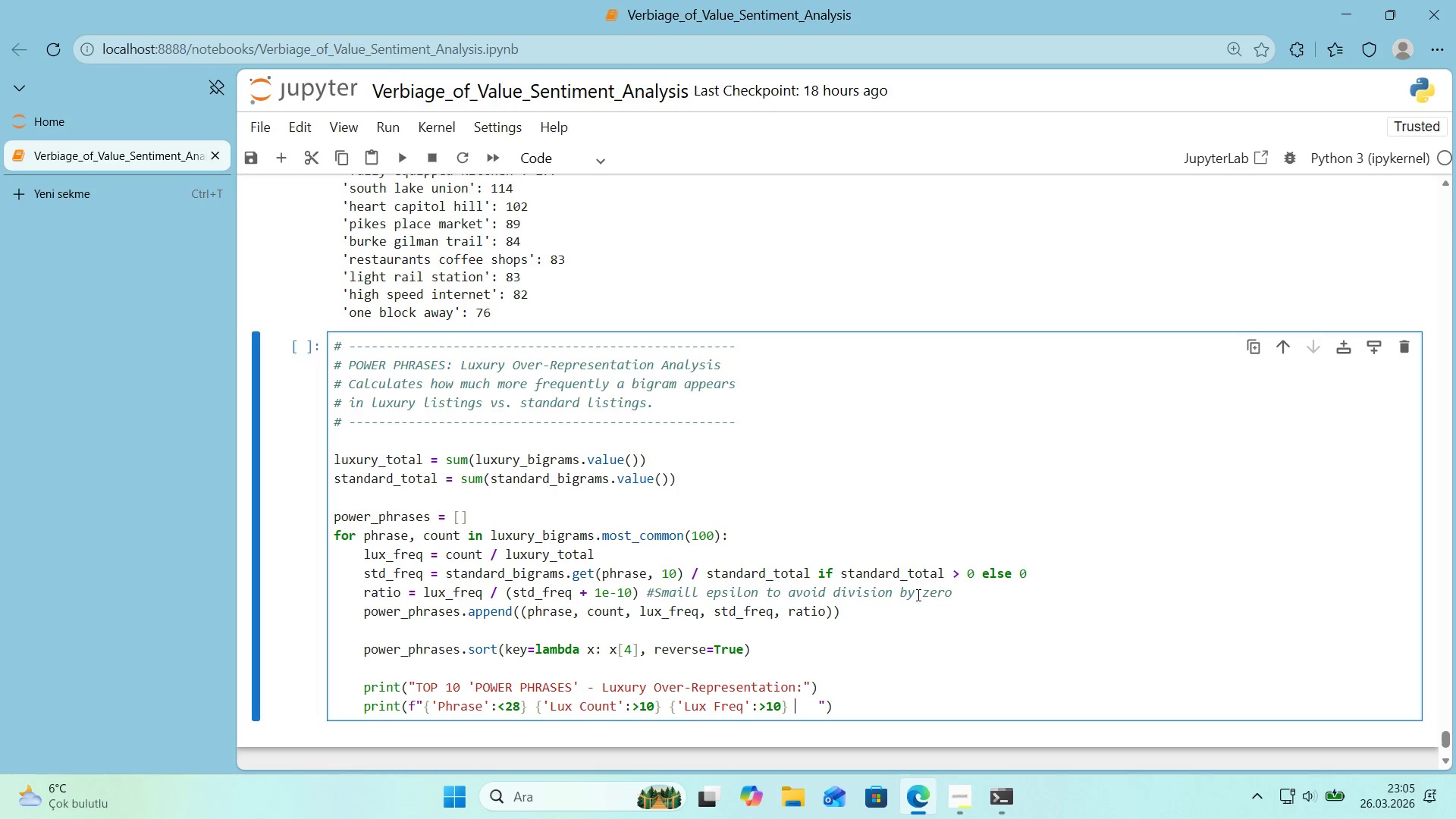 
key(Alt+Control+7)
 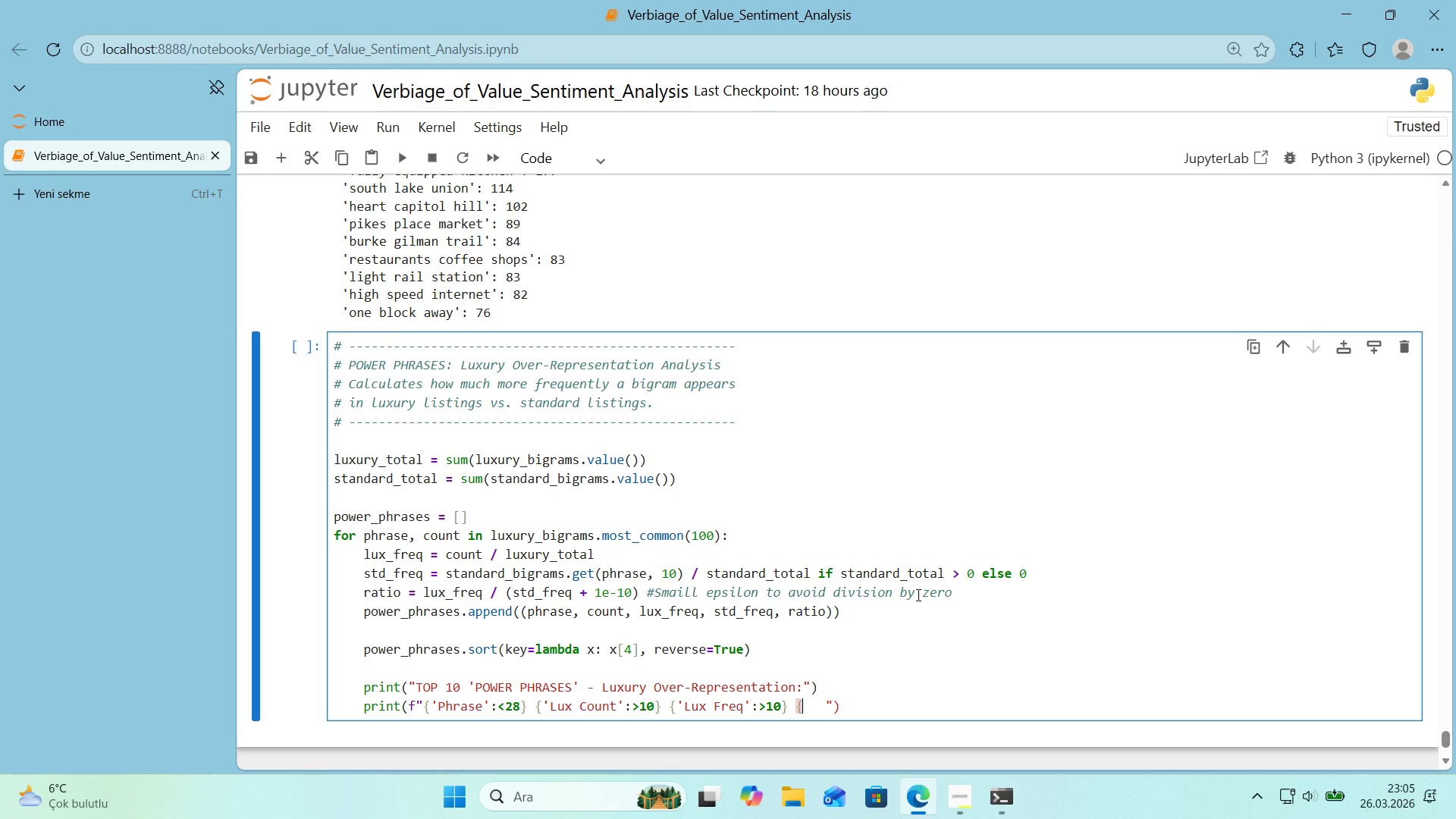 
key(Alt+Control+0)
 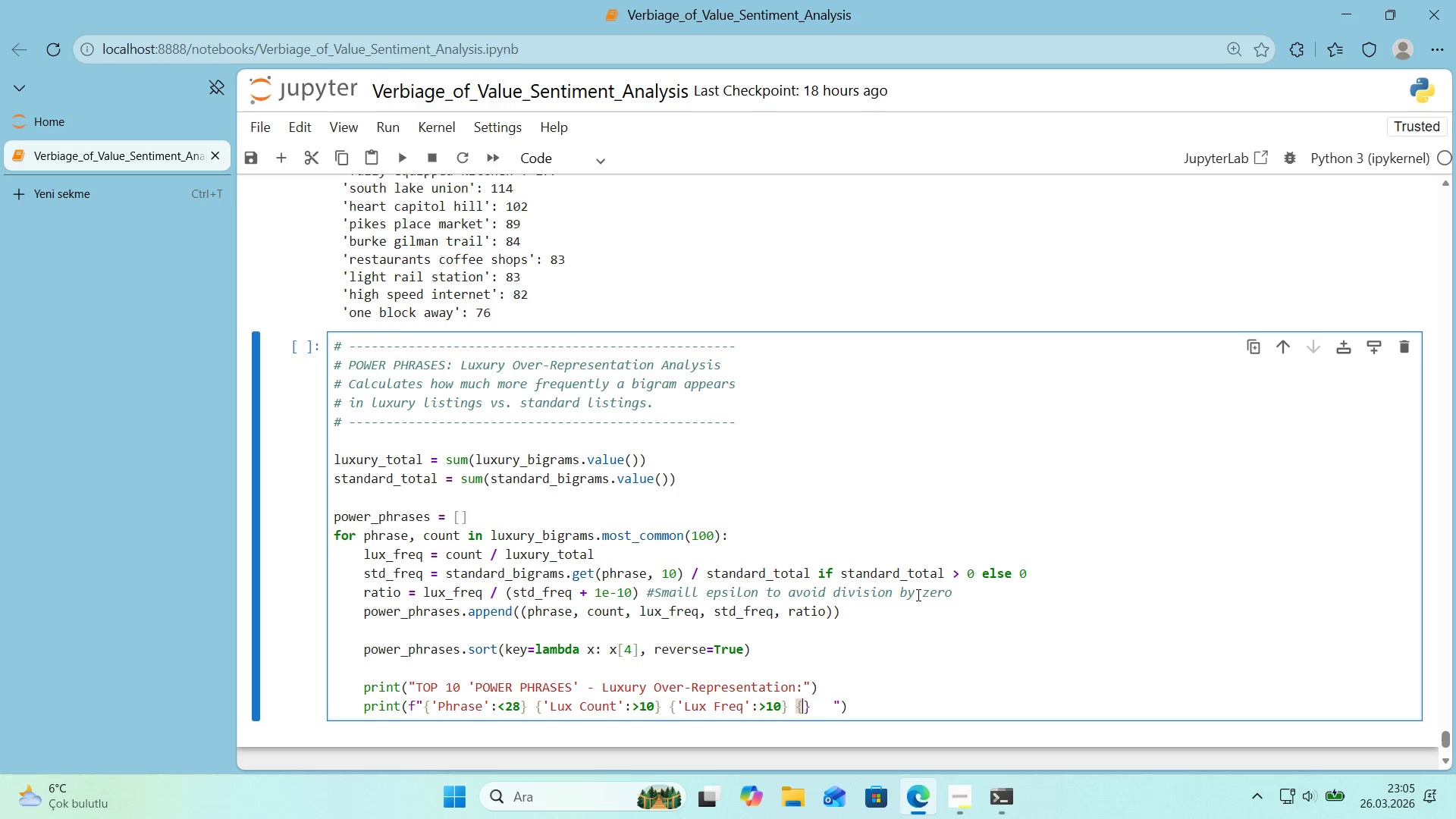 
key(ArrowLeft)
 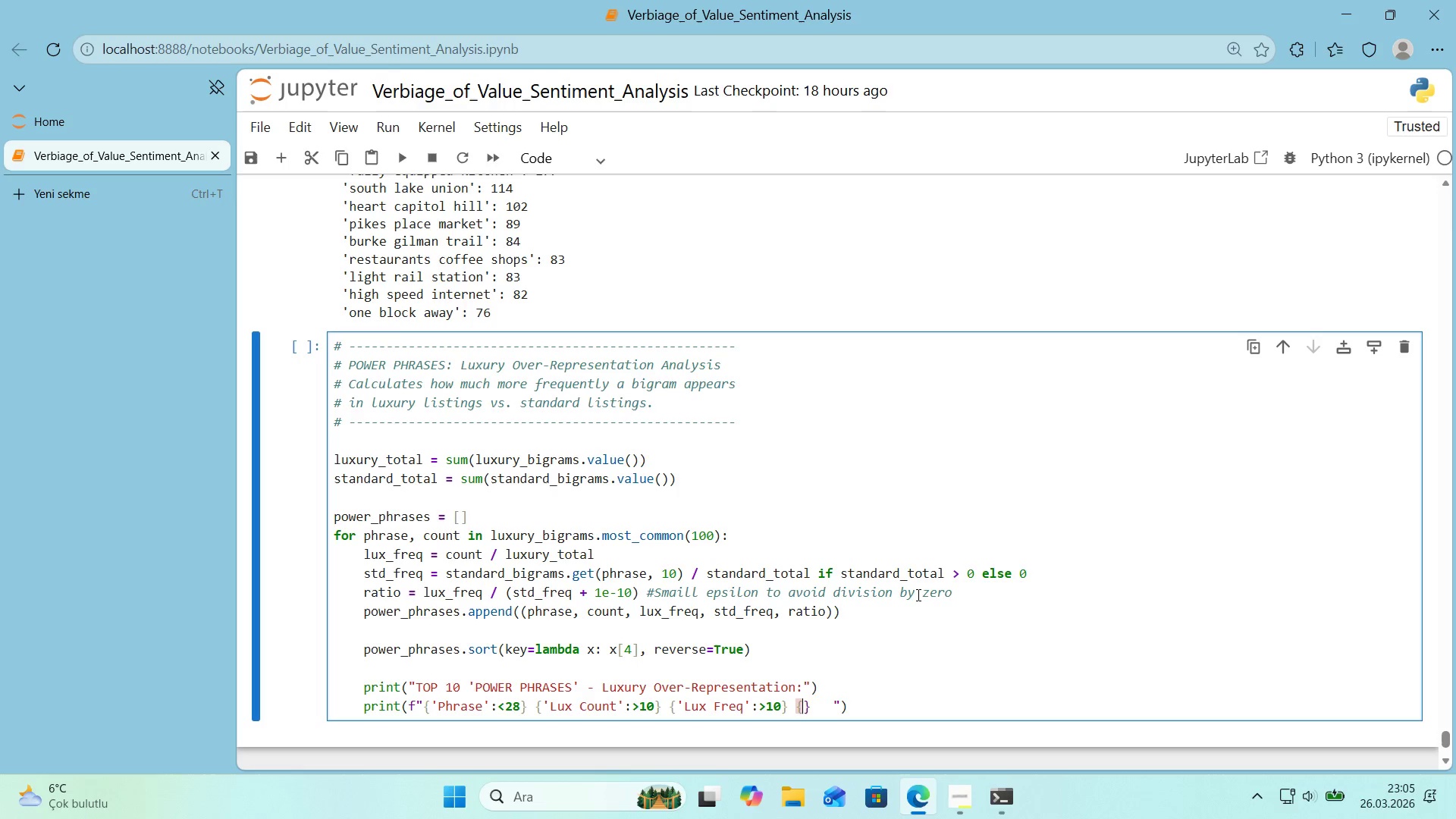 
type(@@)
 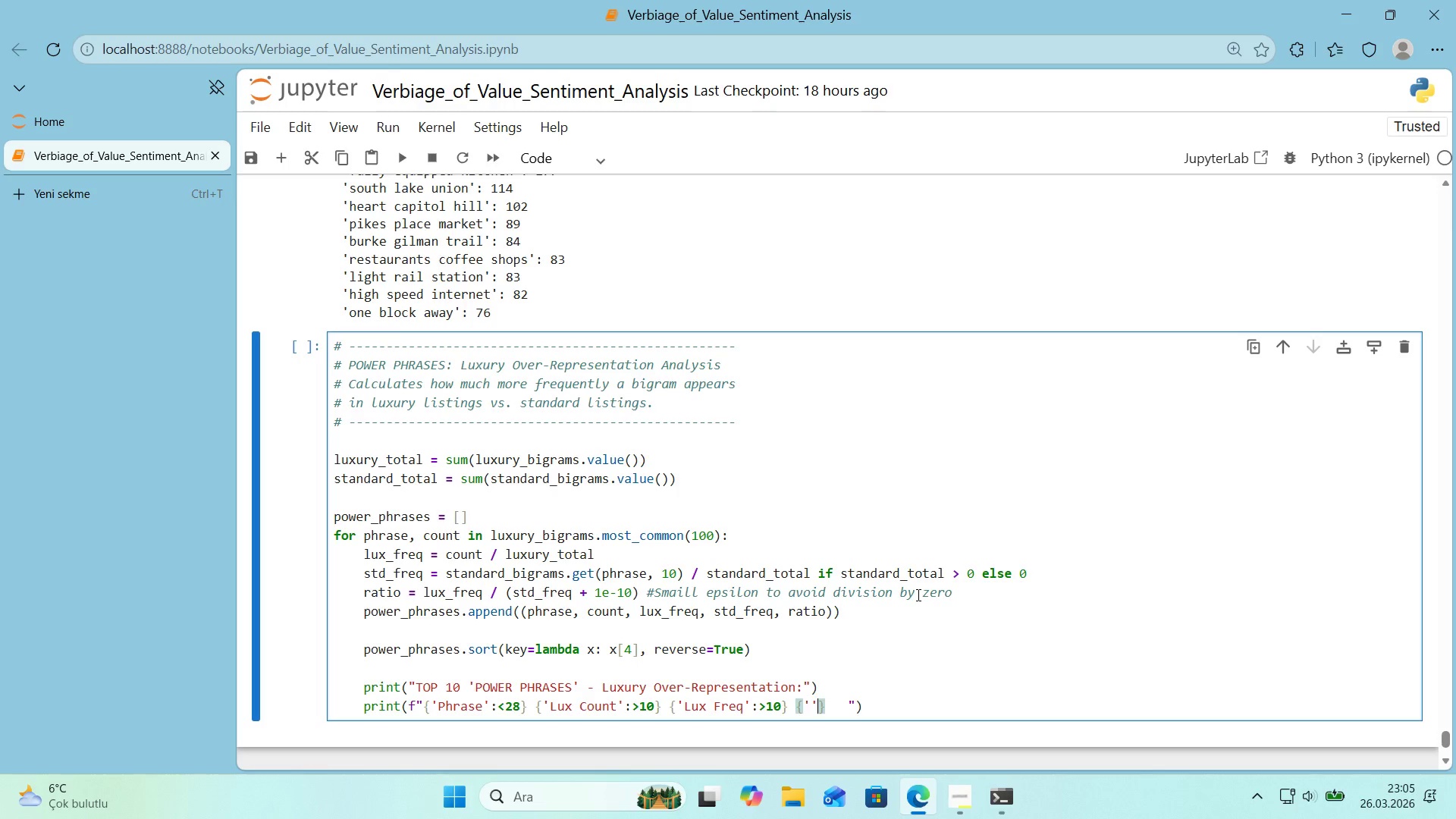 
key(ArrowLeft)
 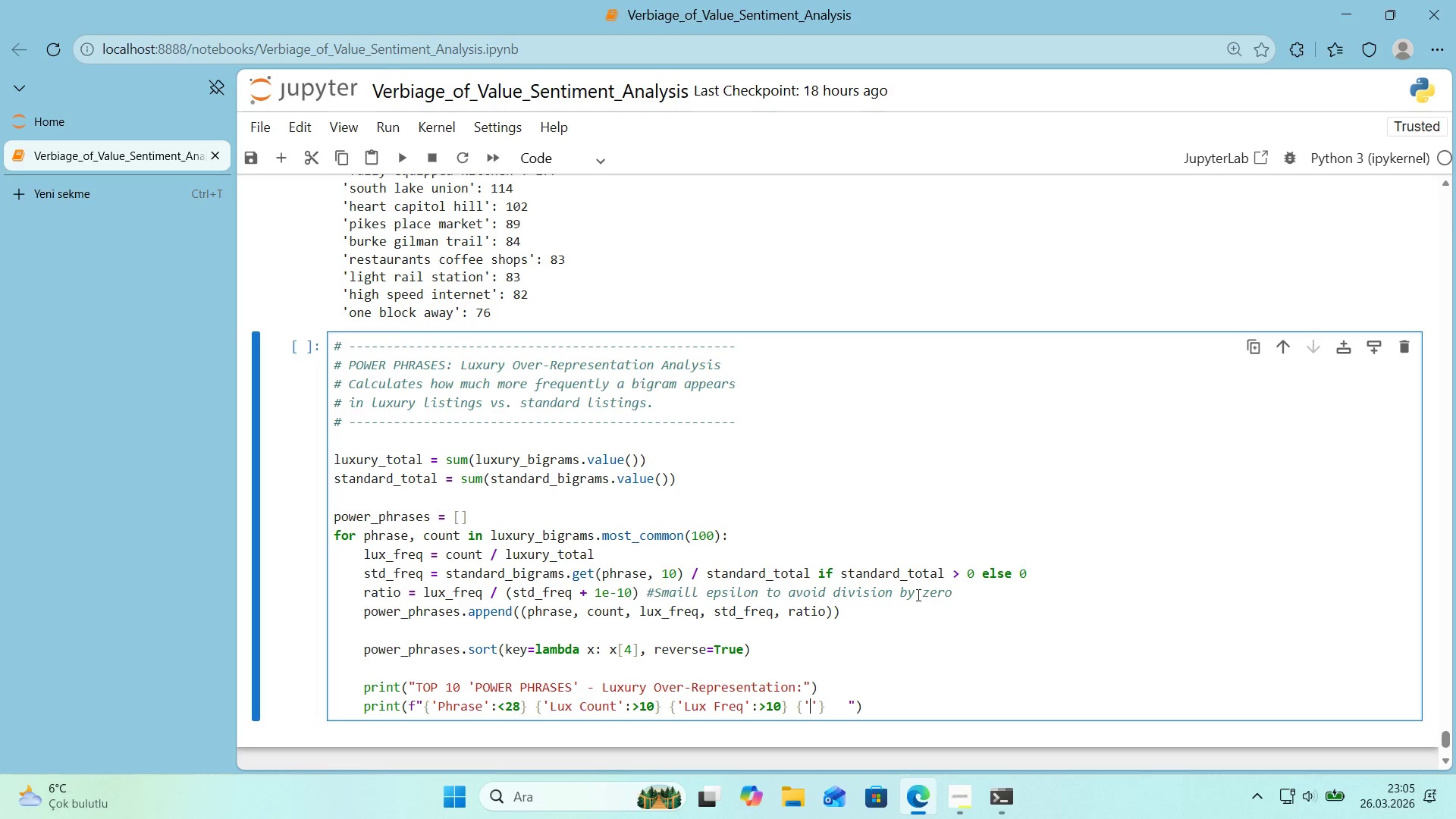 
type(Rat'o)
 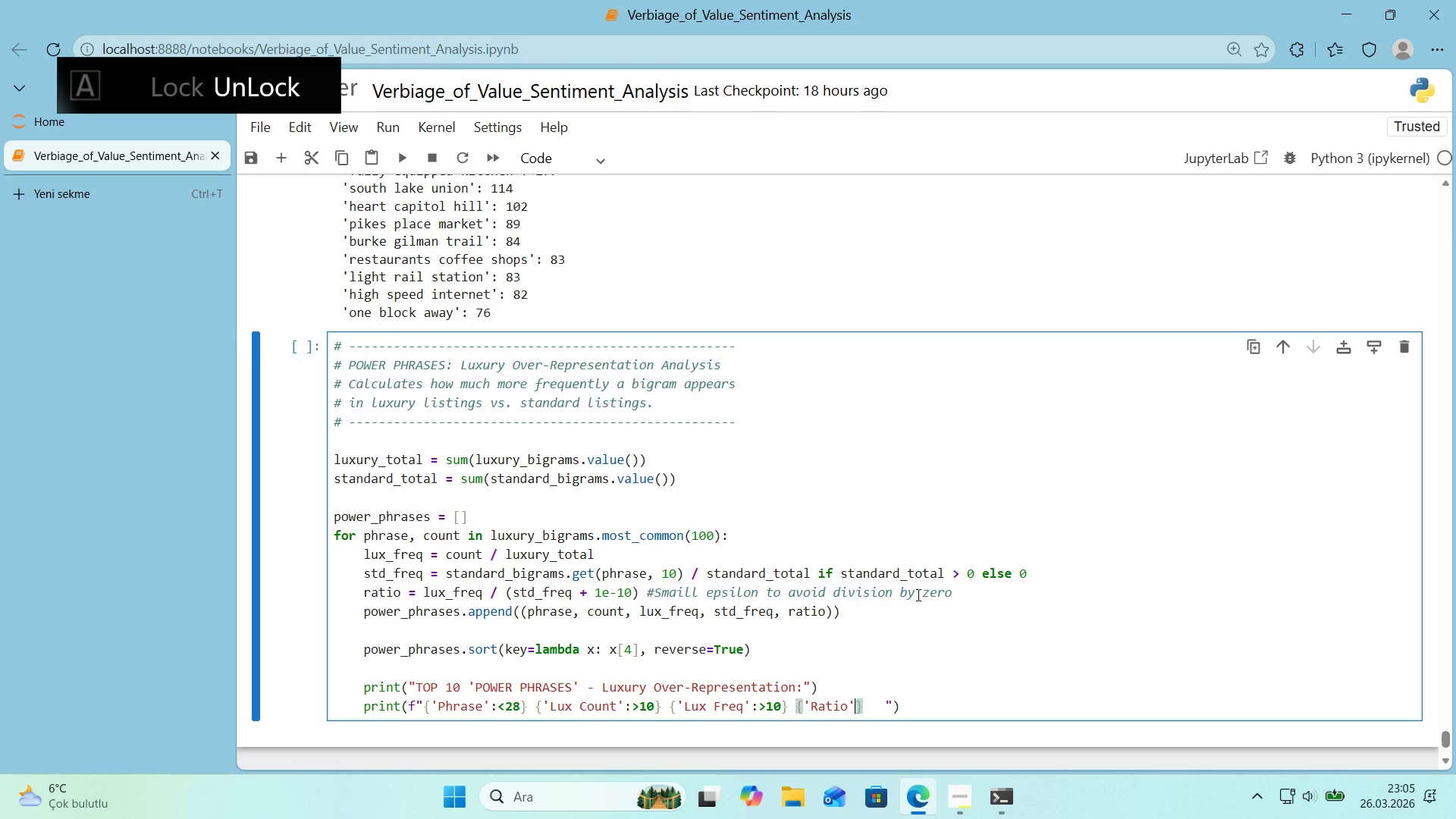 
key(ArrowRight)
 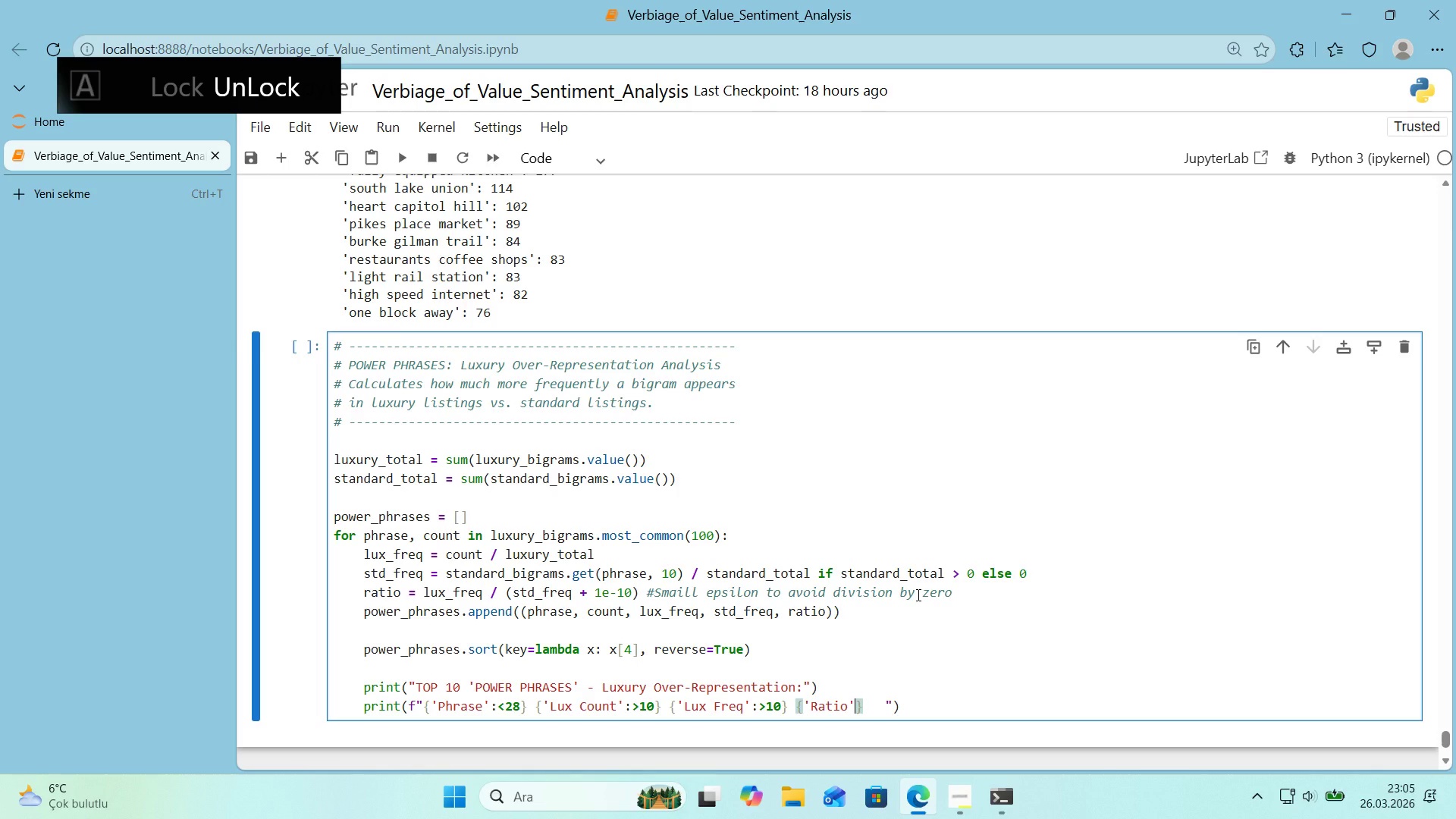 
key(ArrowRight)
 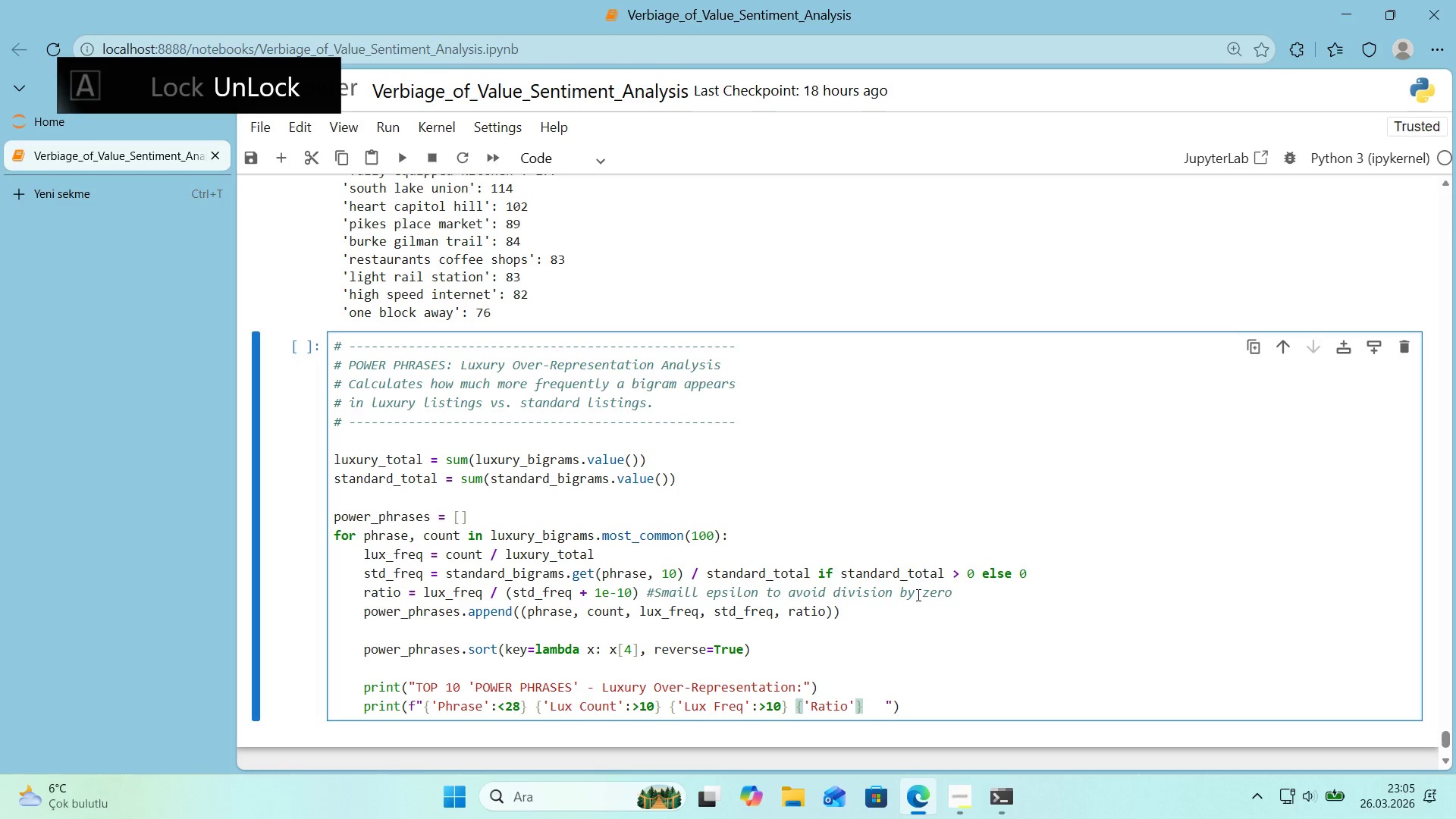 
key(ArrowLeft)
 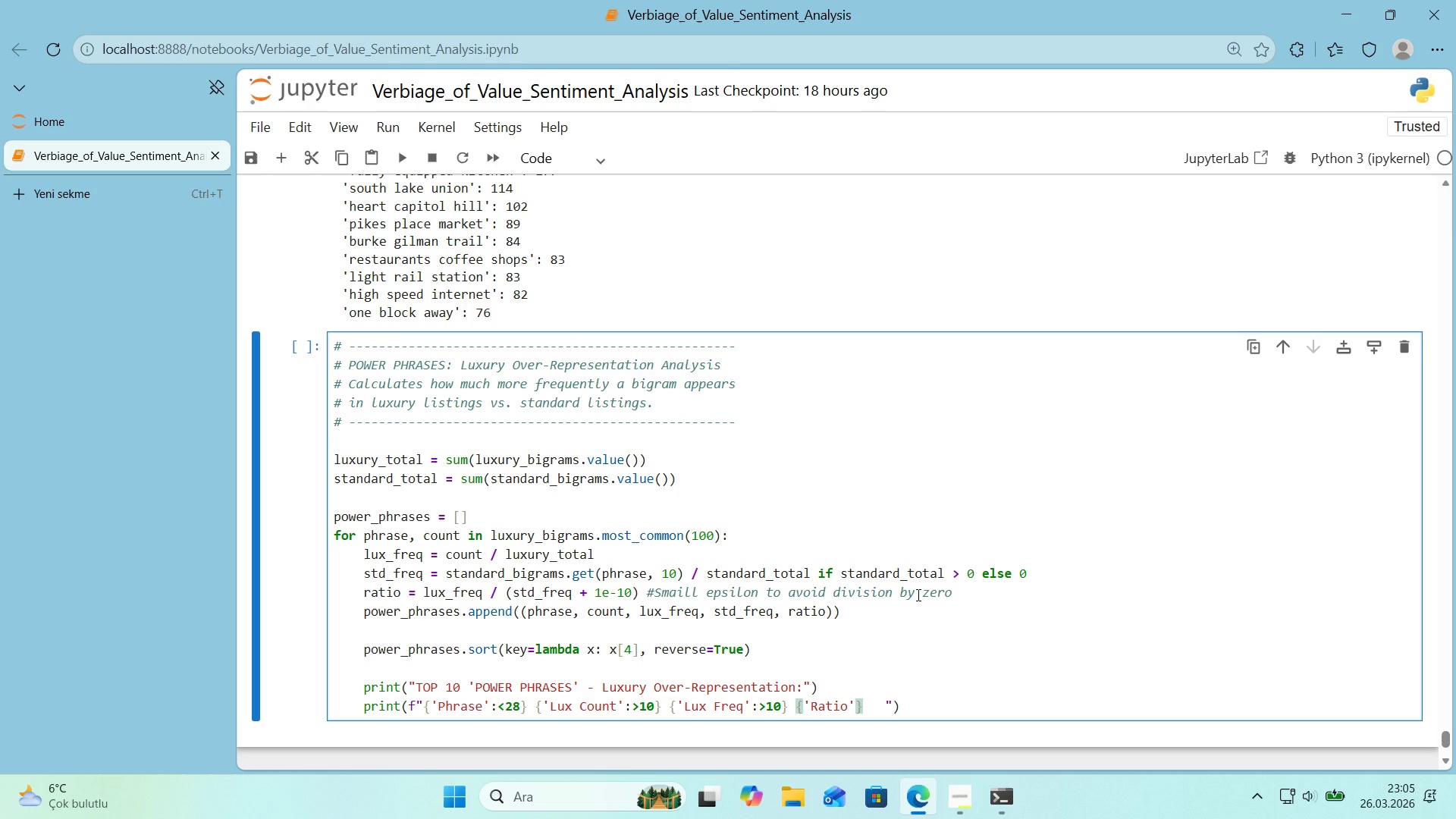 
hold_key(key=ShiftRight, duration=0.45)
 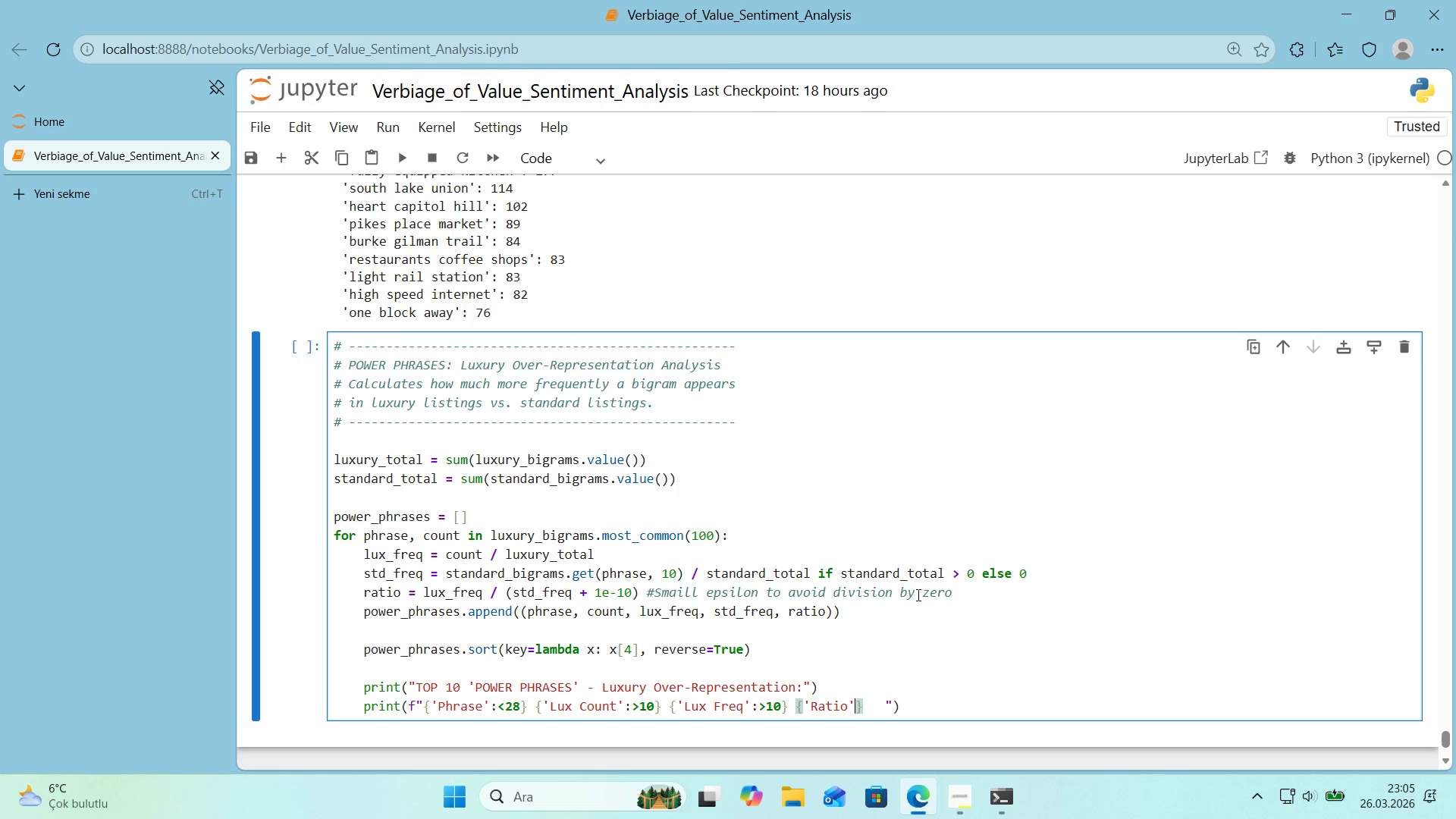 
key(ArrowRight)
 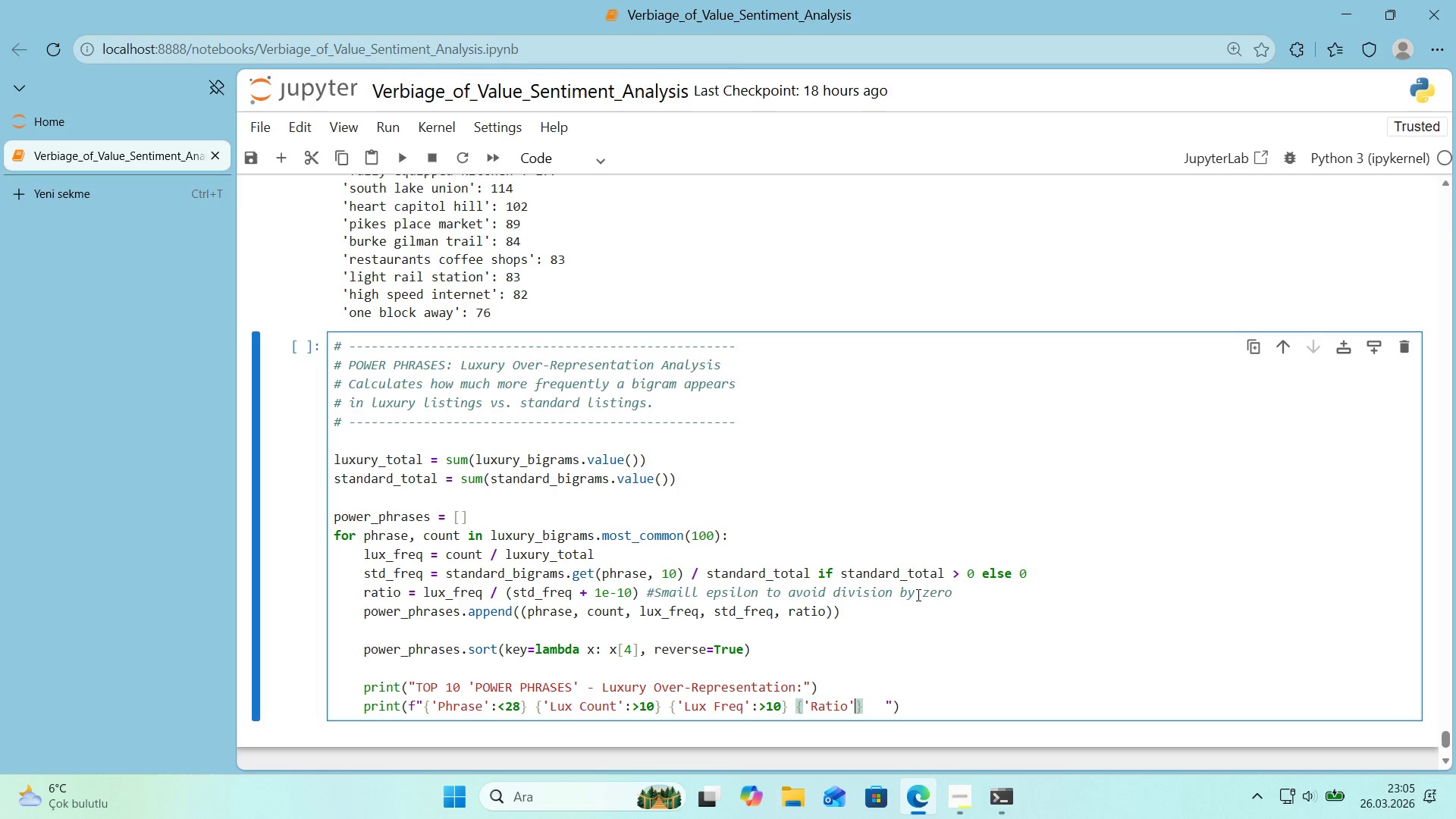 
key(ArrowLeft)
 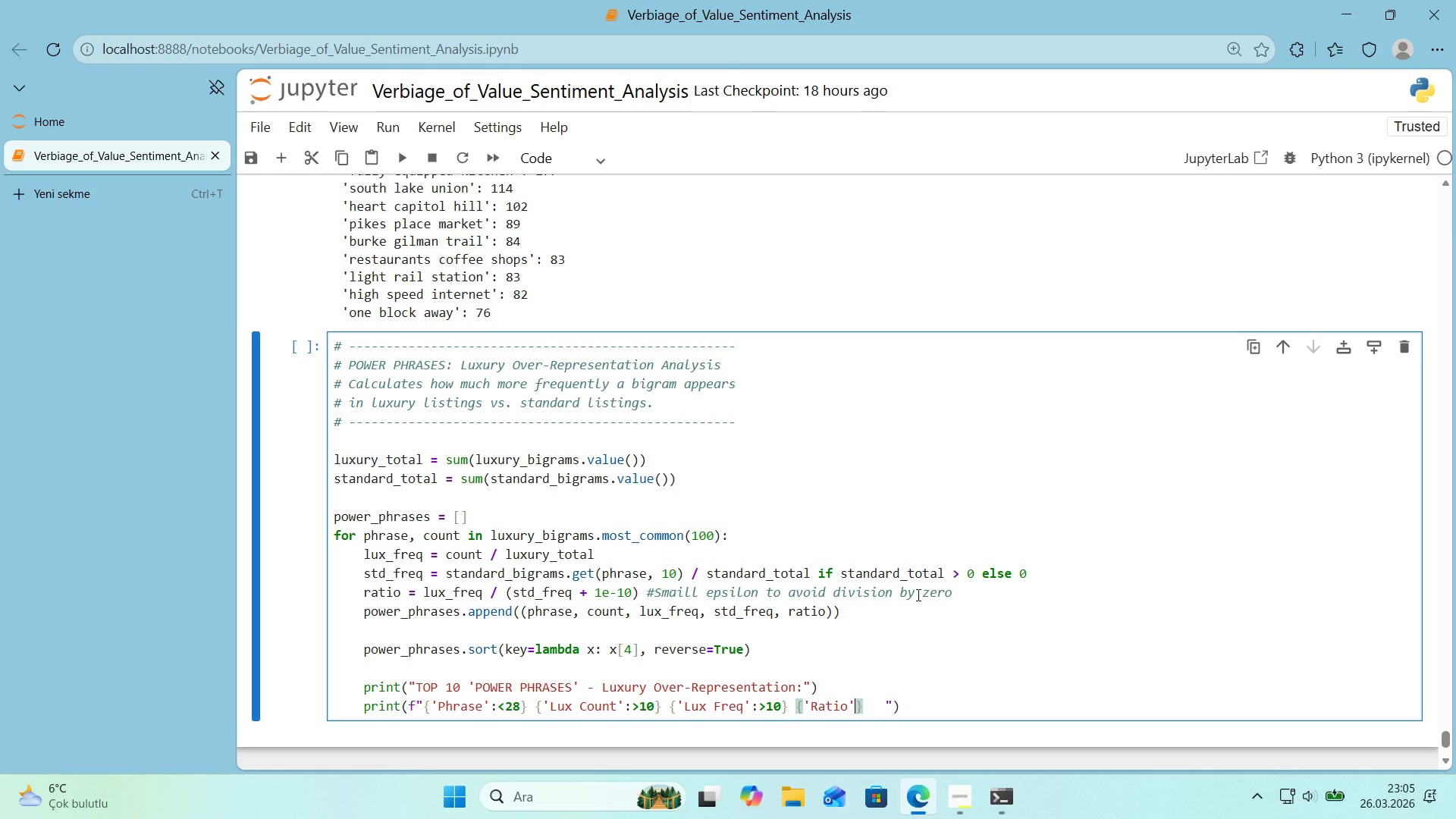 
type(>[Break]12)
 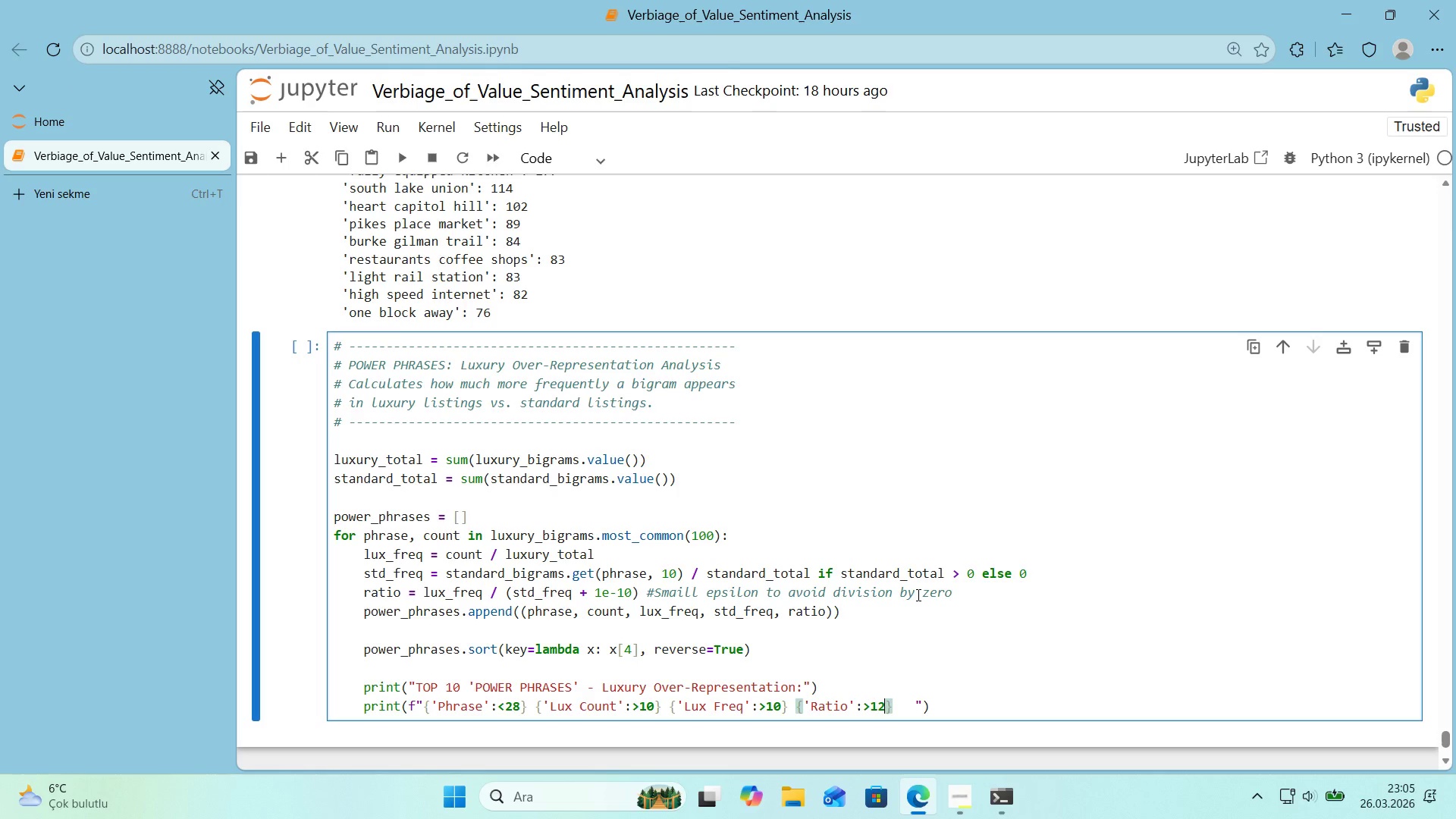 
key(ArrowRight)
 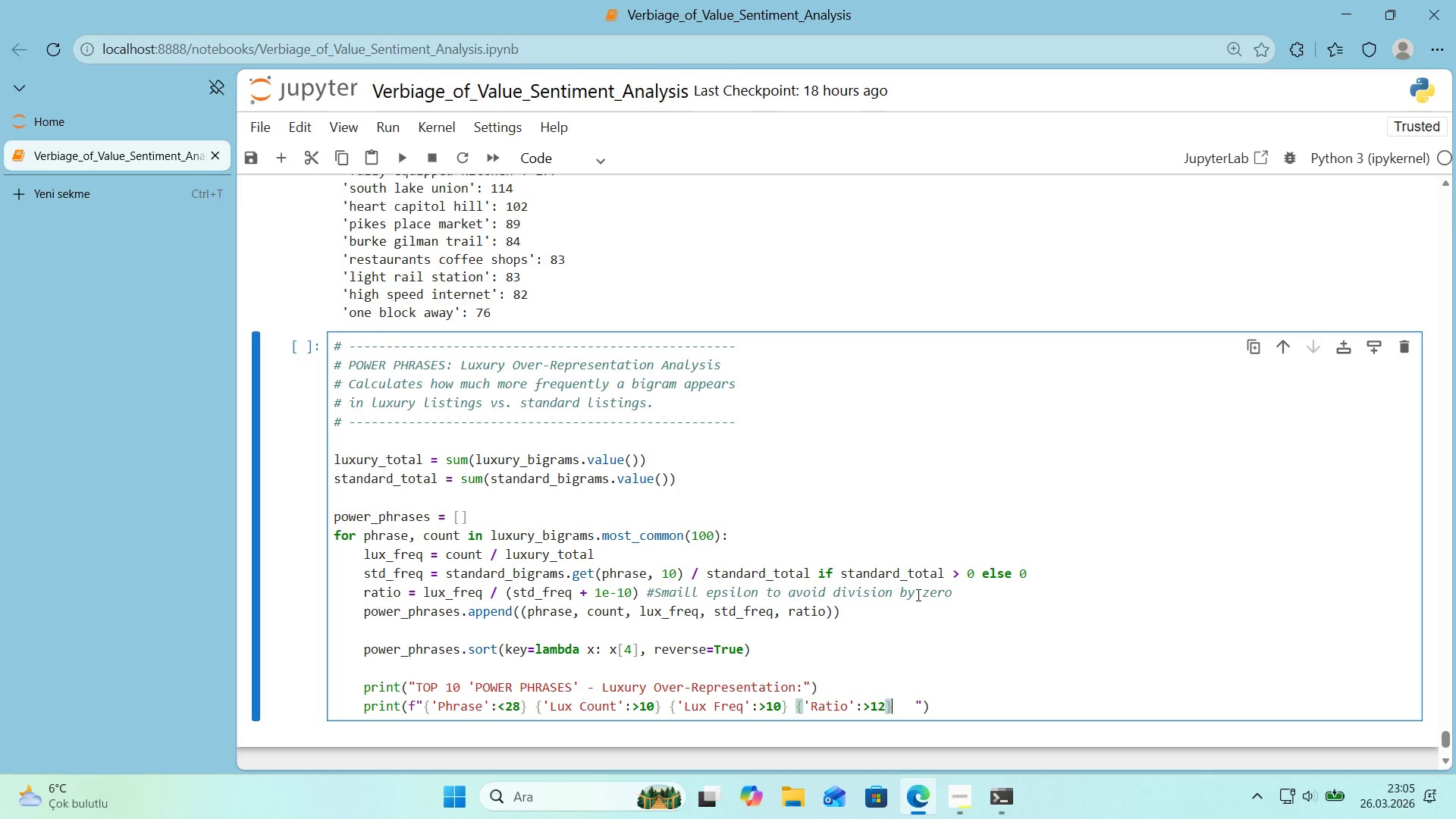 
key(ArrowRight)
 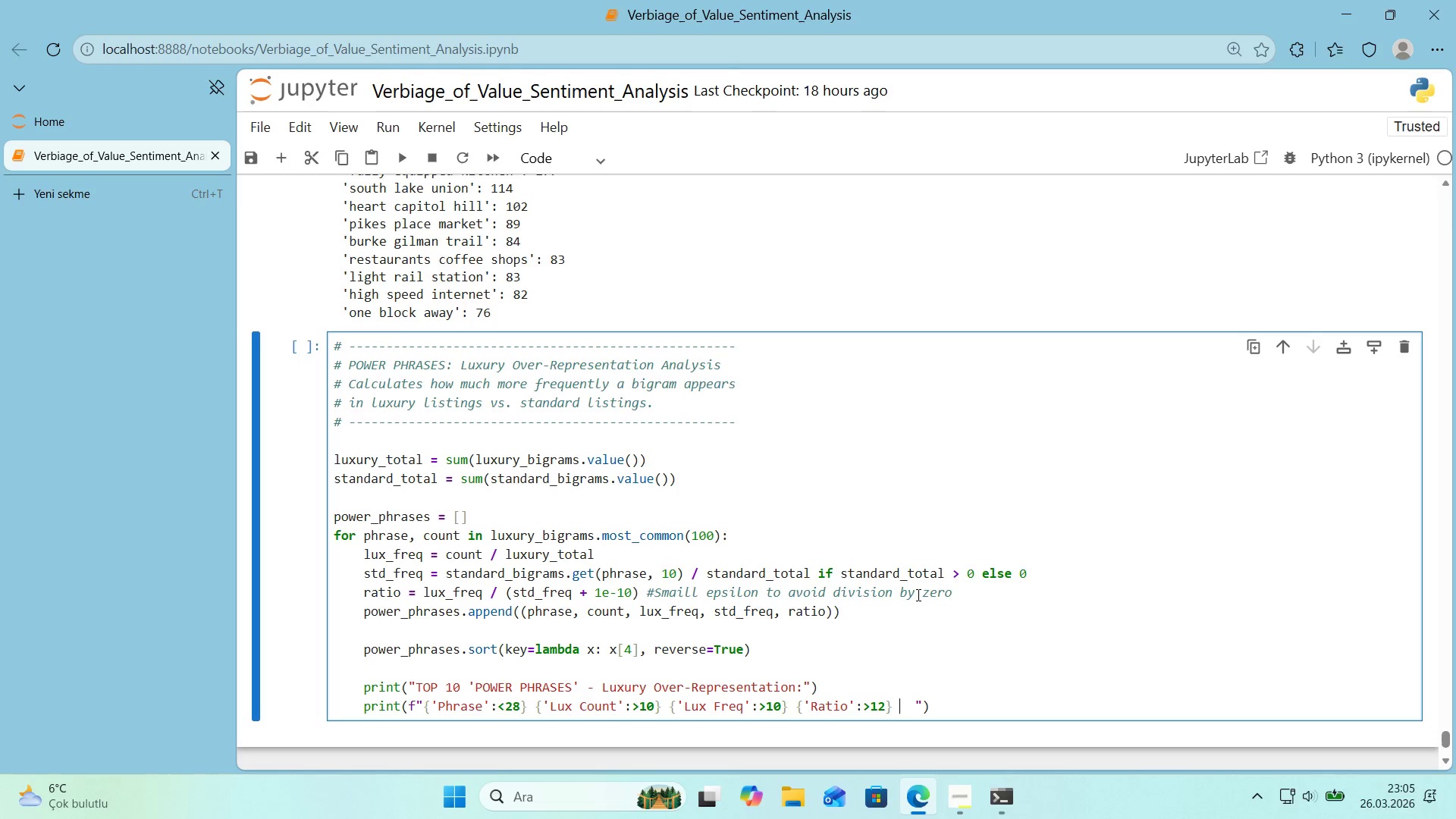 
key(ArrowRight)
 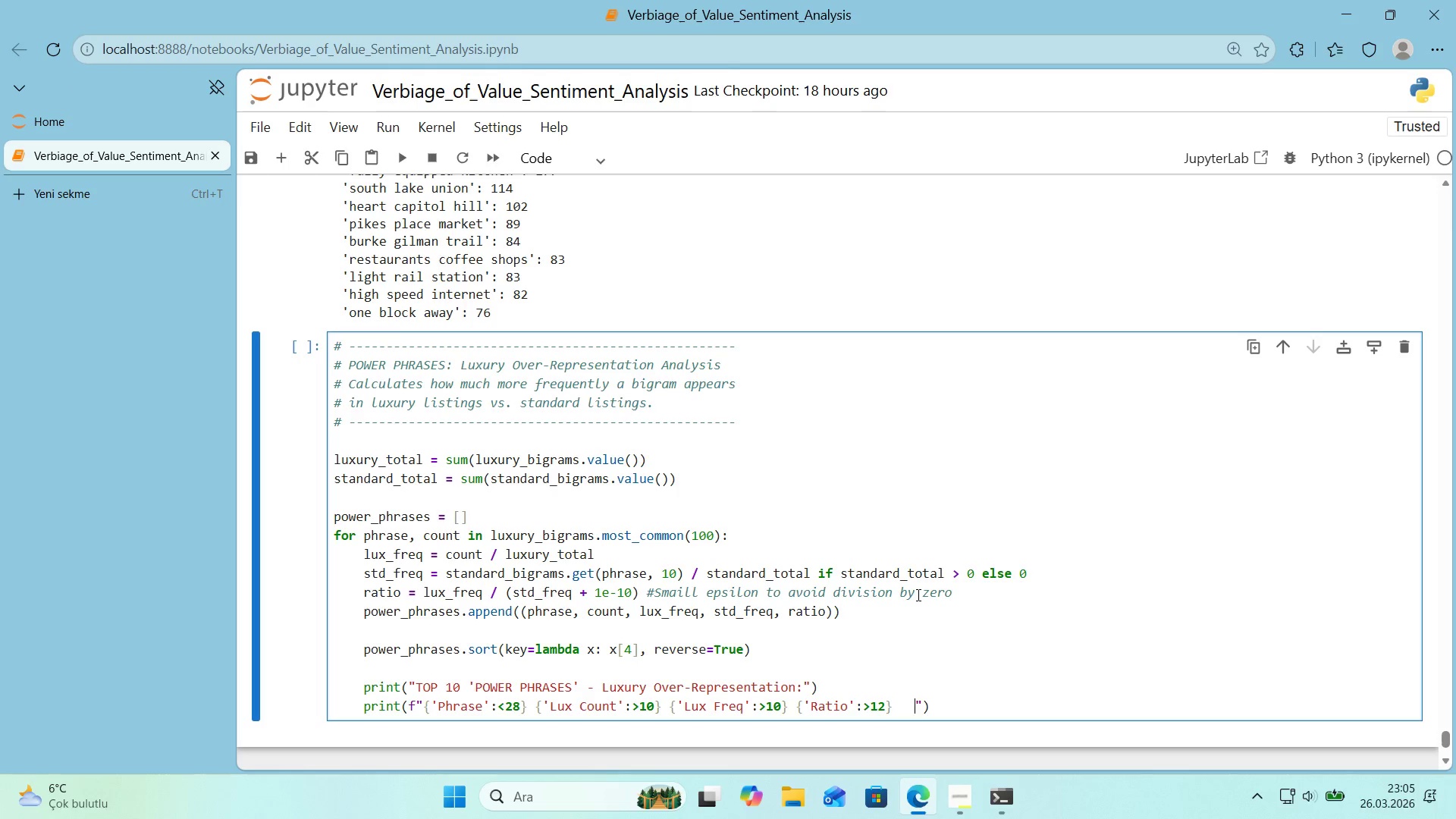 
key(ArrowRight)
 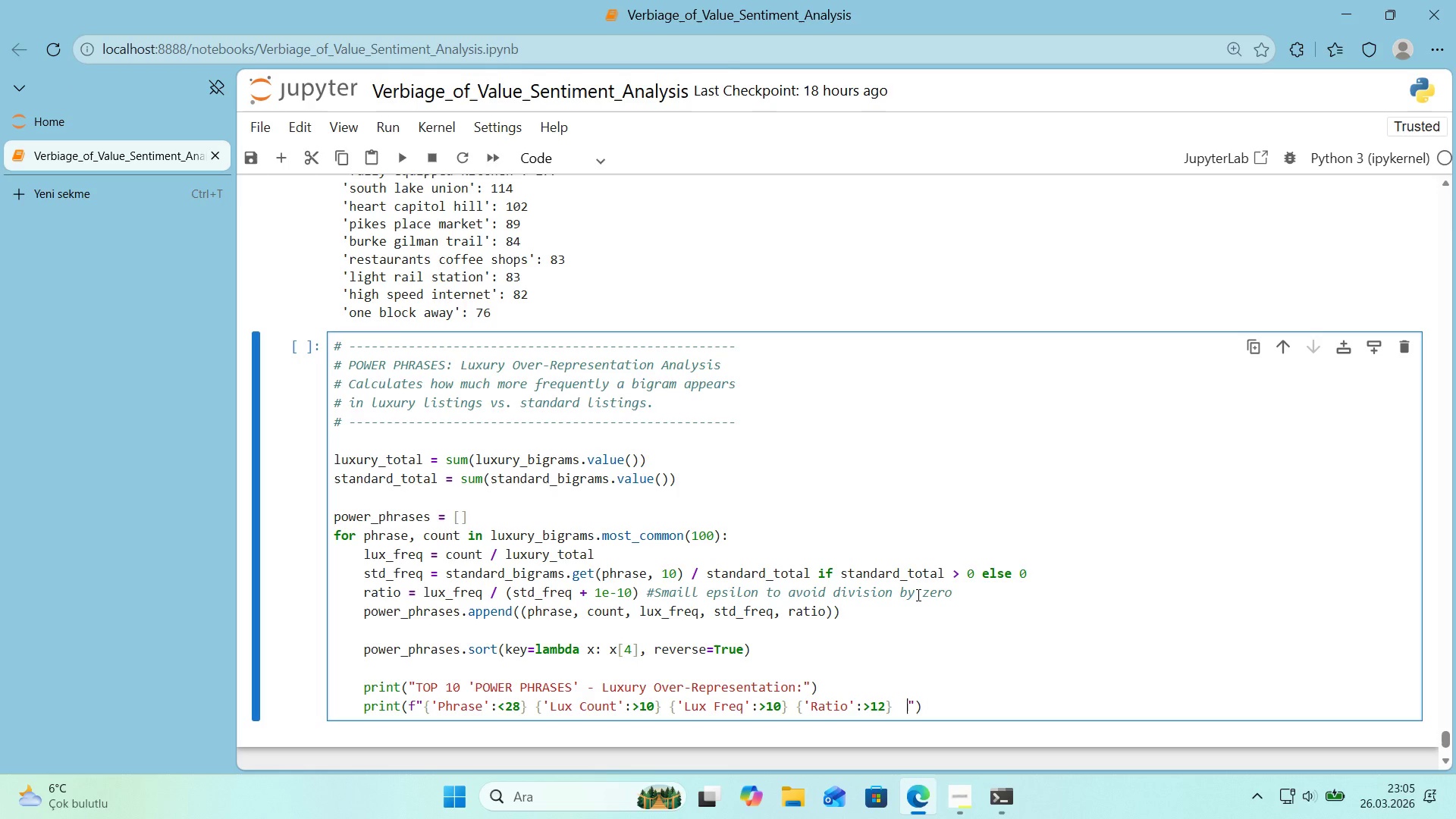 
key(Backspace)
 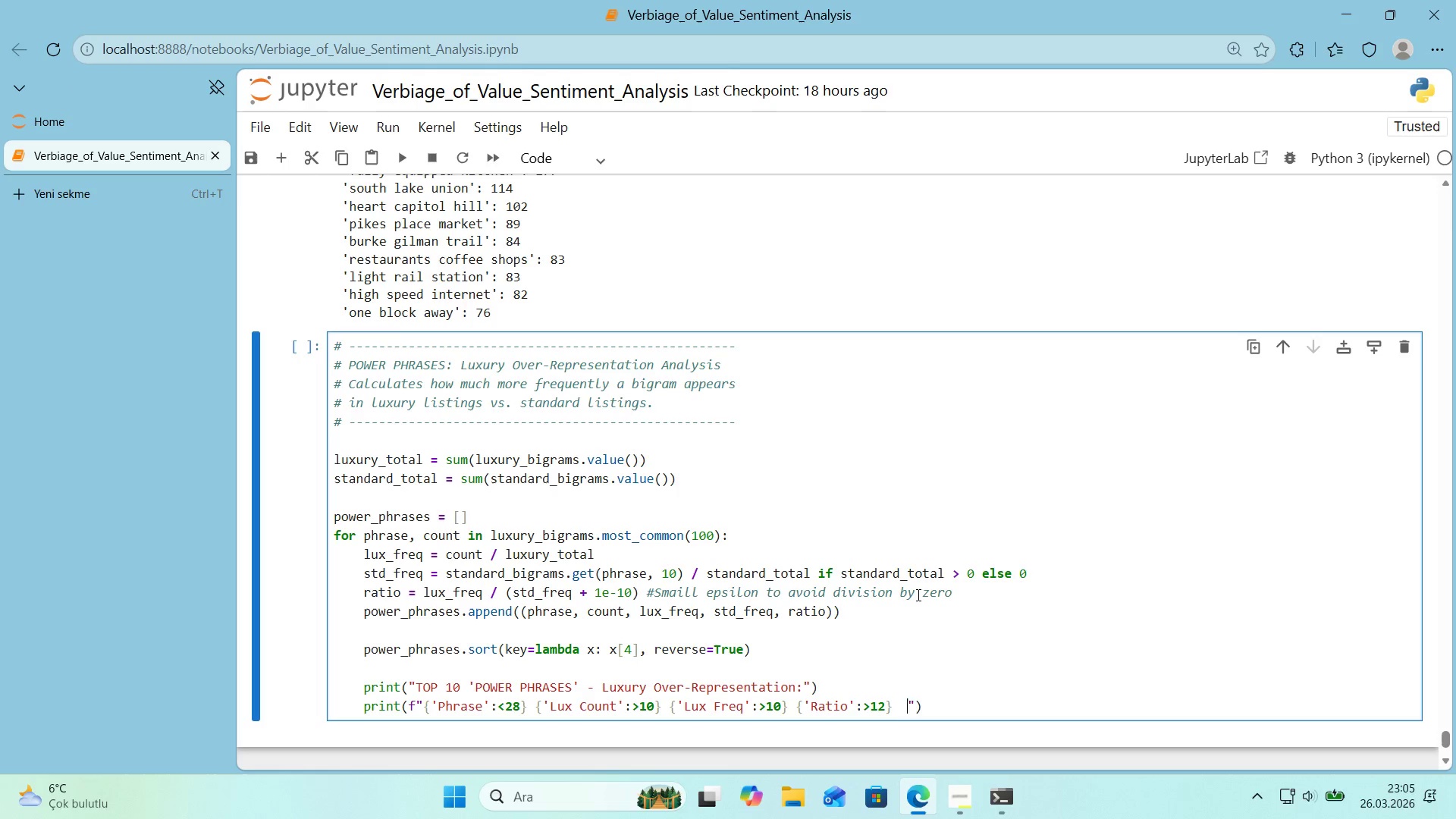 
key(Backspace)
 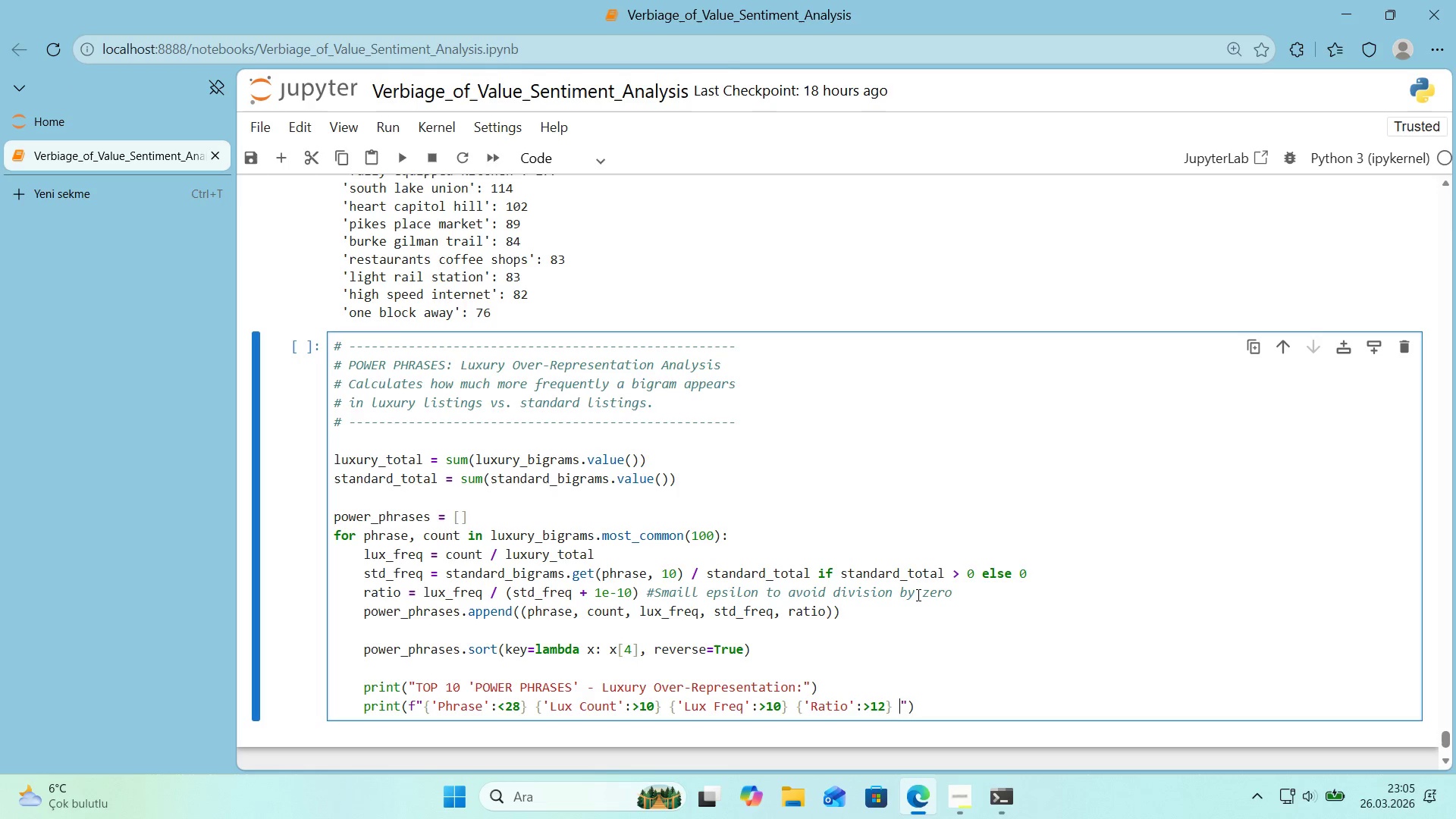 
key(Backspace)
 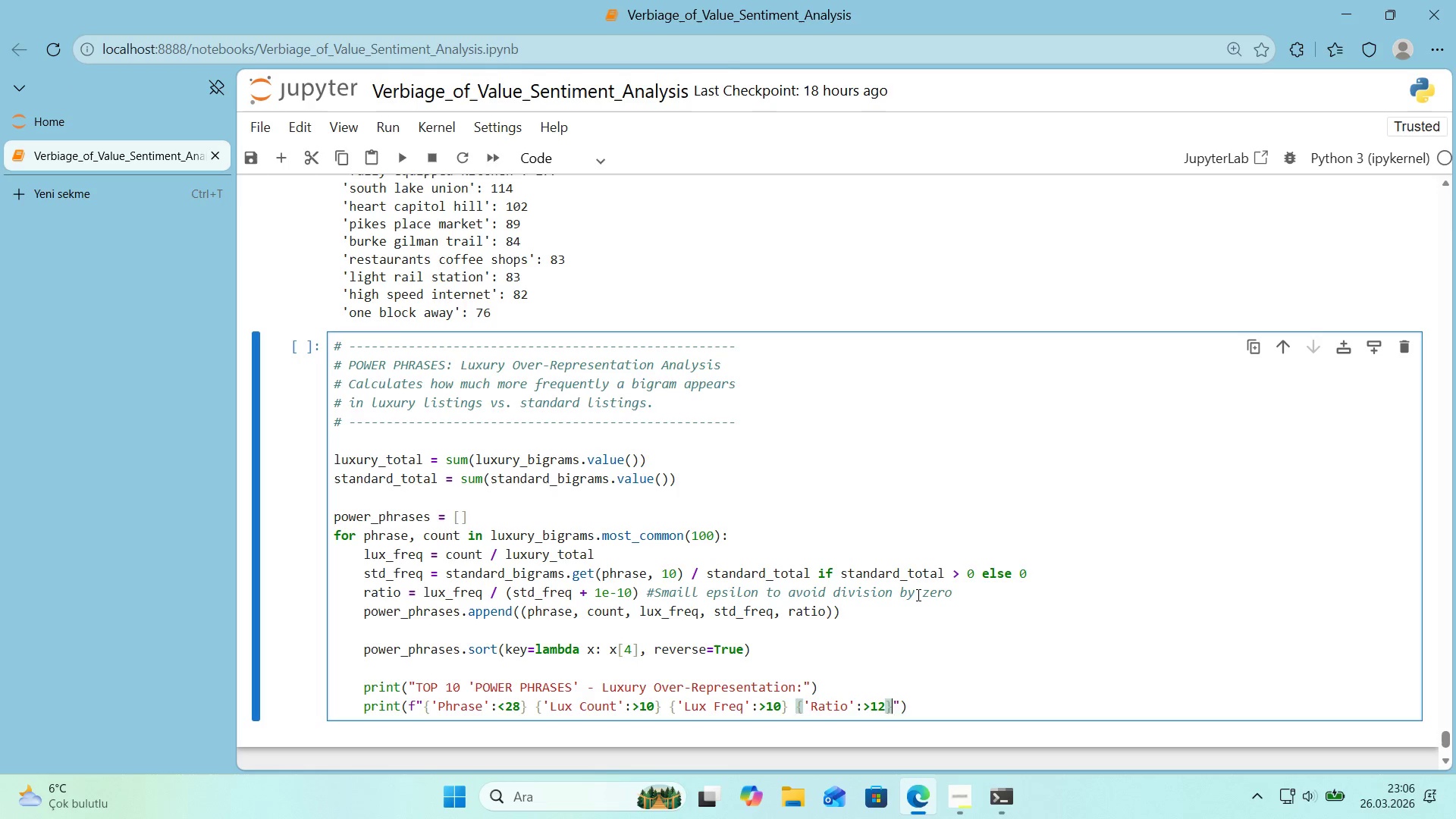 
key(ArrowRight)
 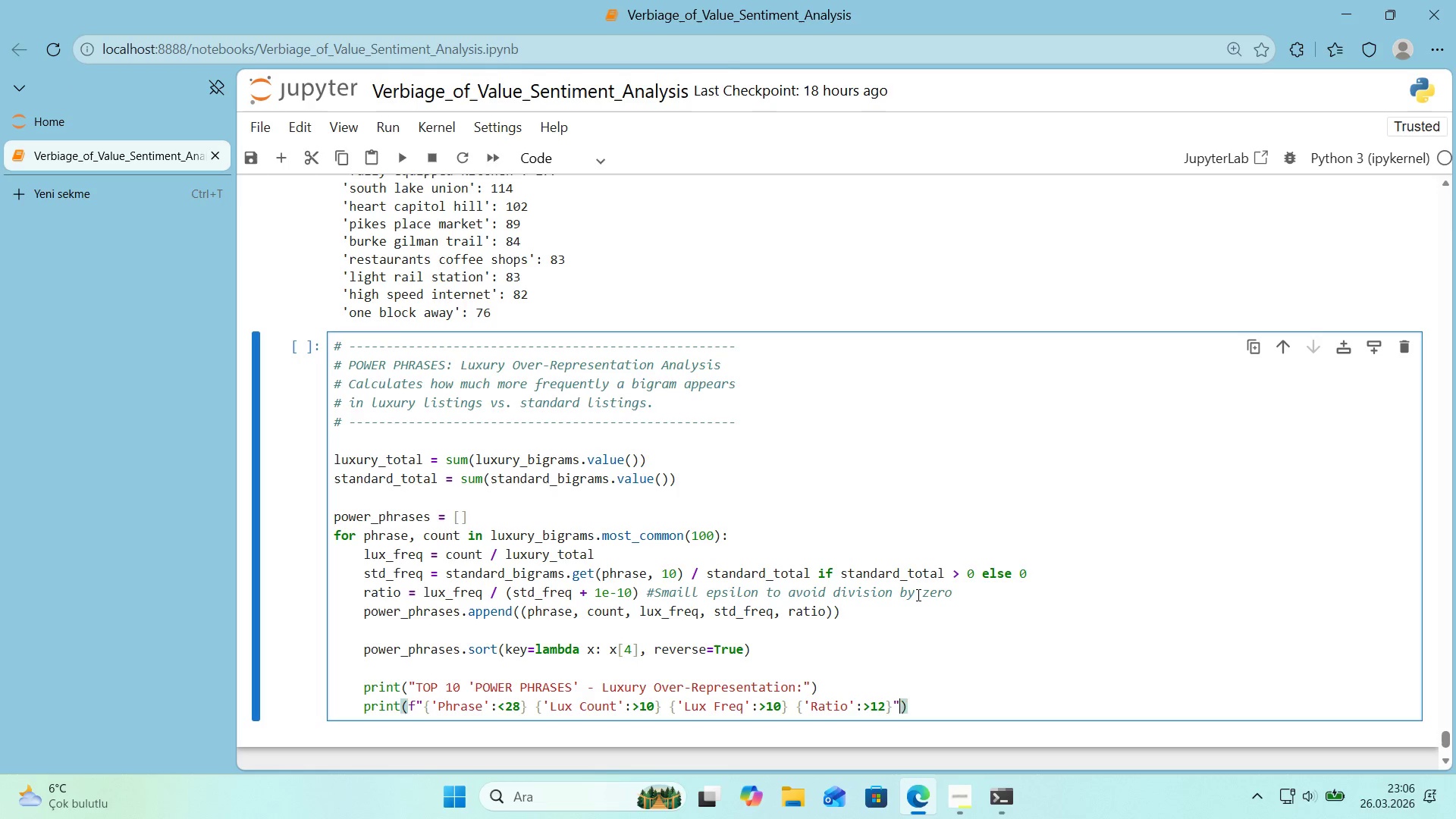 
key(ArrowRight)
 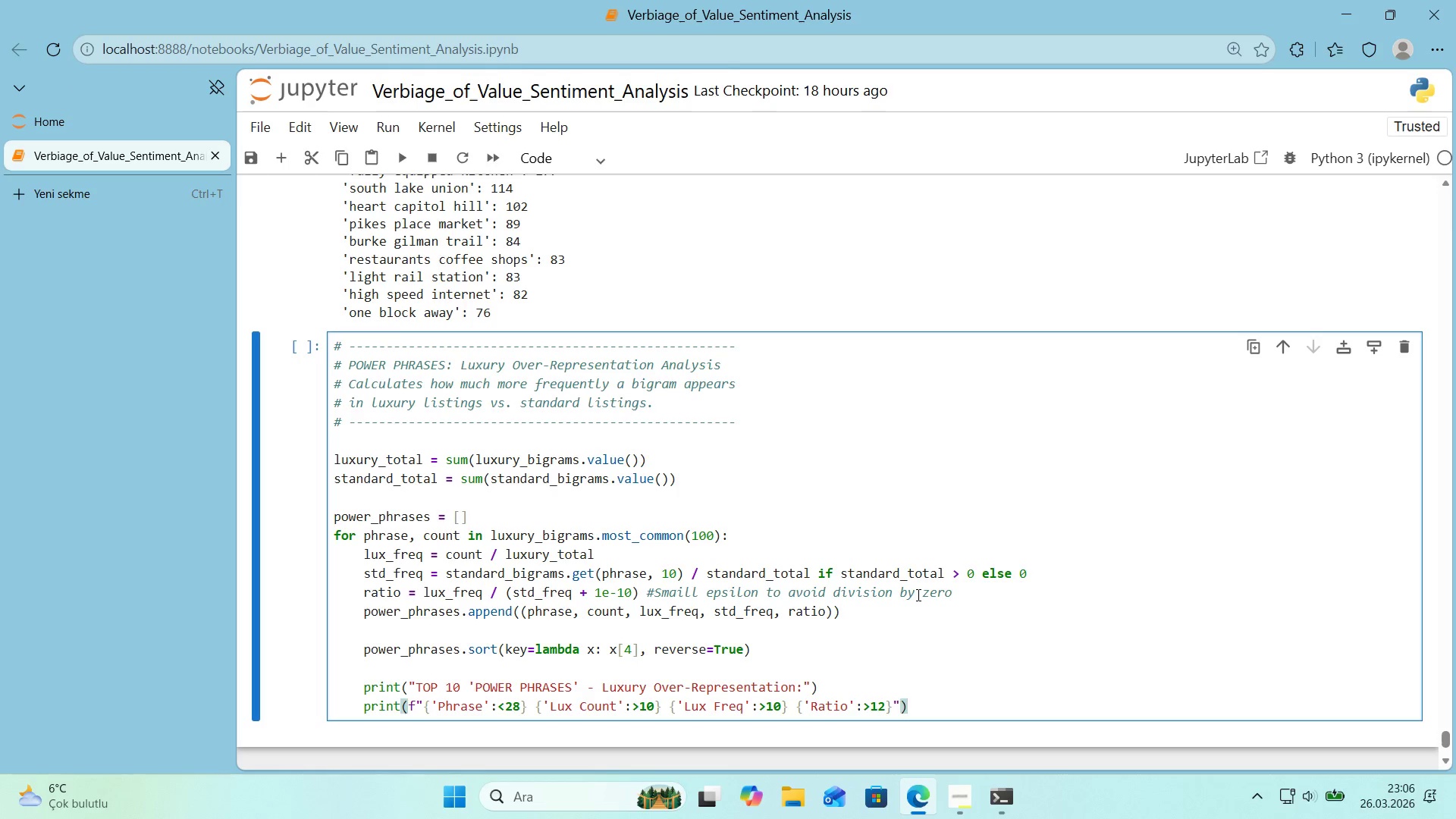 
key(Enter)
 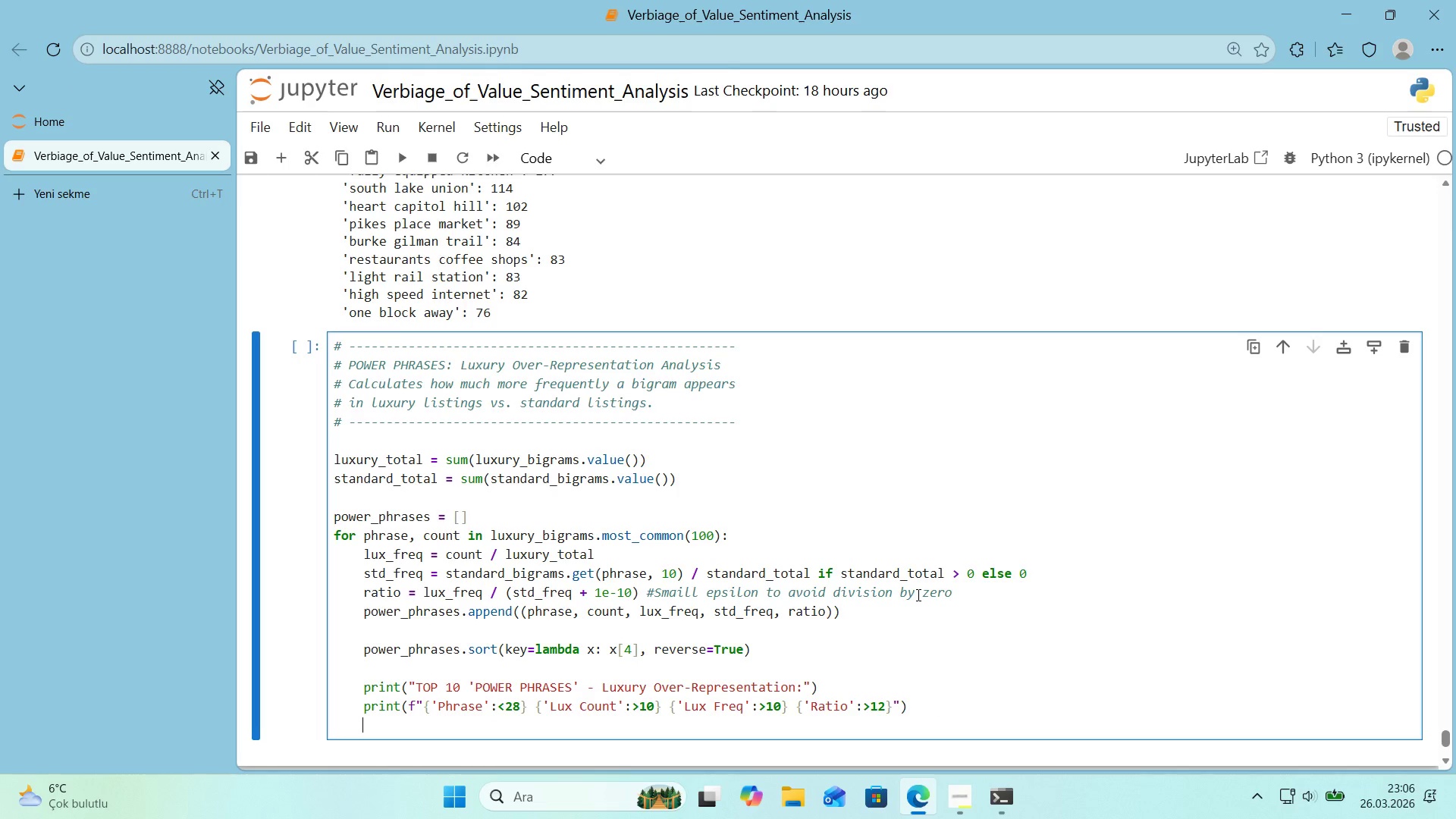 
type(pr'nt*()
 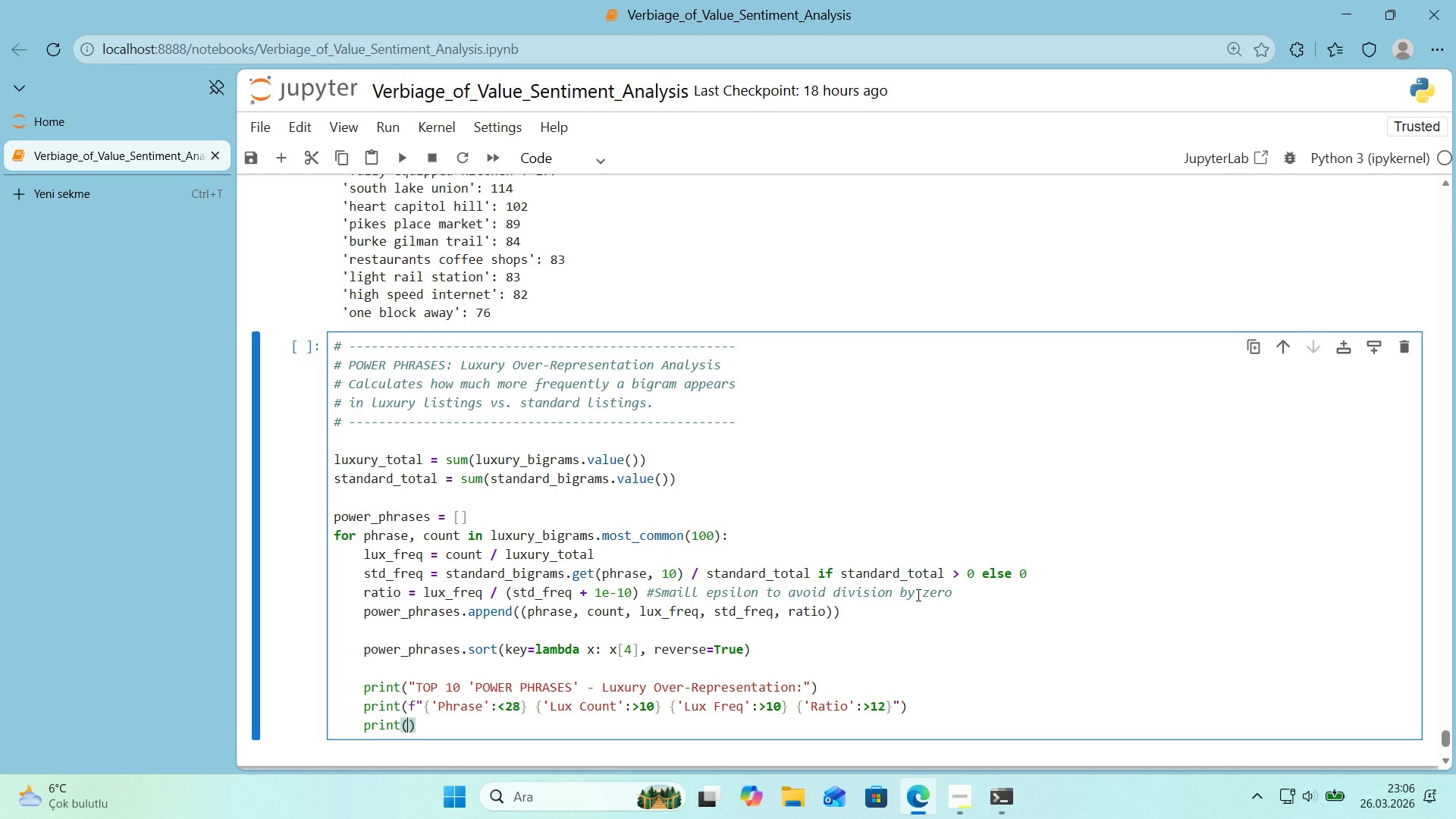 
 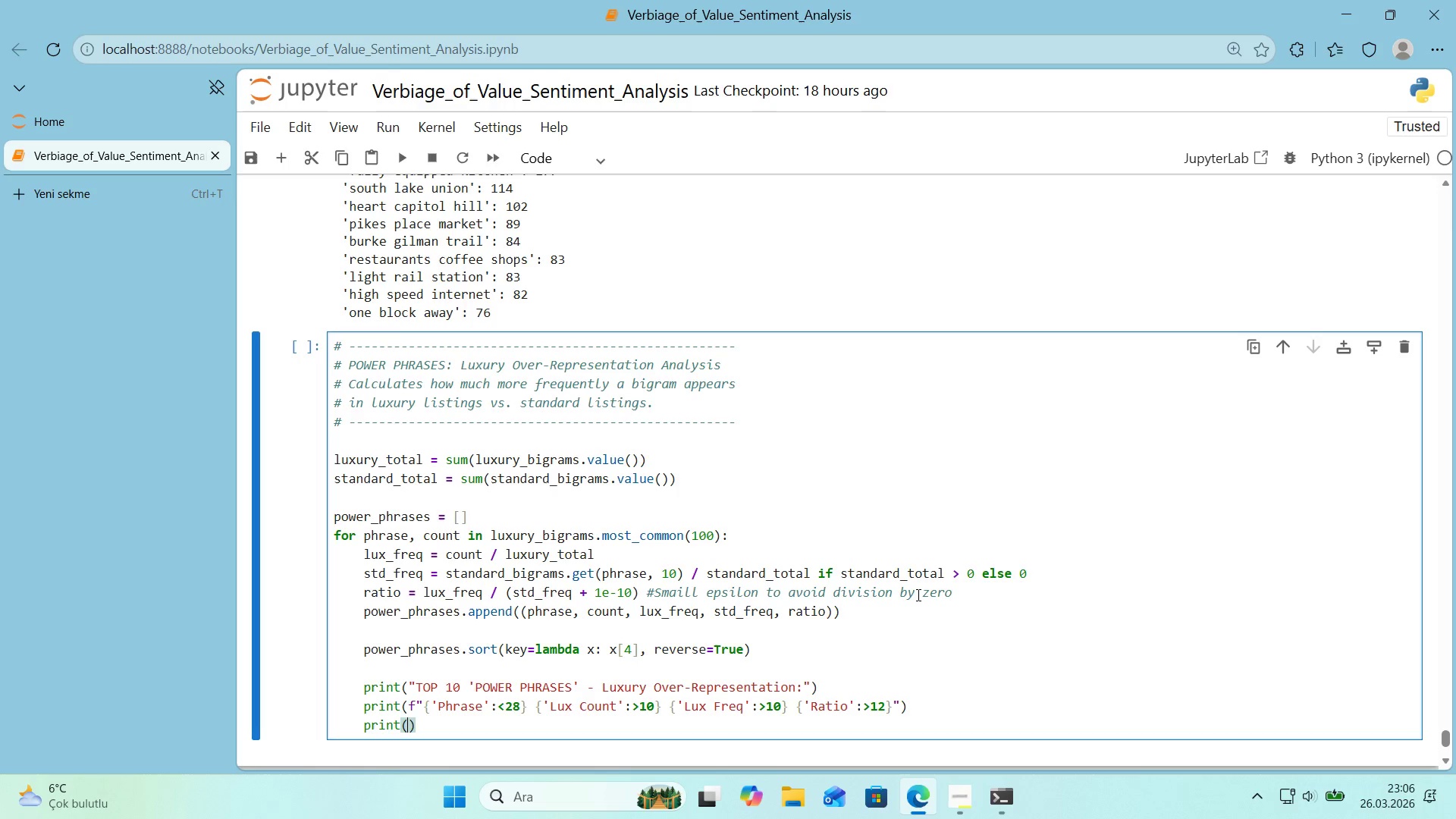 
key(ArrowLeft)
 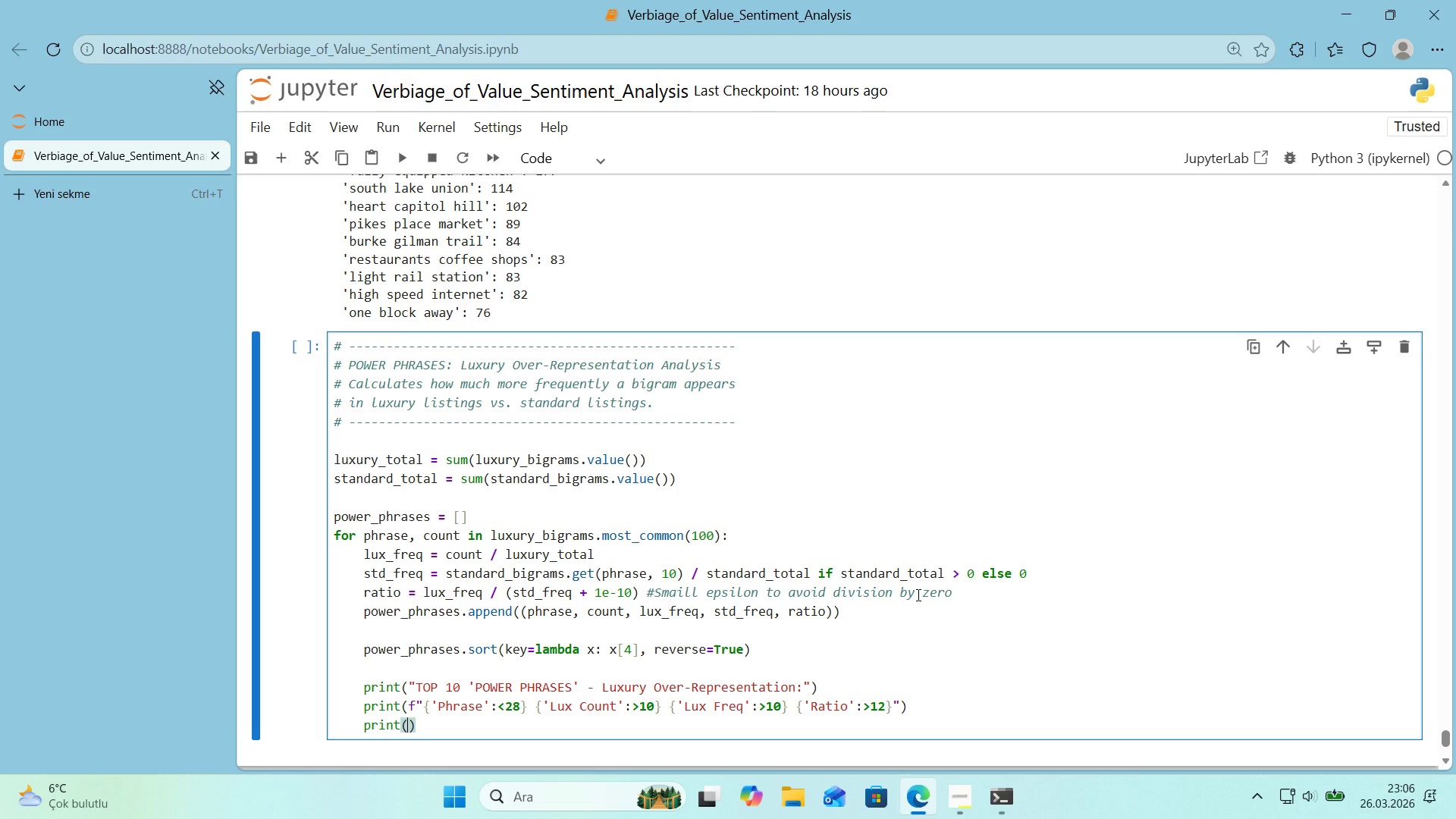 
type(@@)
key(Backspace)
key(Backspace)
type(``)
 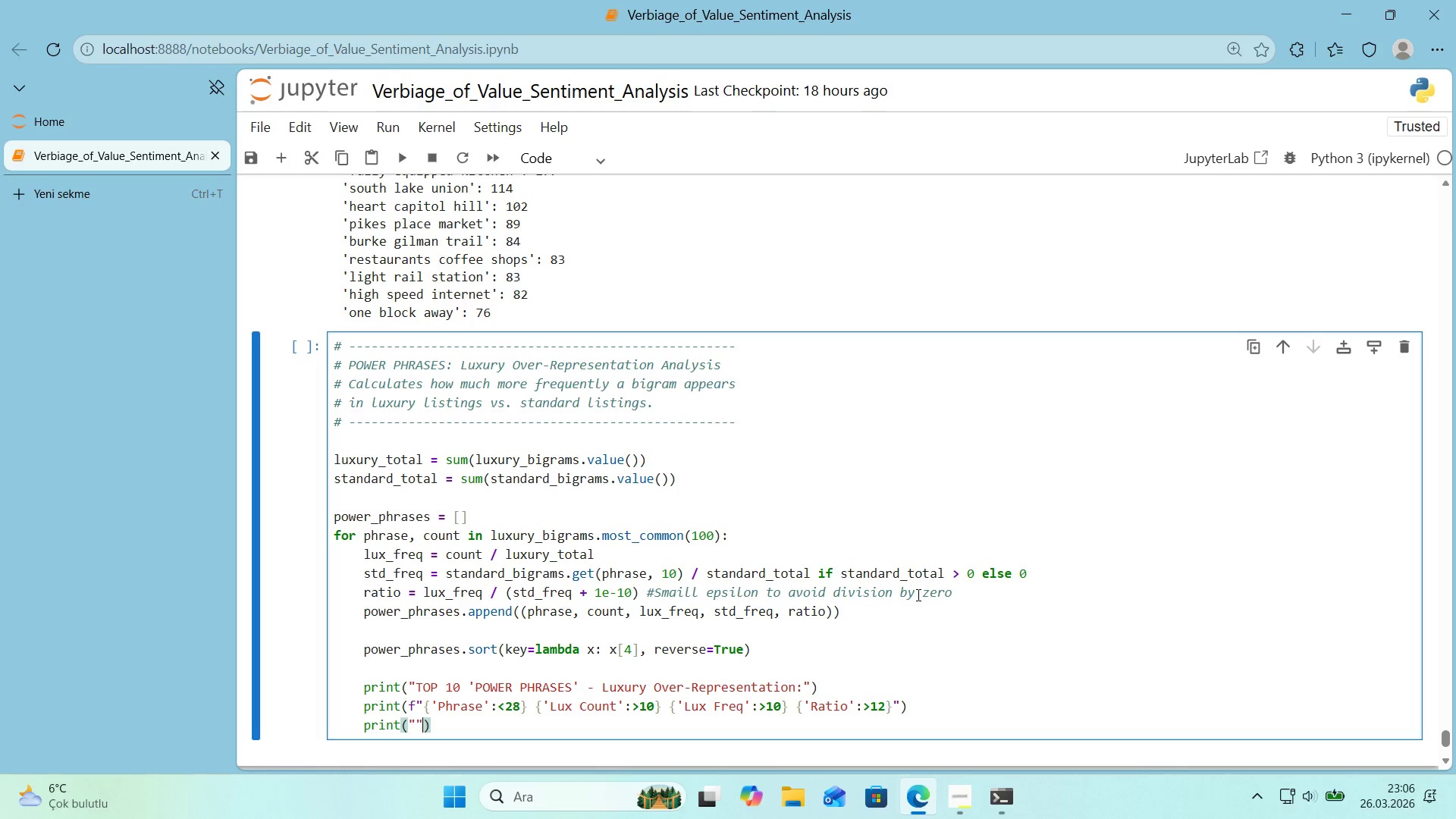 
key(ArrowLeft)
 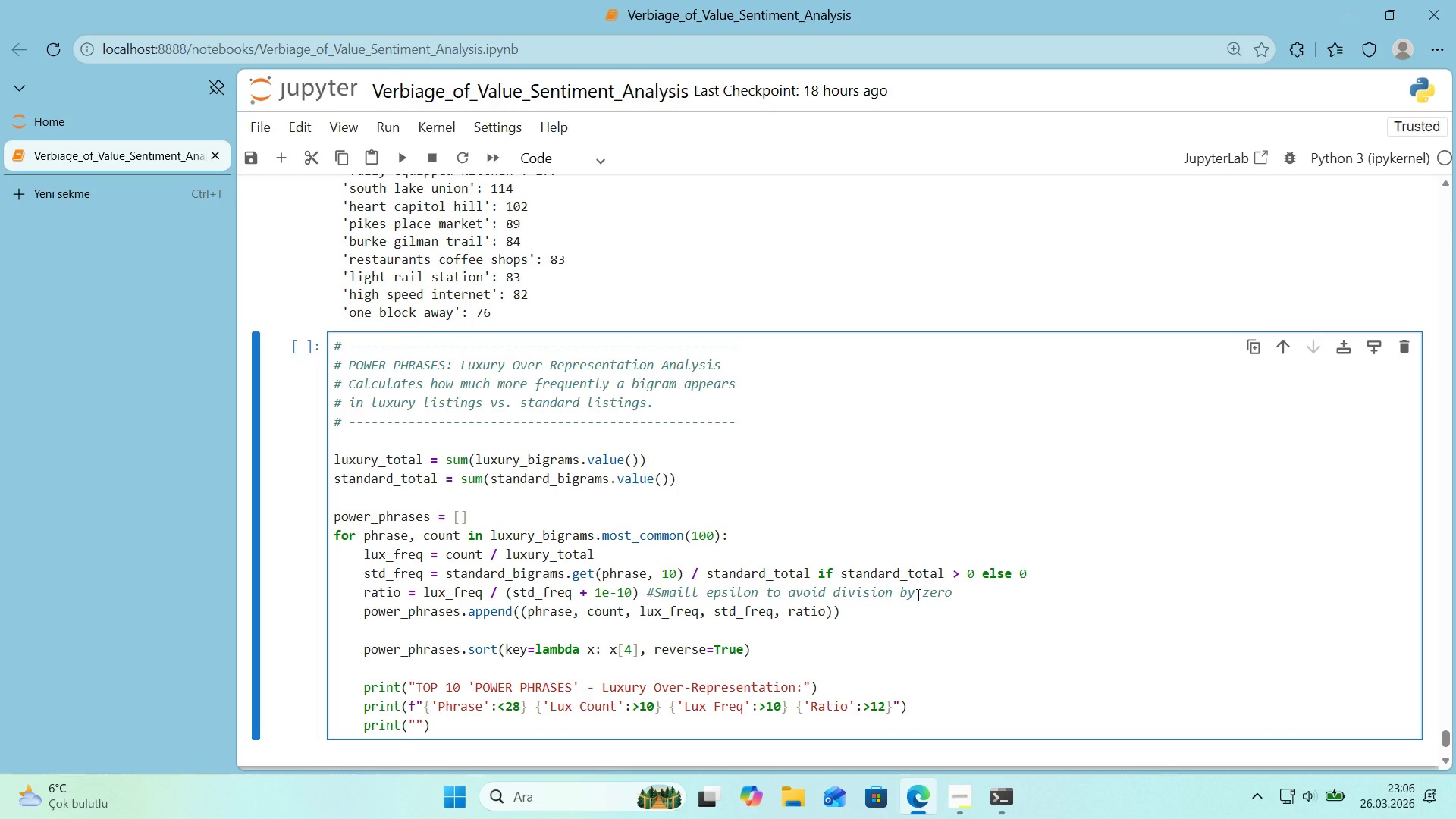 
key(Shift+0)
 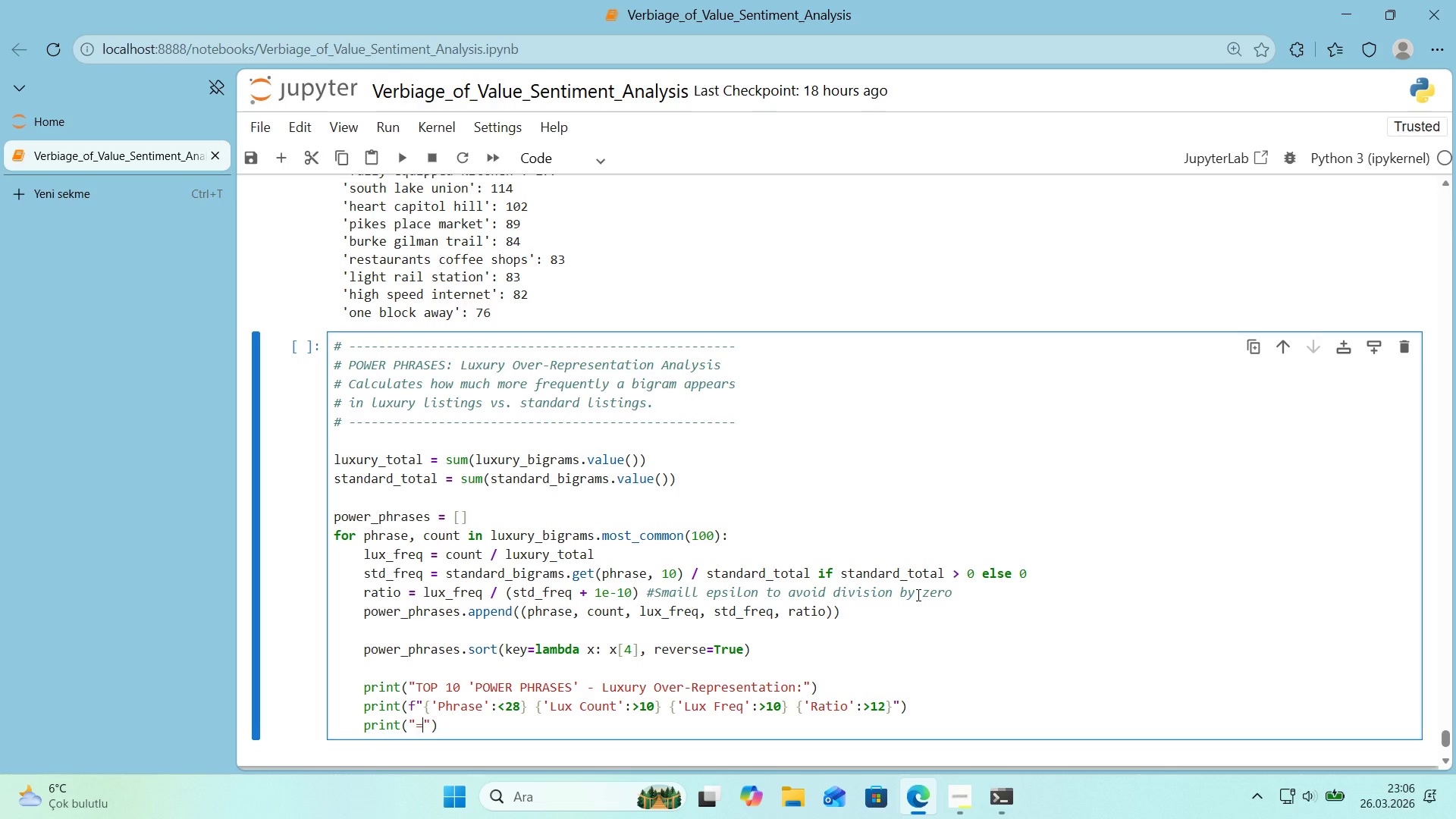 
key(ArrowRight)
 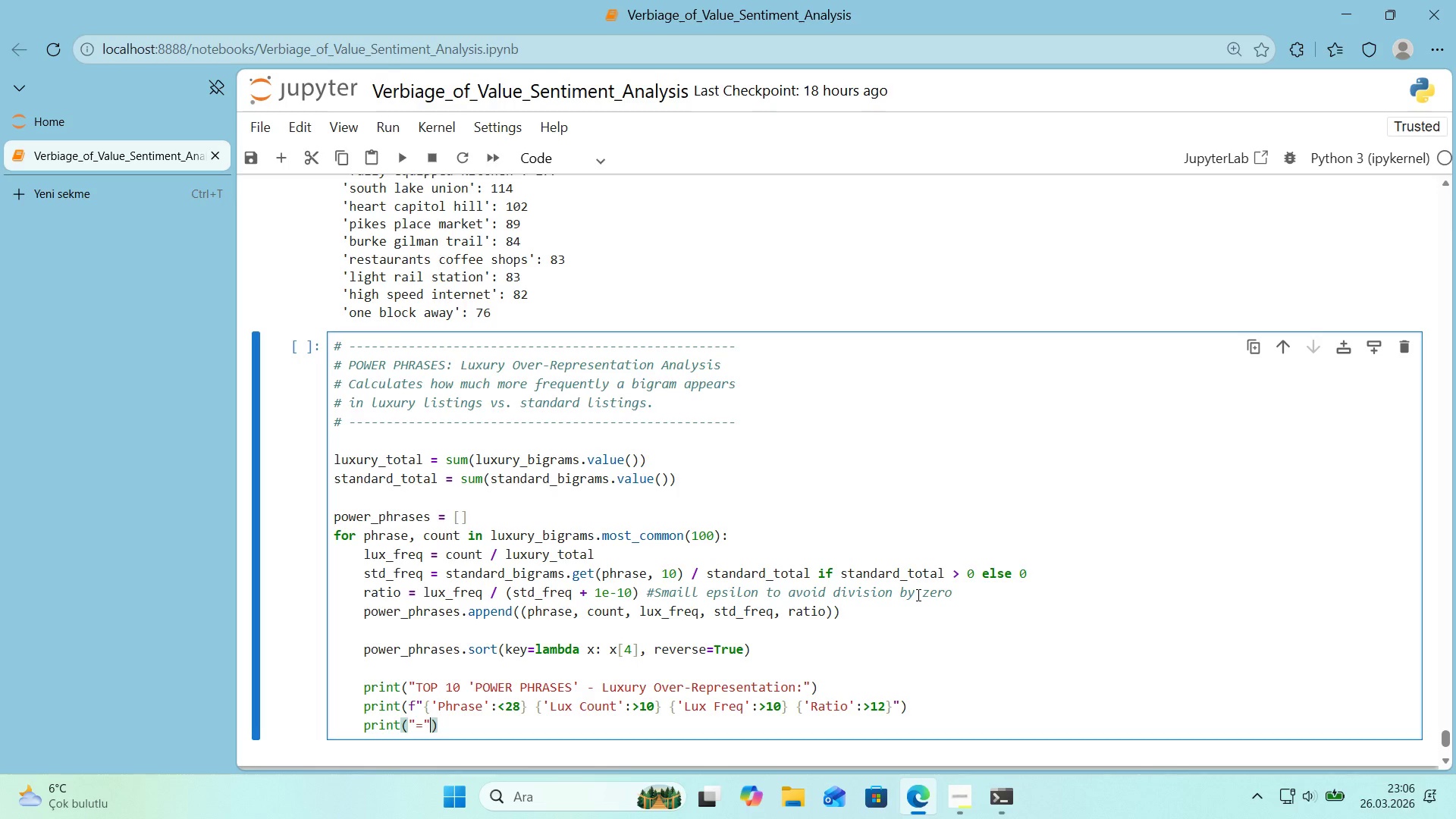 
key(NumpadMultiply)
 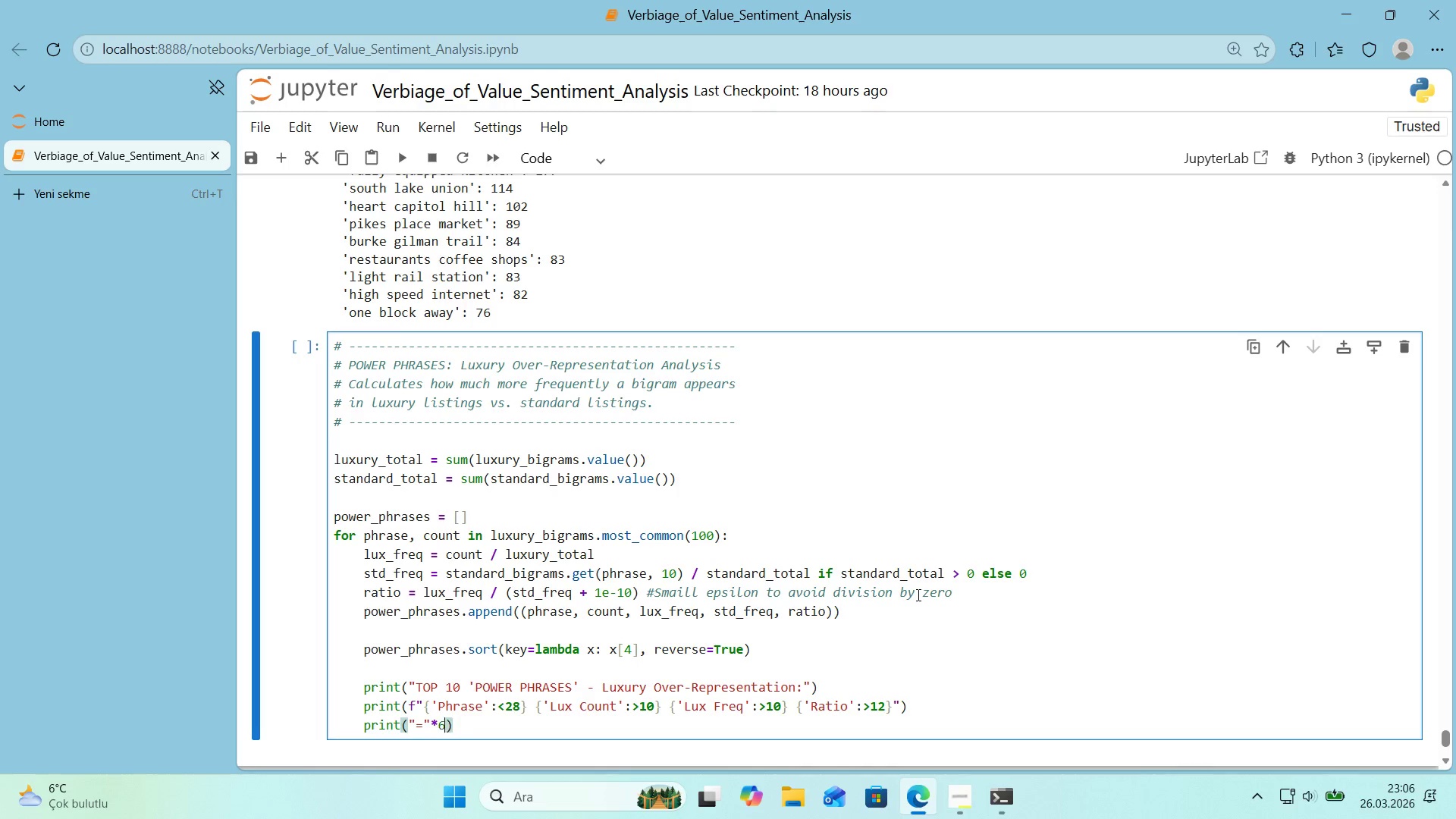 
key(Numpad6)
 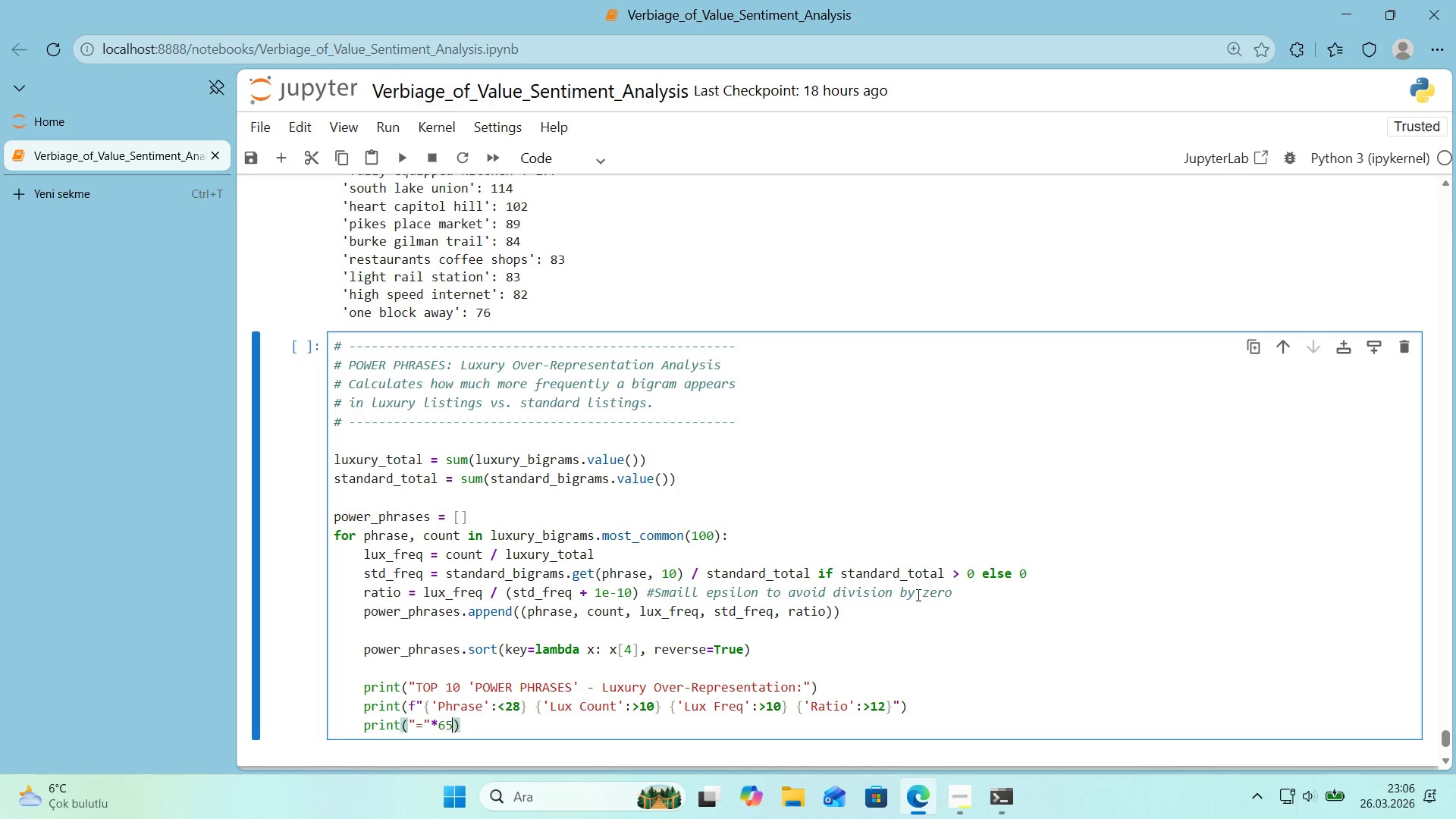 
key(Numpad5)
 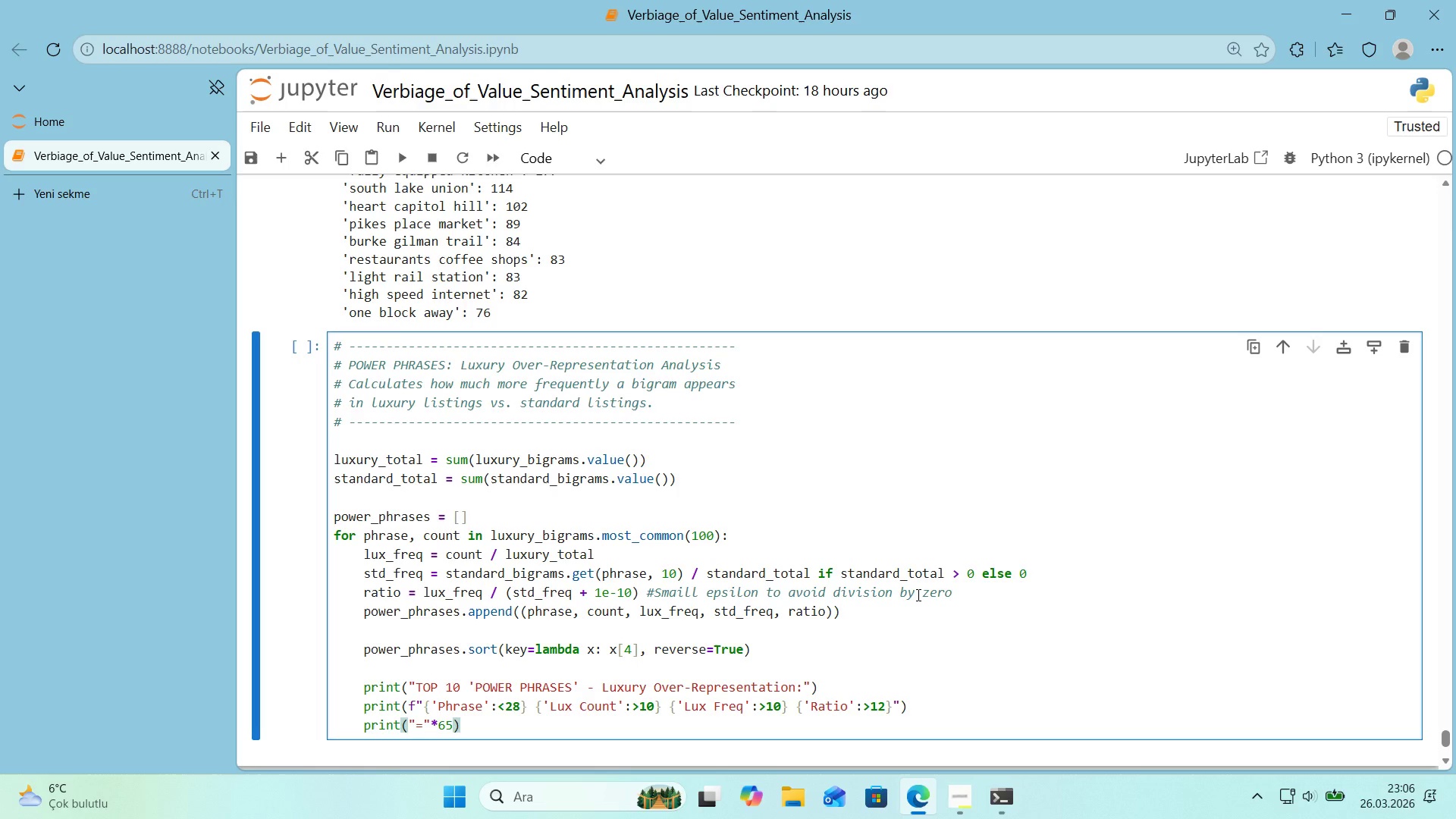 
key(ArrowRight)
 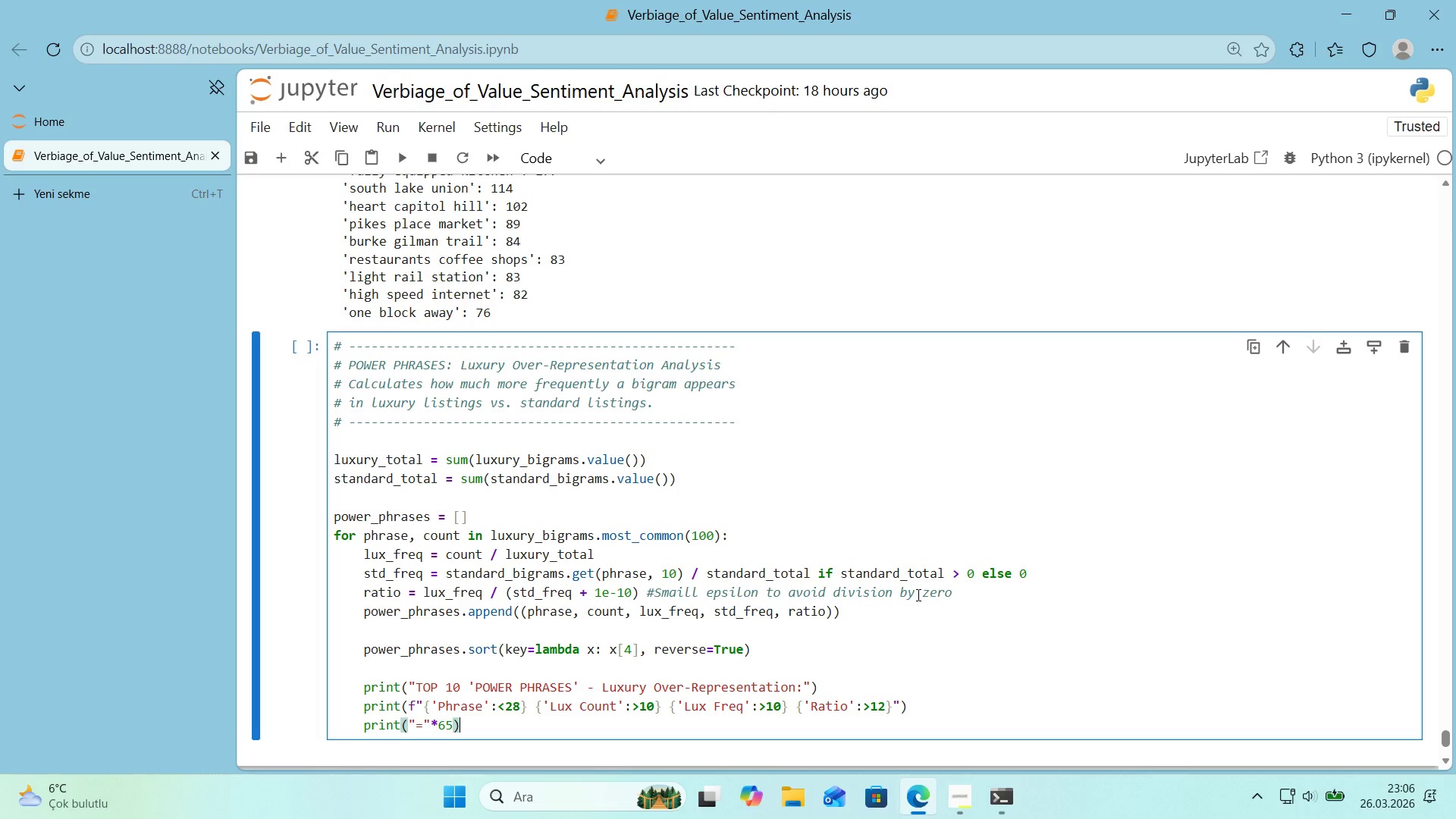 
key(ArrowRight)
 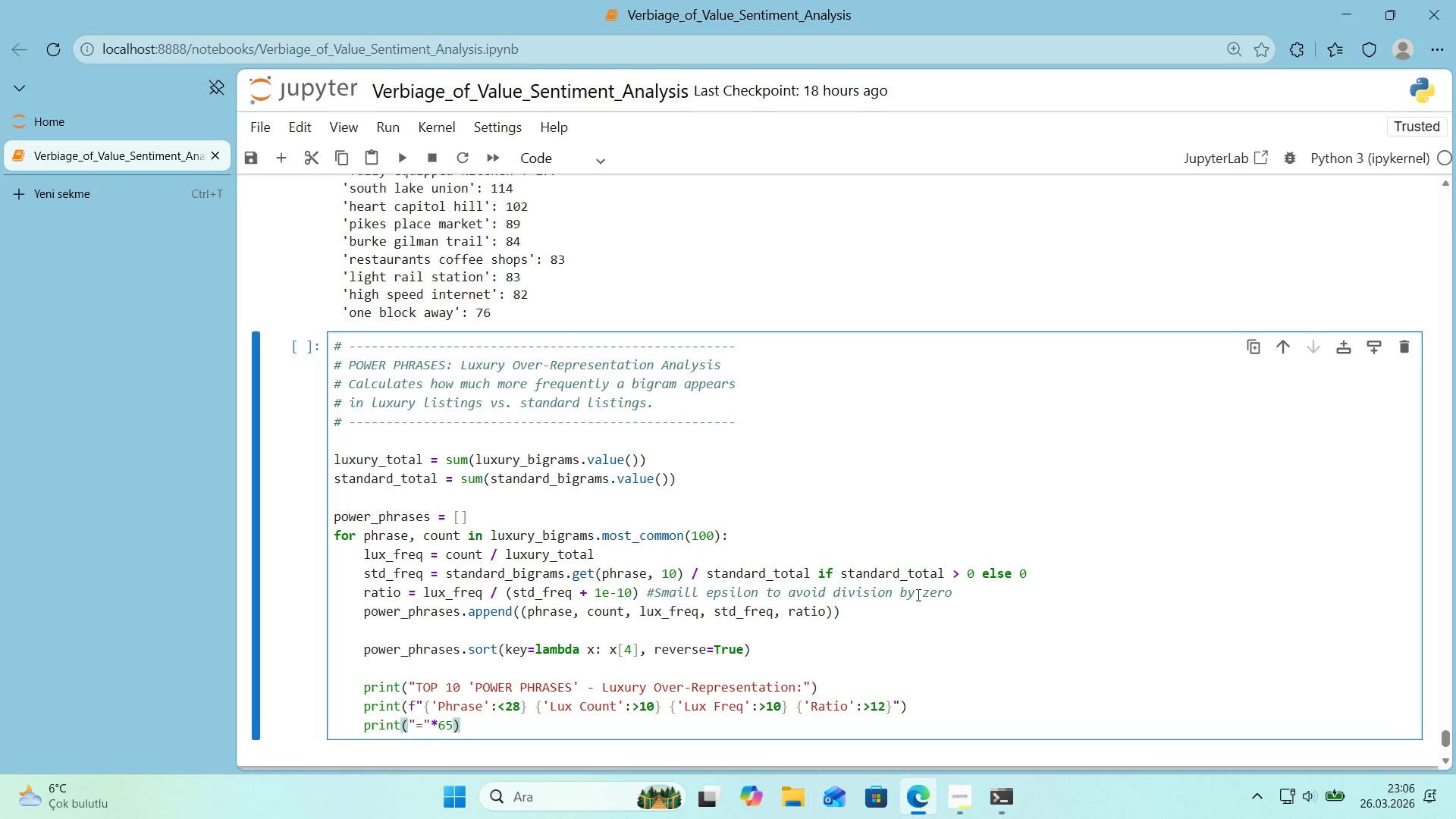 
key(Enter)
 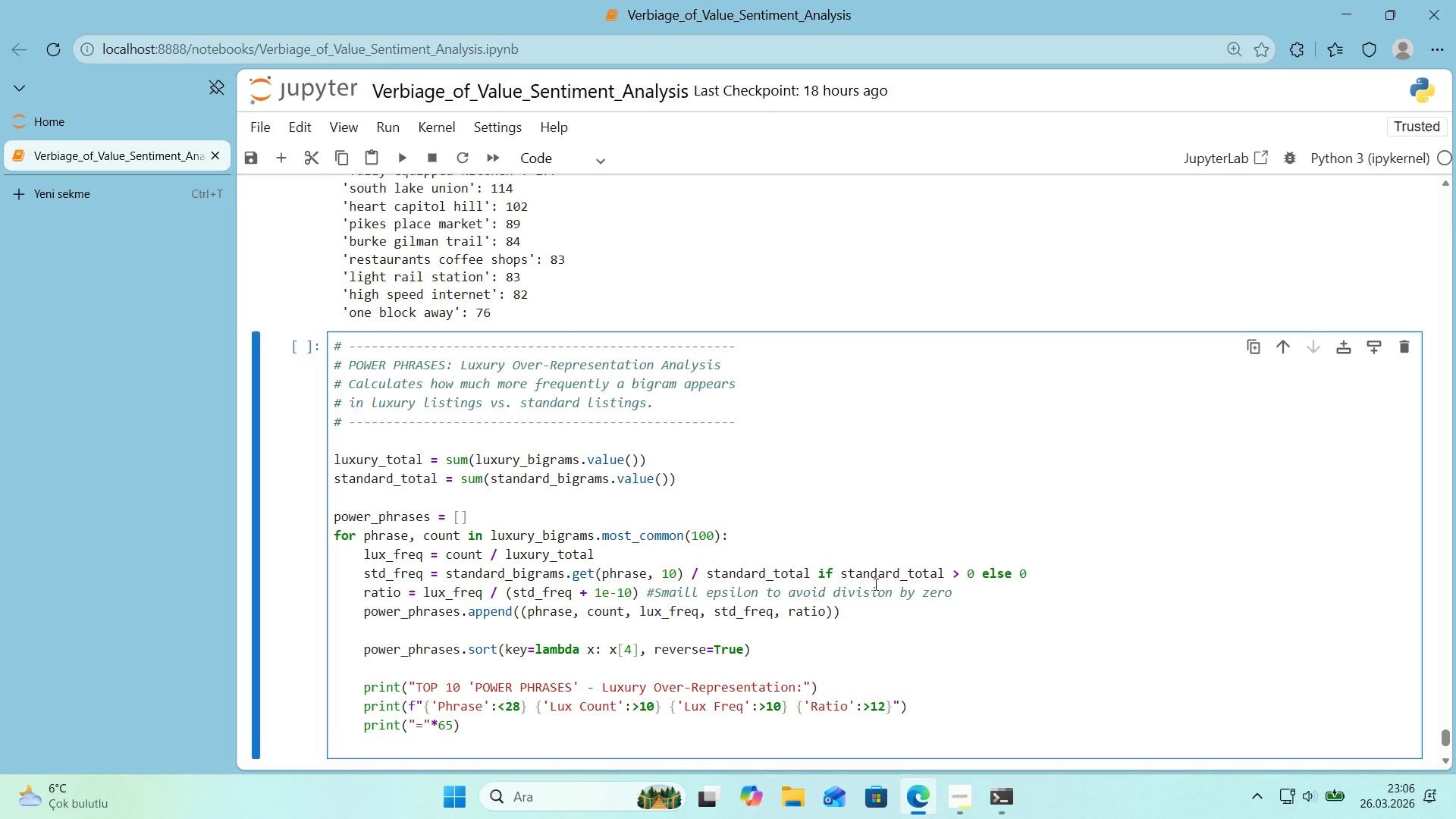 
scroll: coordinate [869, 584], scroll_direction: down, amount: 1.0
 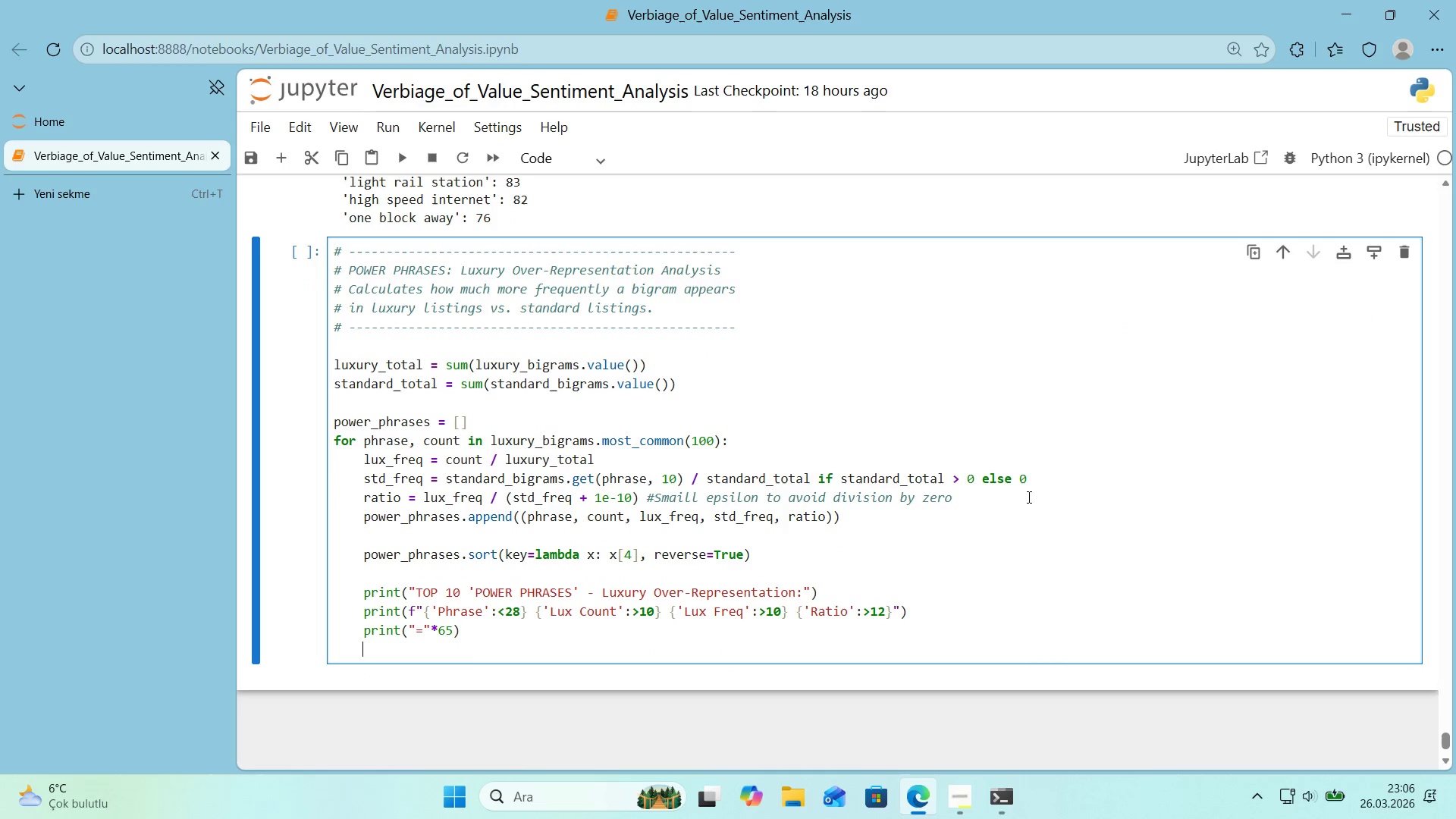 
type(for phrase, count, lux)
 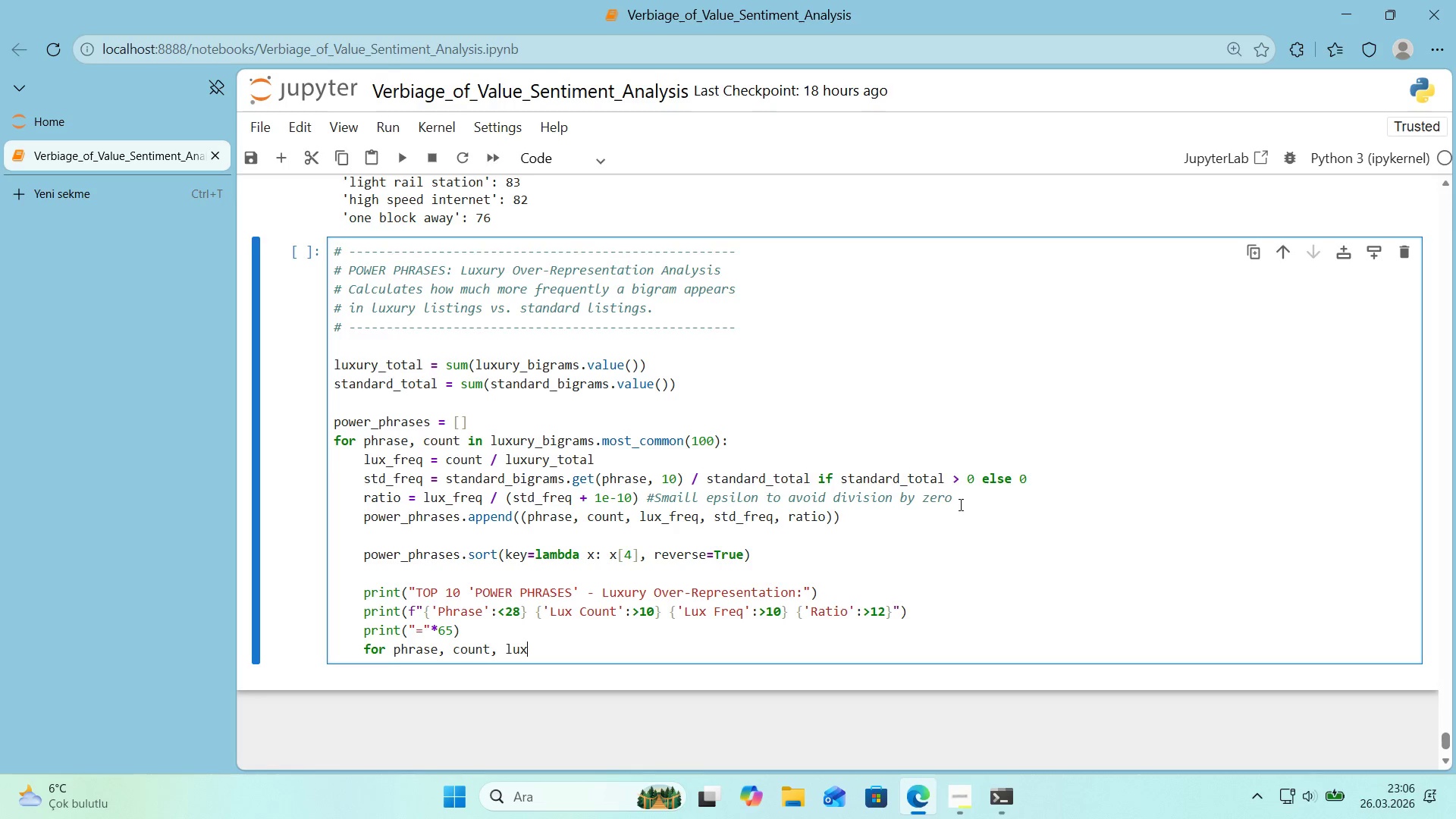 
scroll: coordinate [739, 585], scroll_direction: down, amount: 1.0
 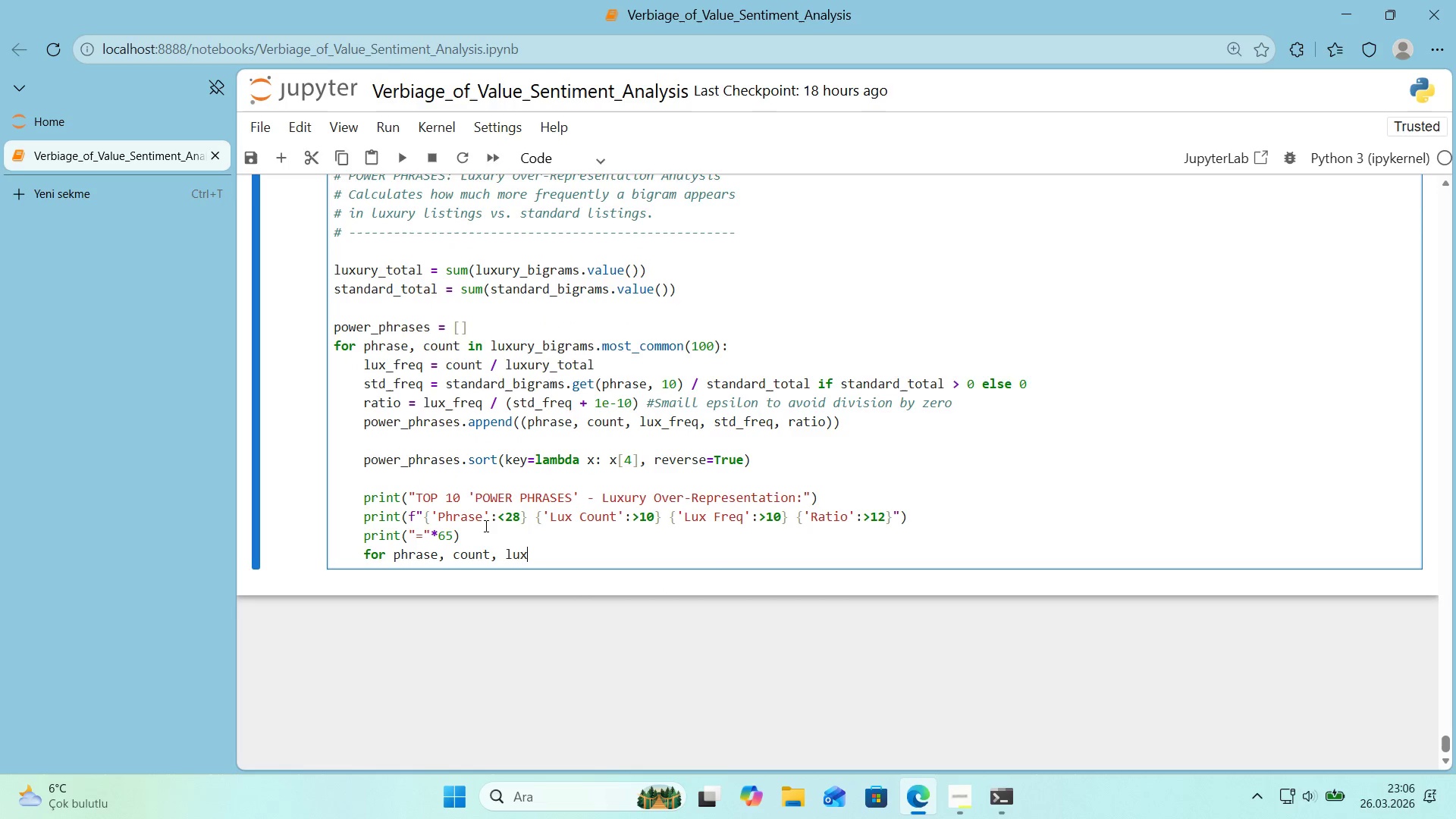 
left_click([488, 530])
 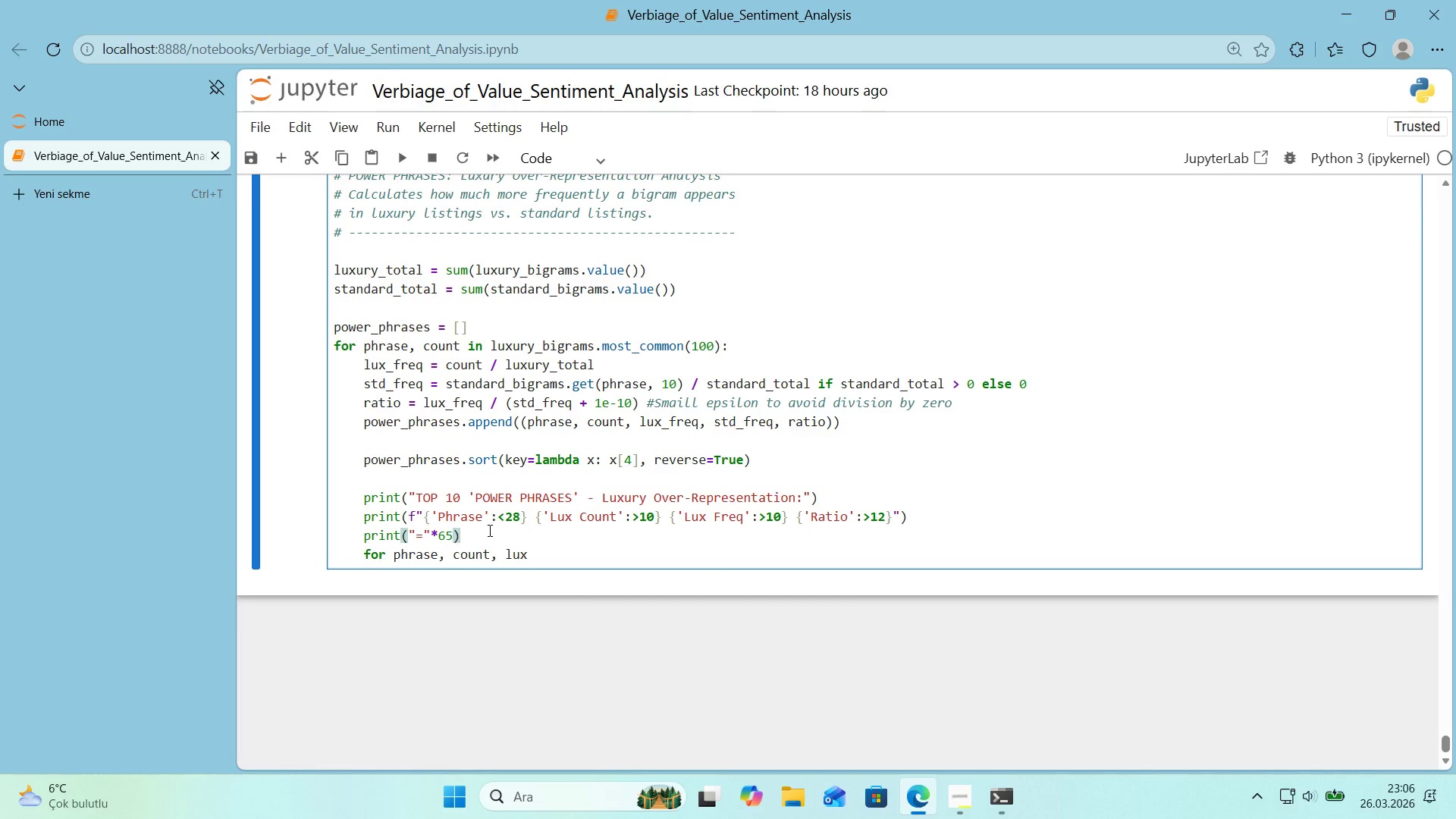 
key(Enter)
 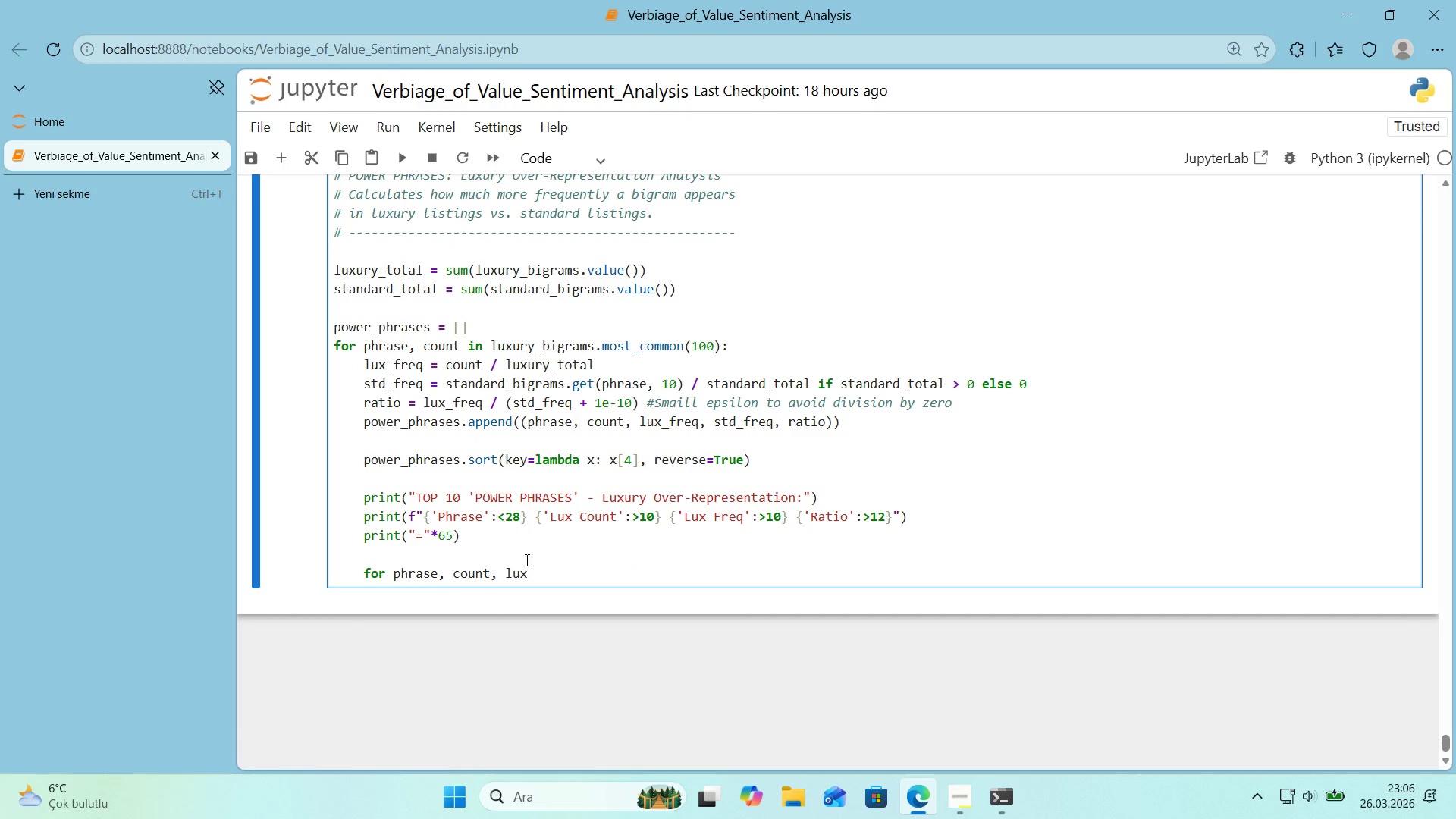 
left_click([538, 571])
 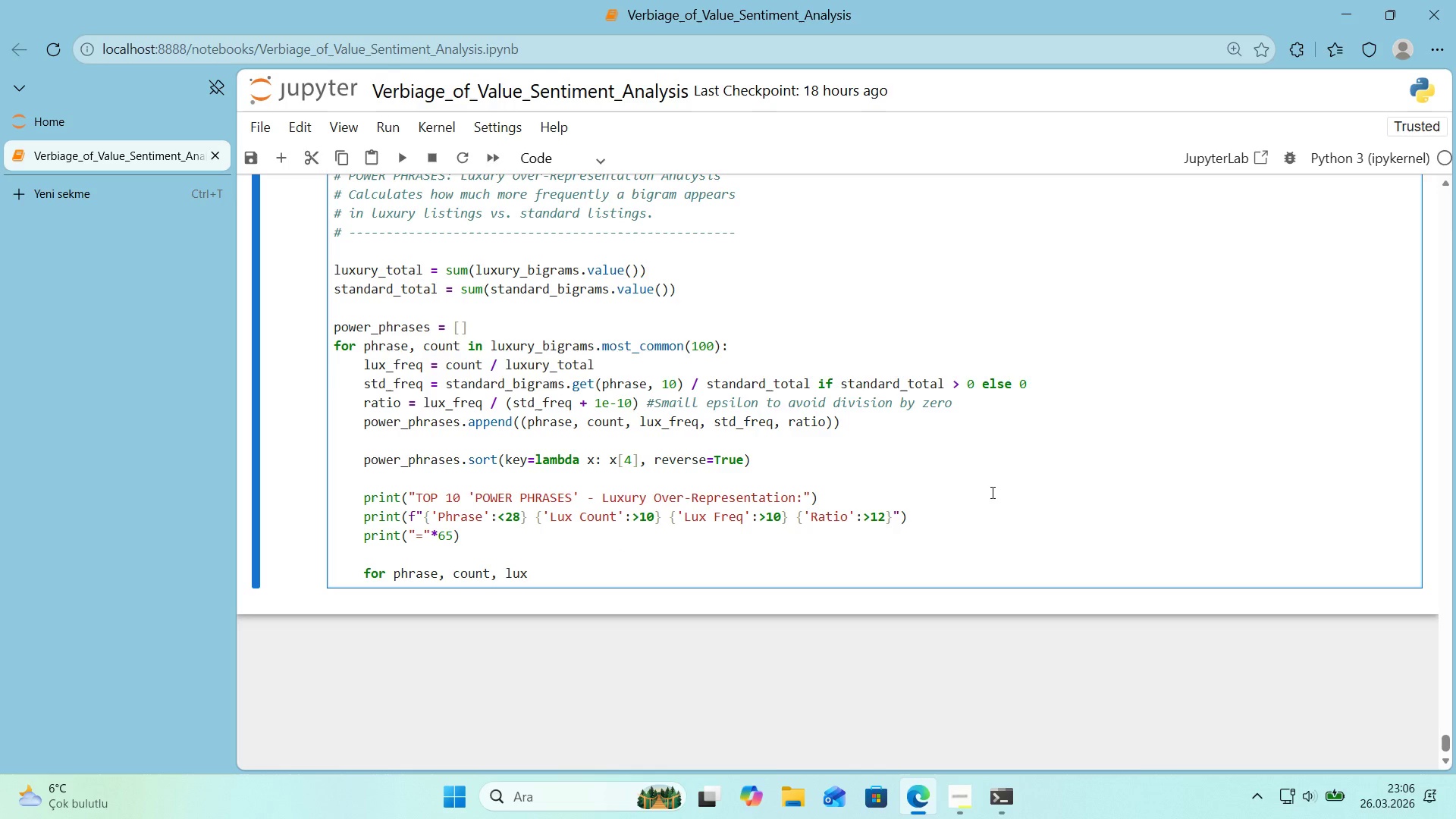 
type(_freq, std_freq, rat'o 'n power_phrases)
key(Backspace)
key(Backspace)
type(a)
key(Backspace)
type(es)
 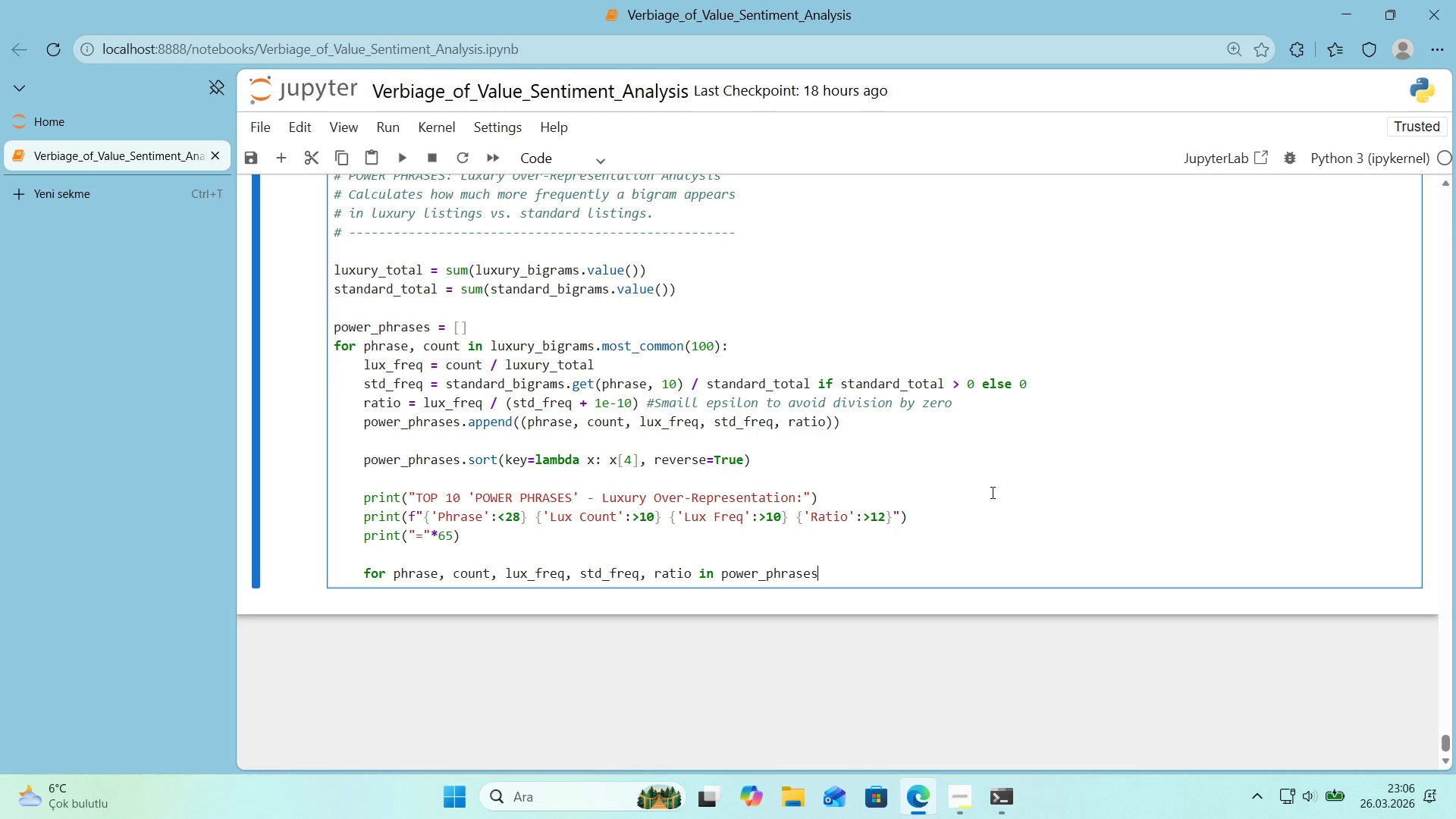 
key(Alt+Control+8)
 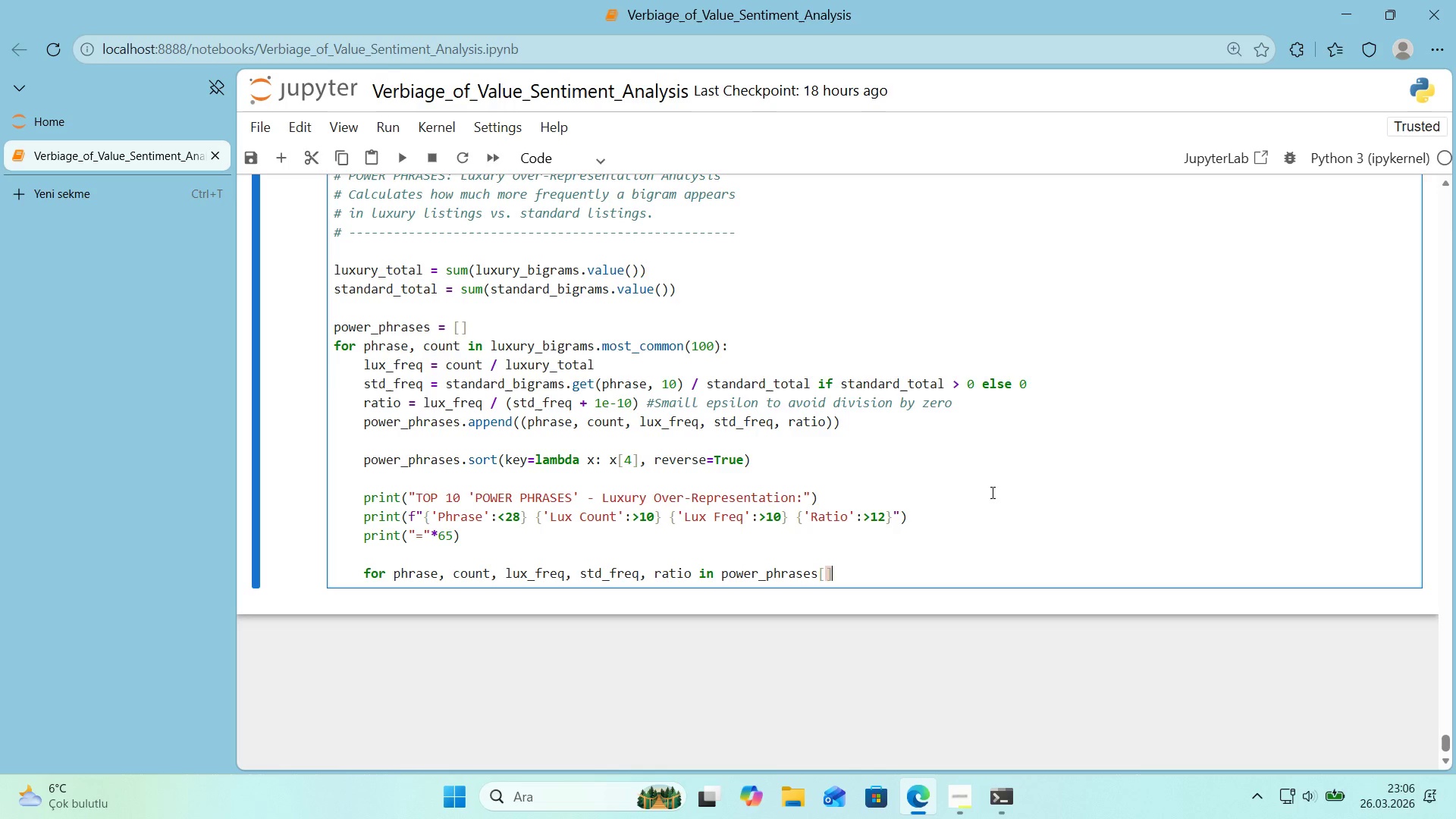 
key(Alt+Control+9)
 